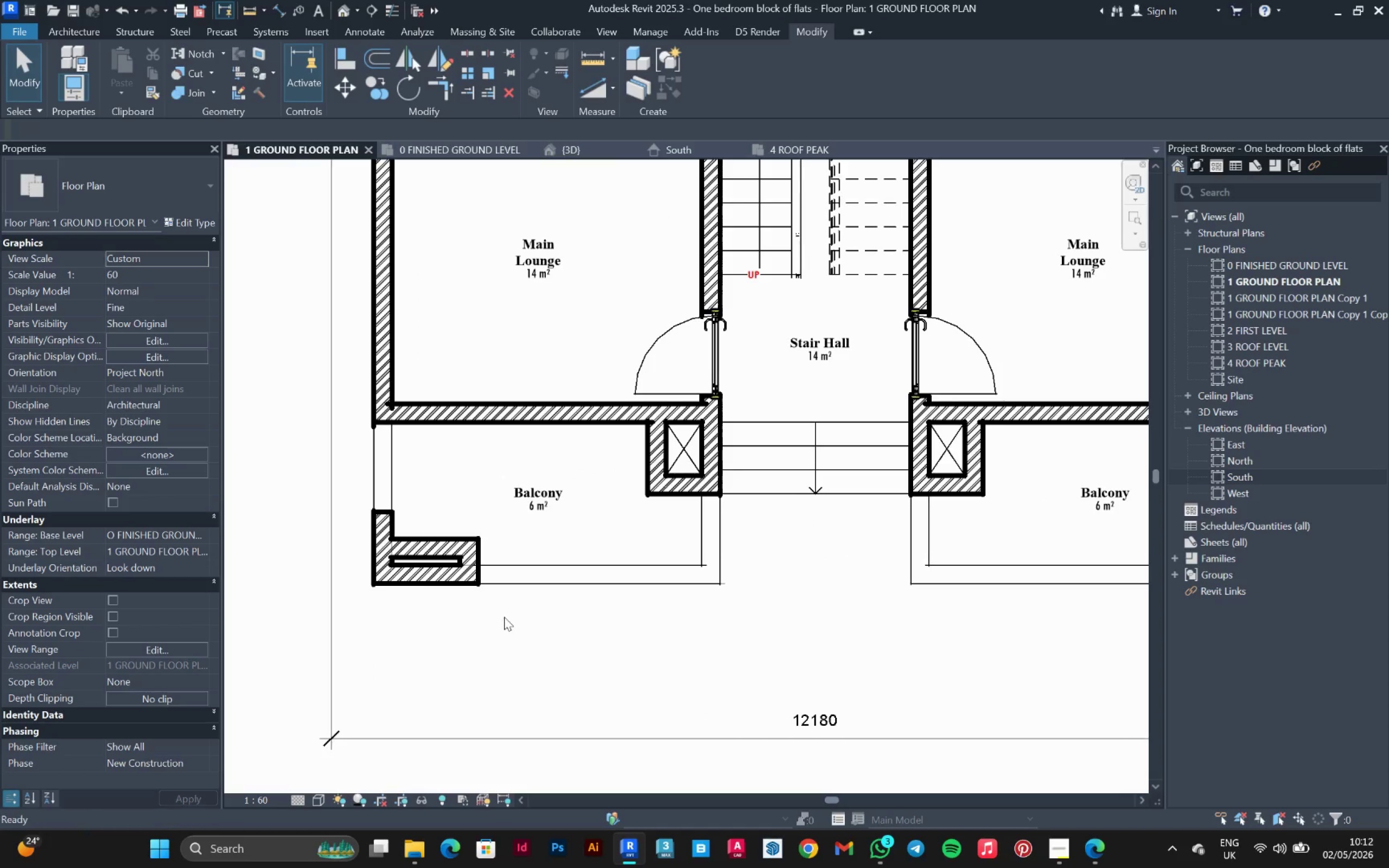 
left_click([372, 562])
 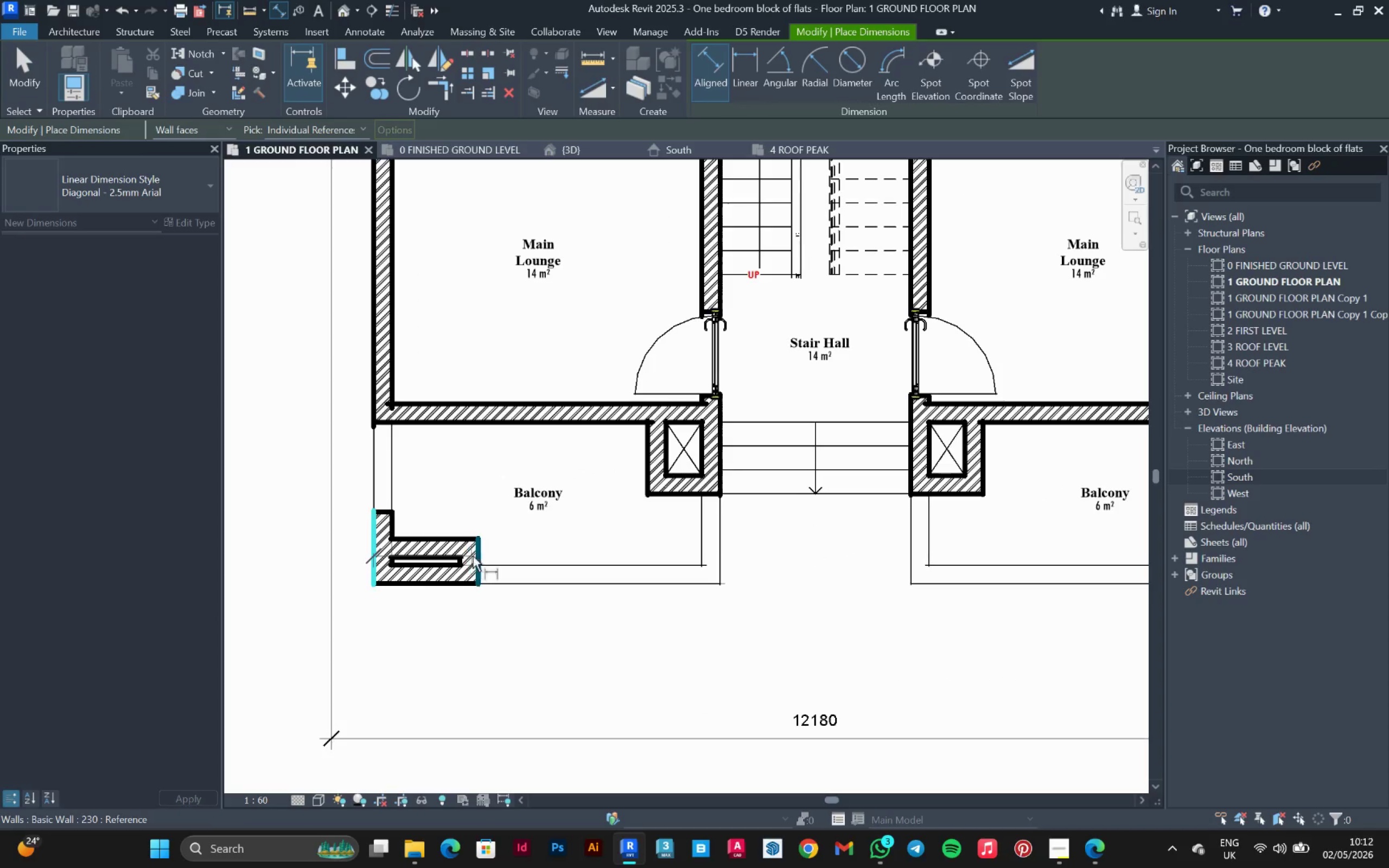 
left_click([478, 556])
 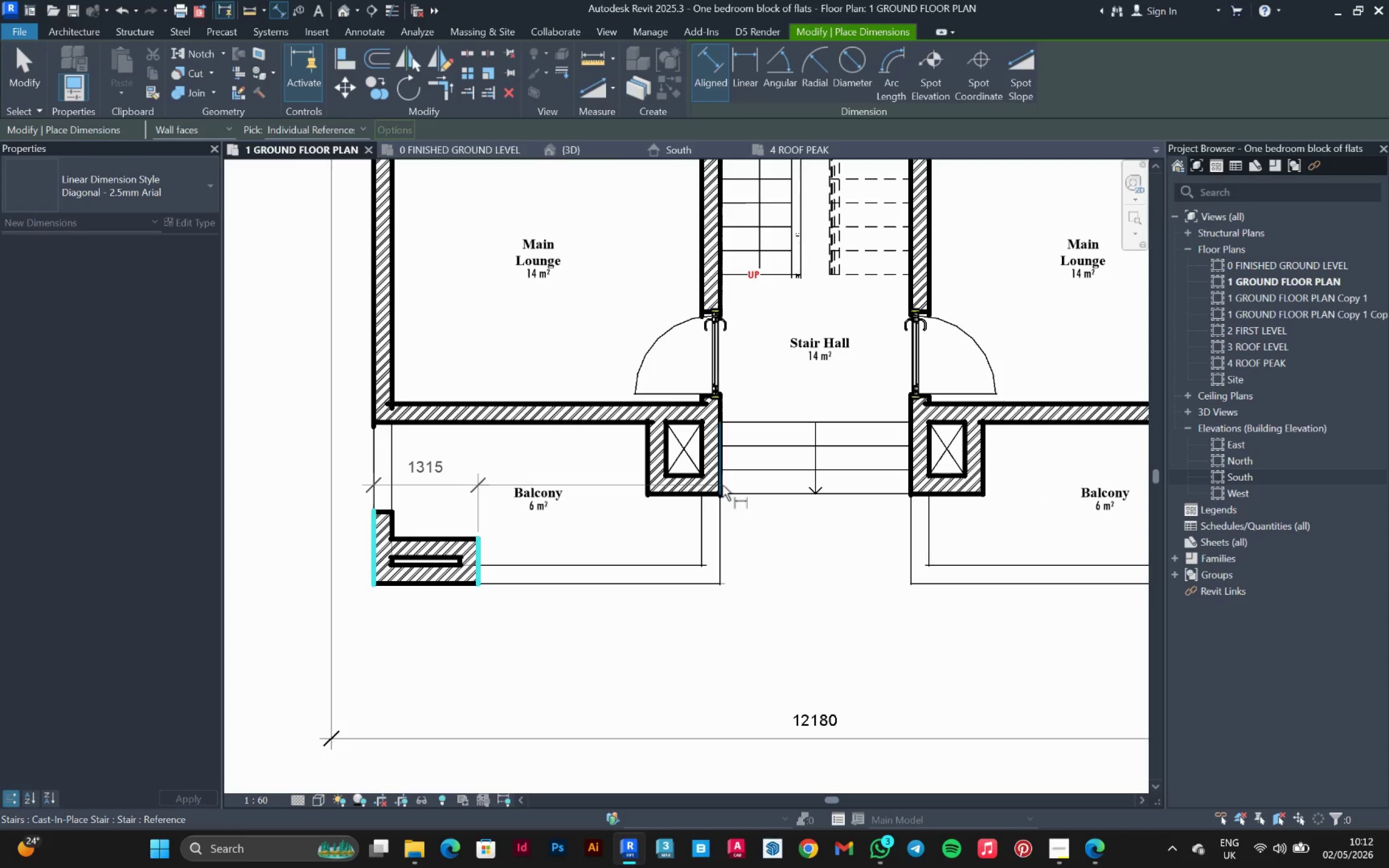 
left_click([722, 485])
 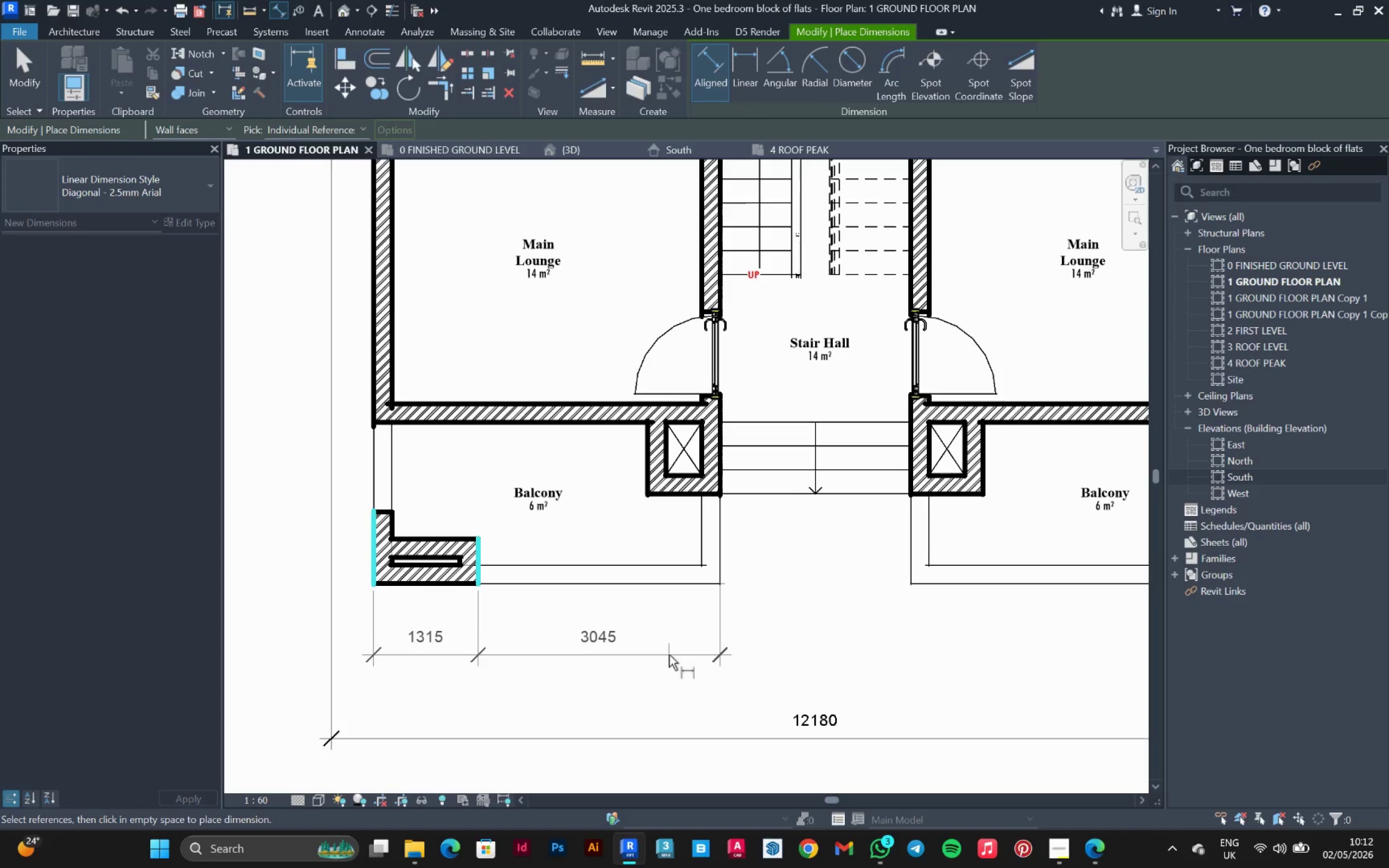 
left_click([667, 657])
 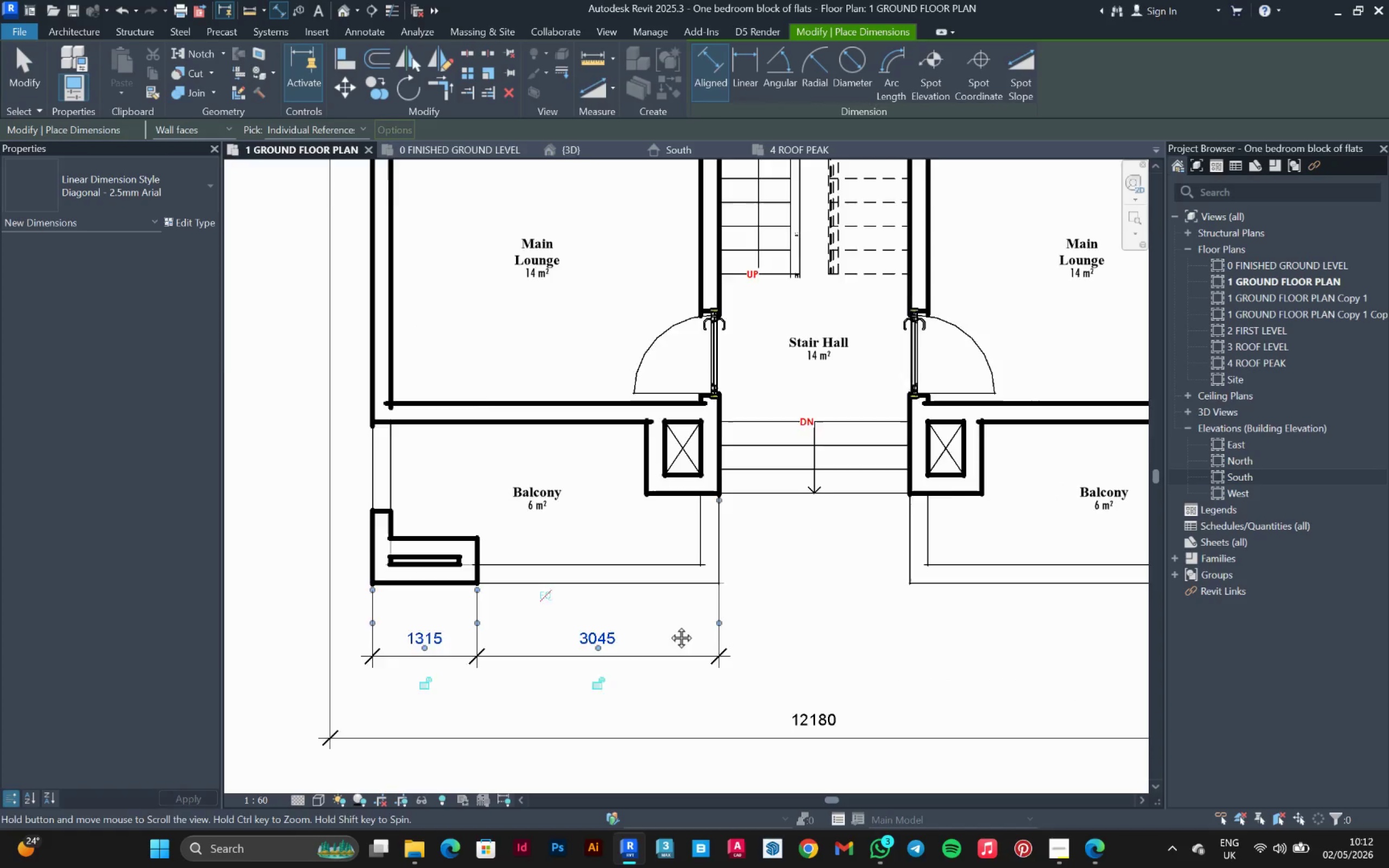 
scroll: coordinate [787, 516], scroll_direction: none, amount: 0.0
 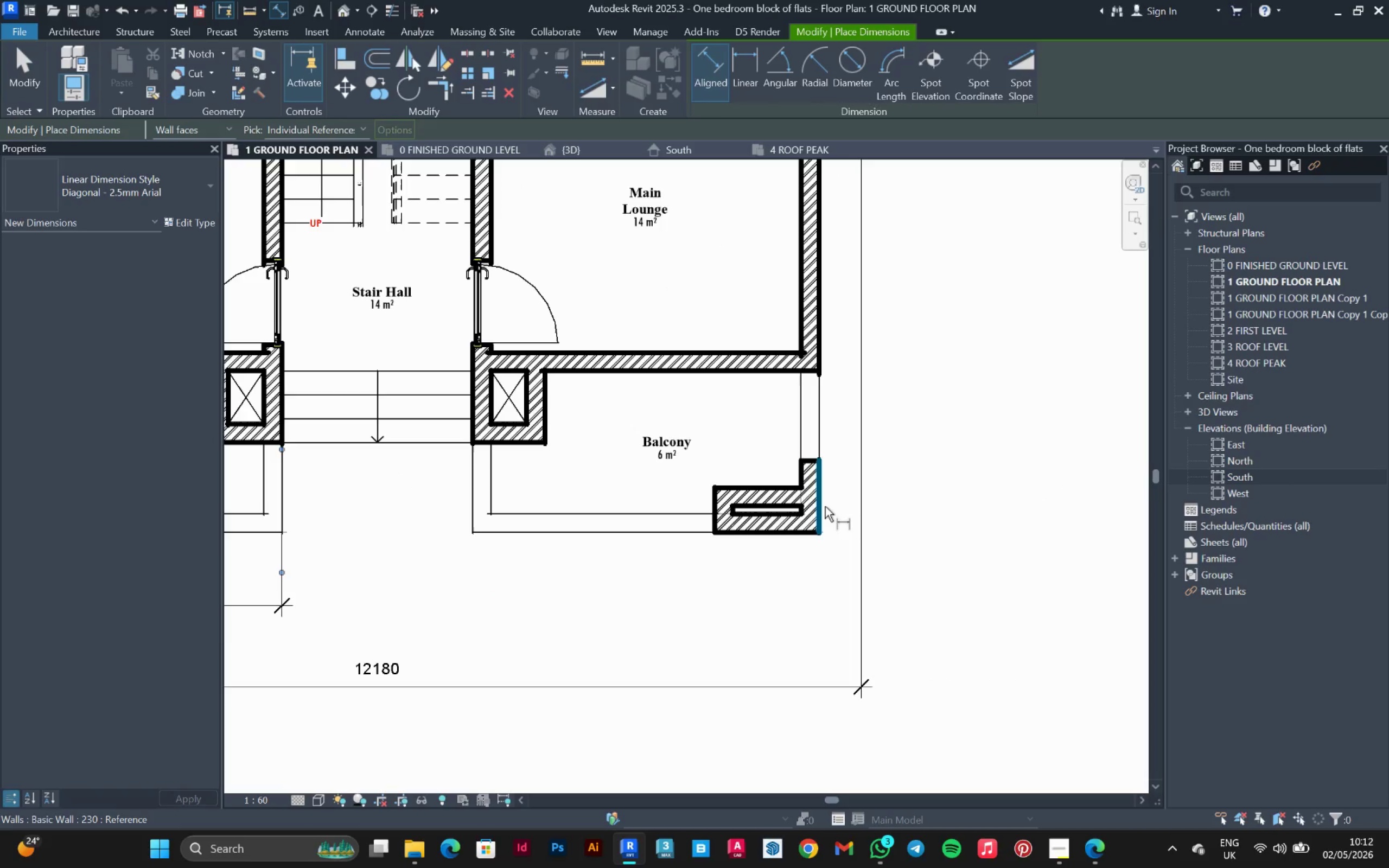 
left_click([825, 506])
 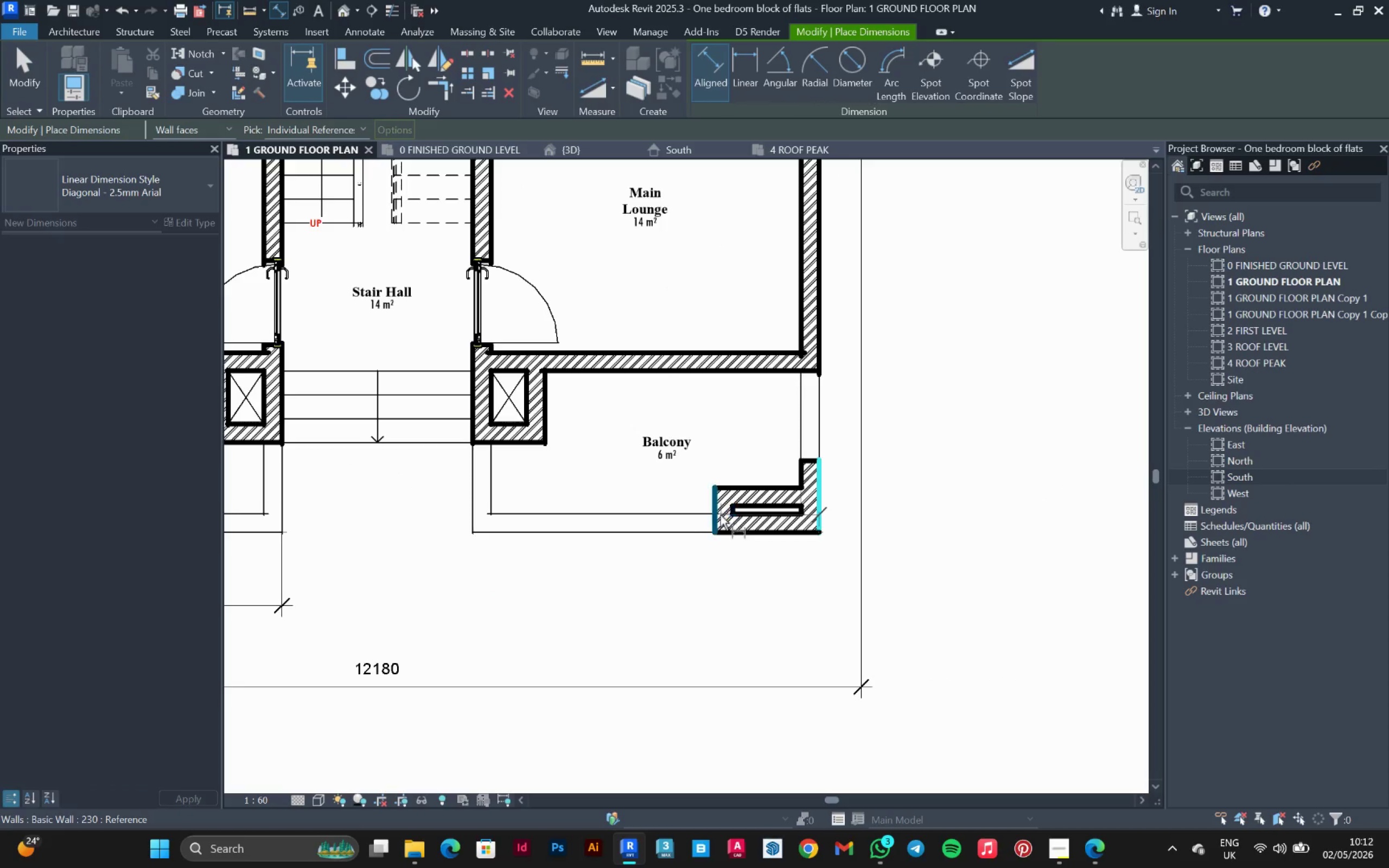 
left_click([718, 515])
 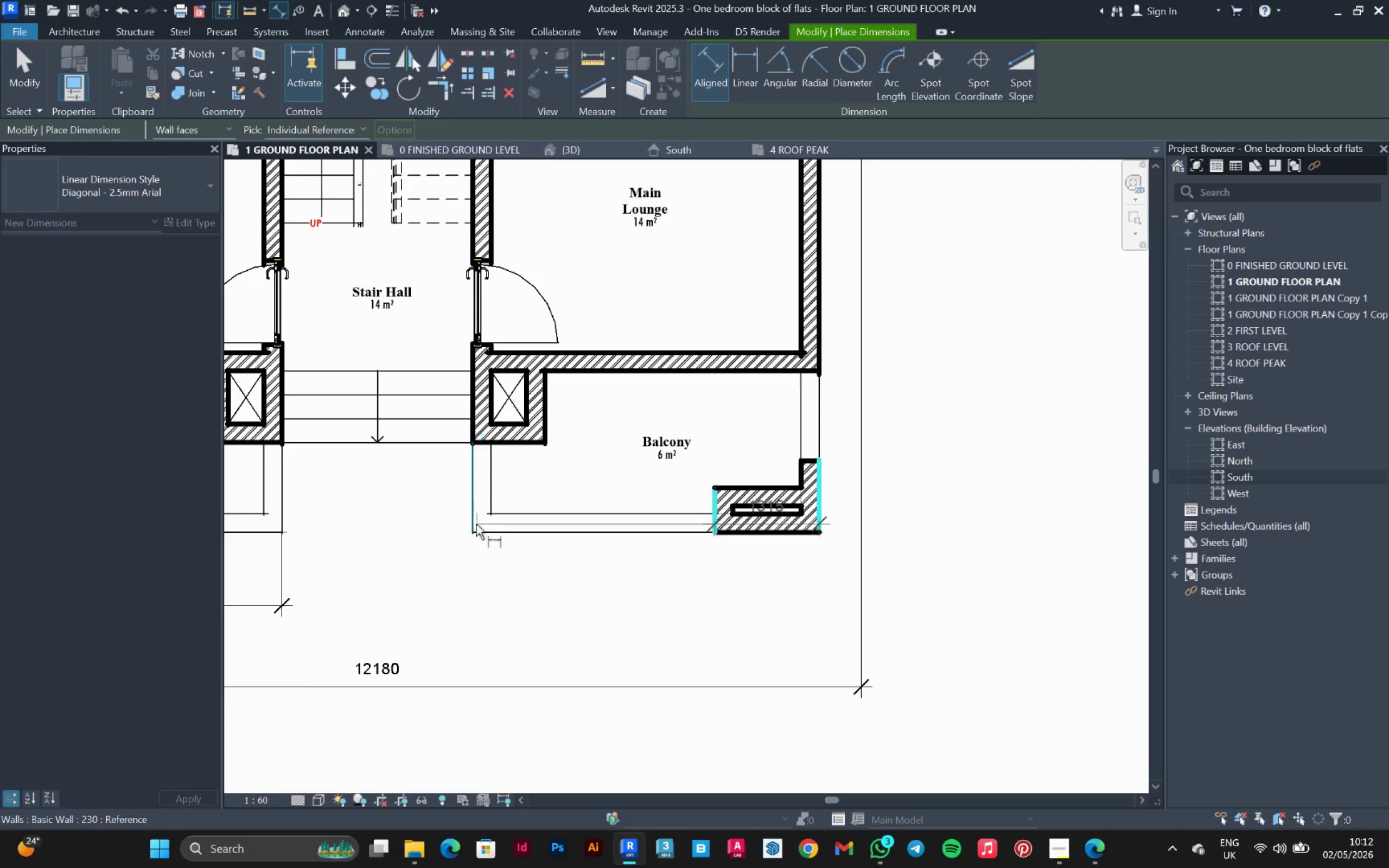 
left_click([472, 522])
 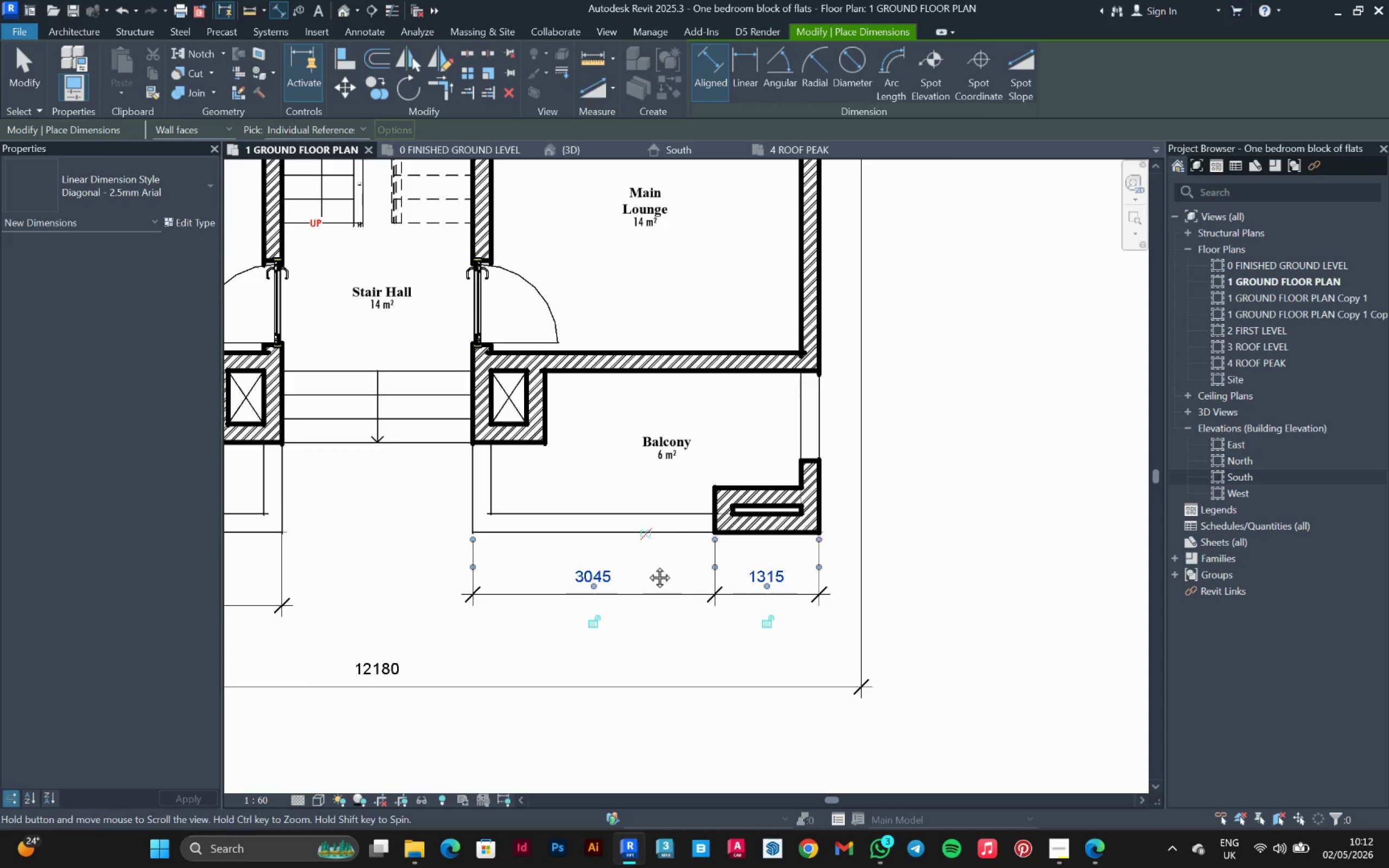 
scroll: coordinate [951, 496], scroll_direction: down, amount: 2.0
 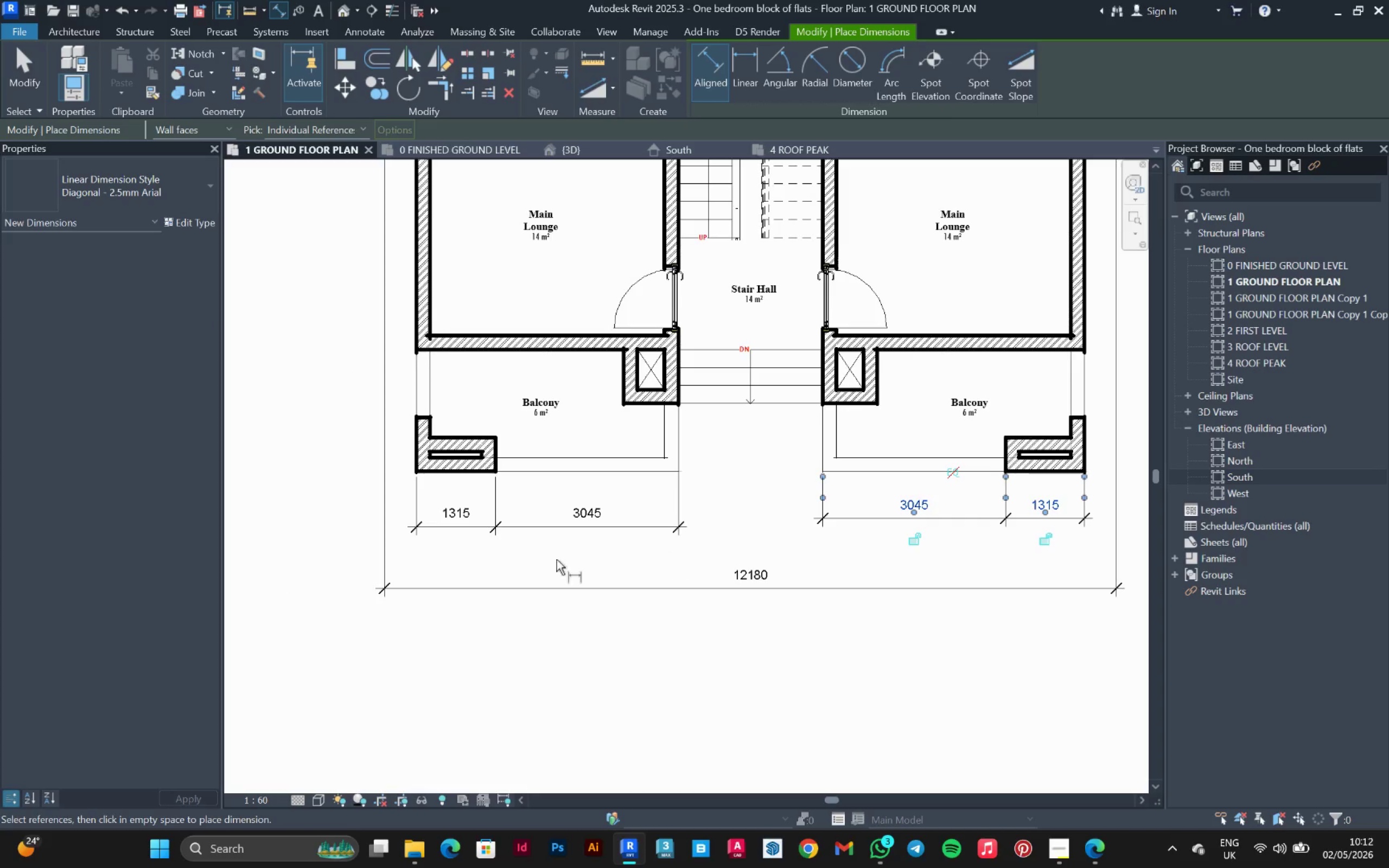 
key(Escape)
 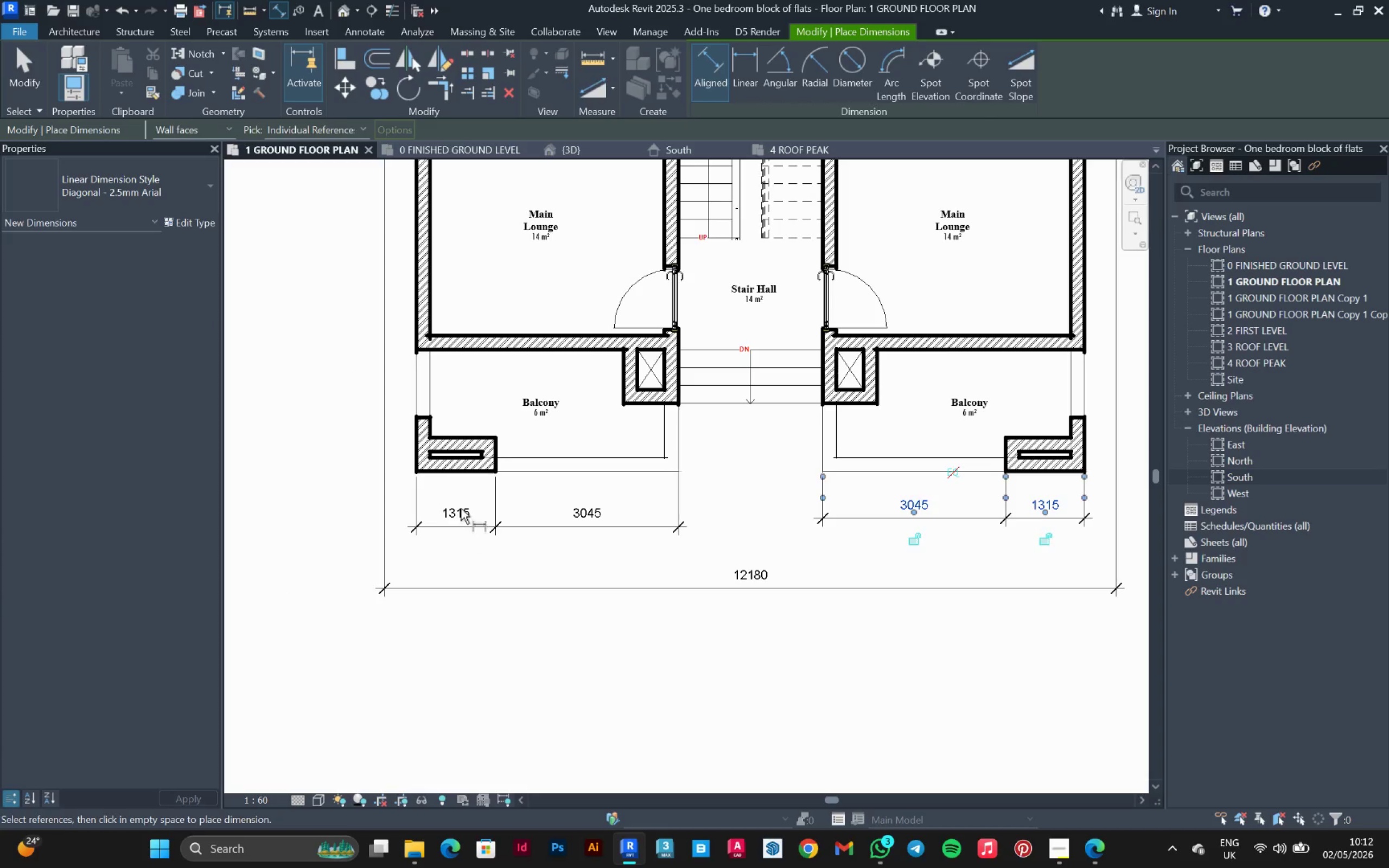 
key(Escape)
 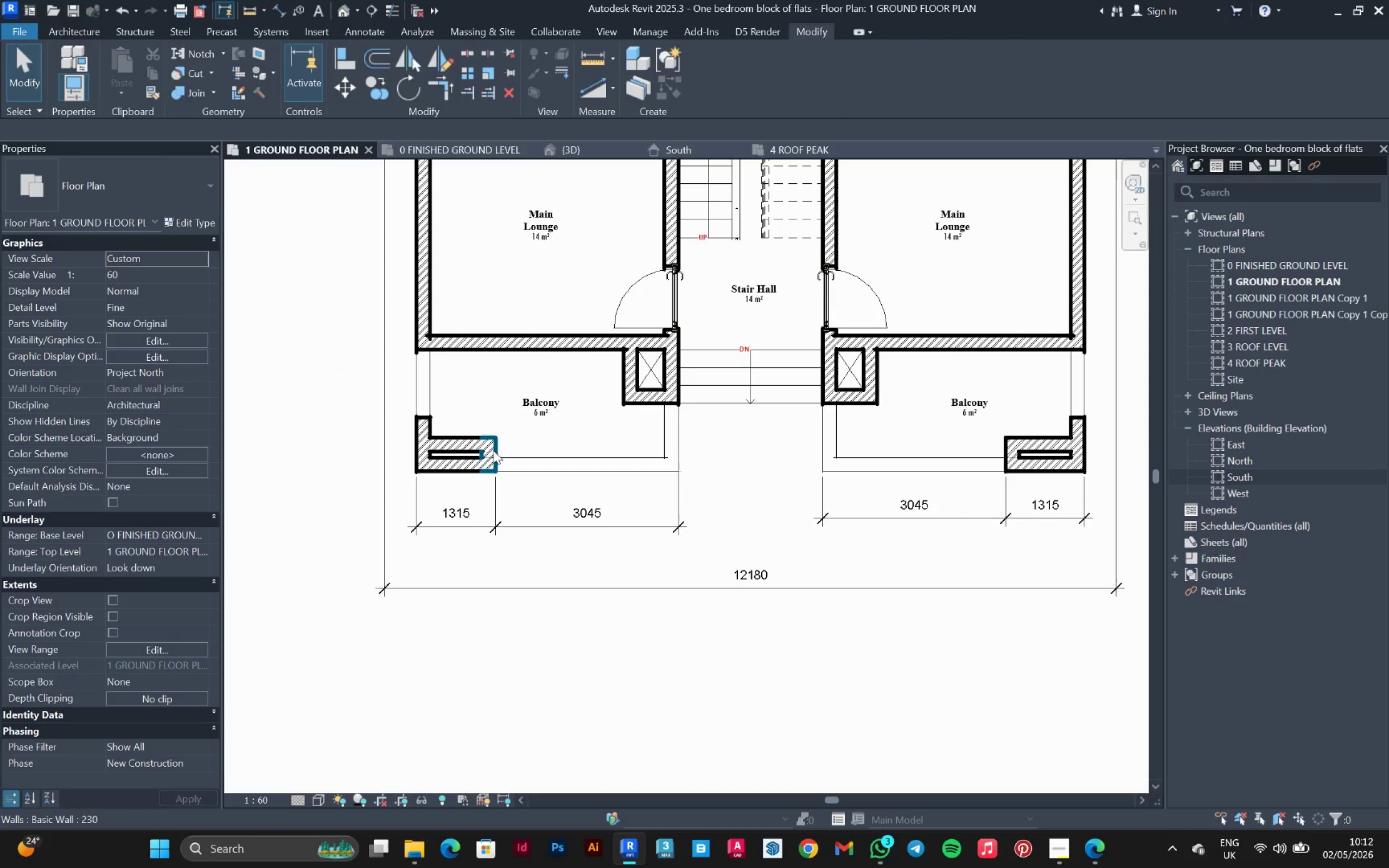 
left_click([493, 450])
 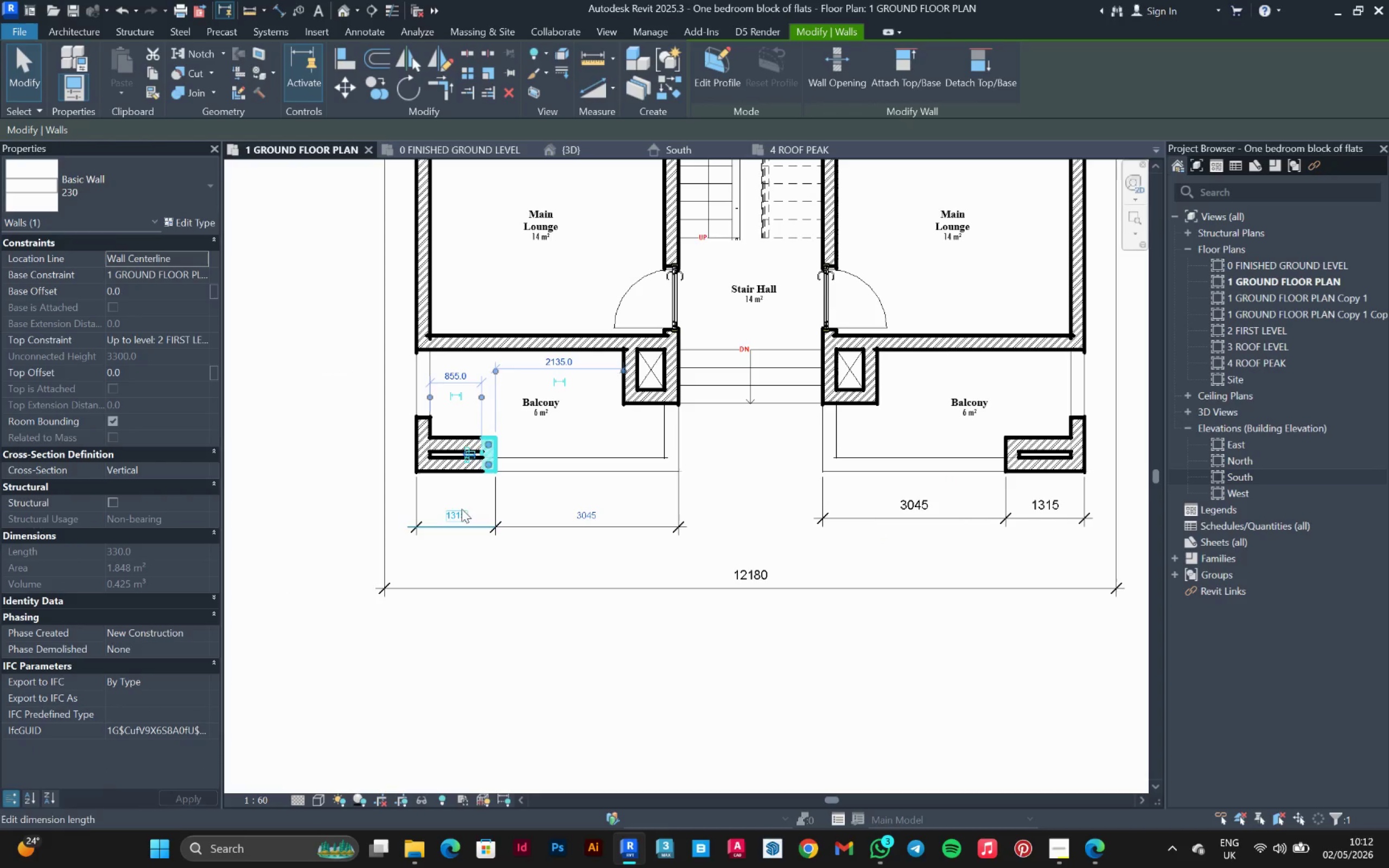 
left_click([462, 510])
 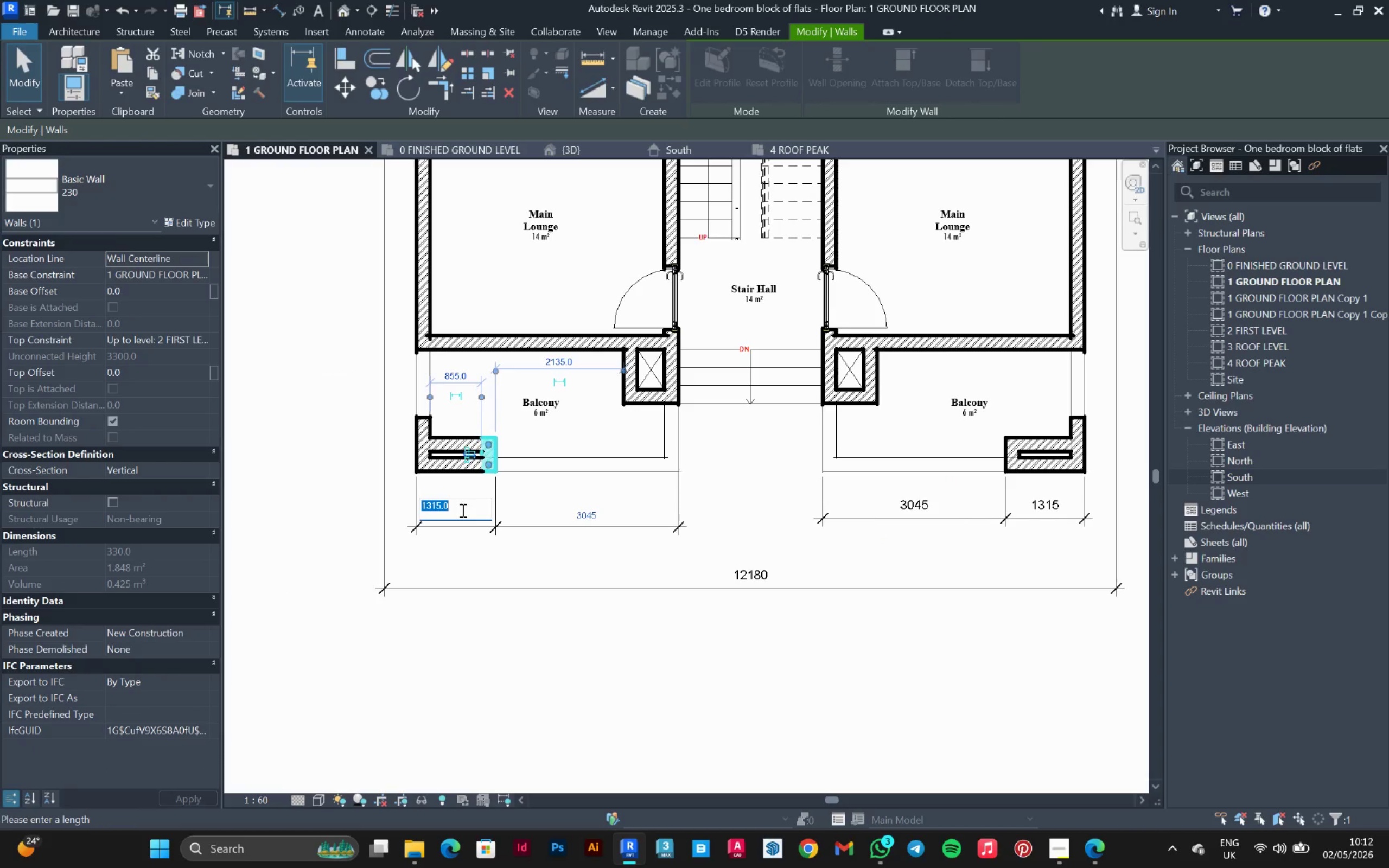 
type(1200)
 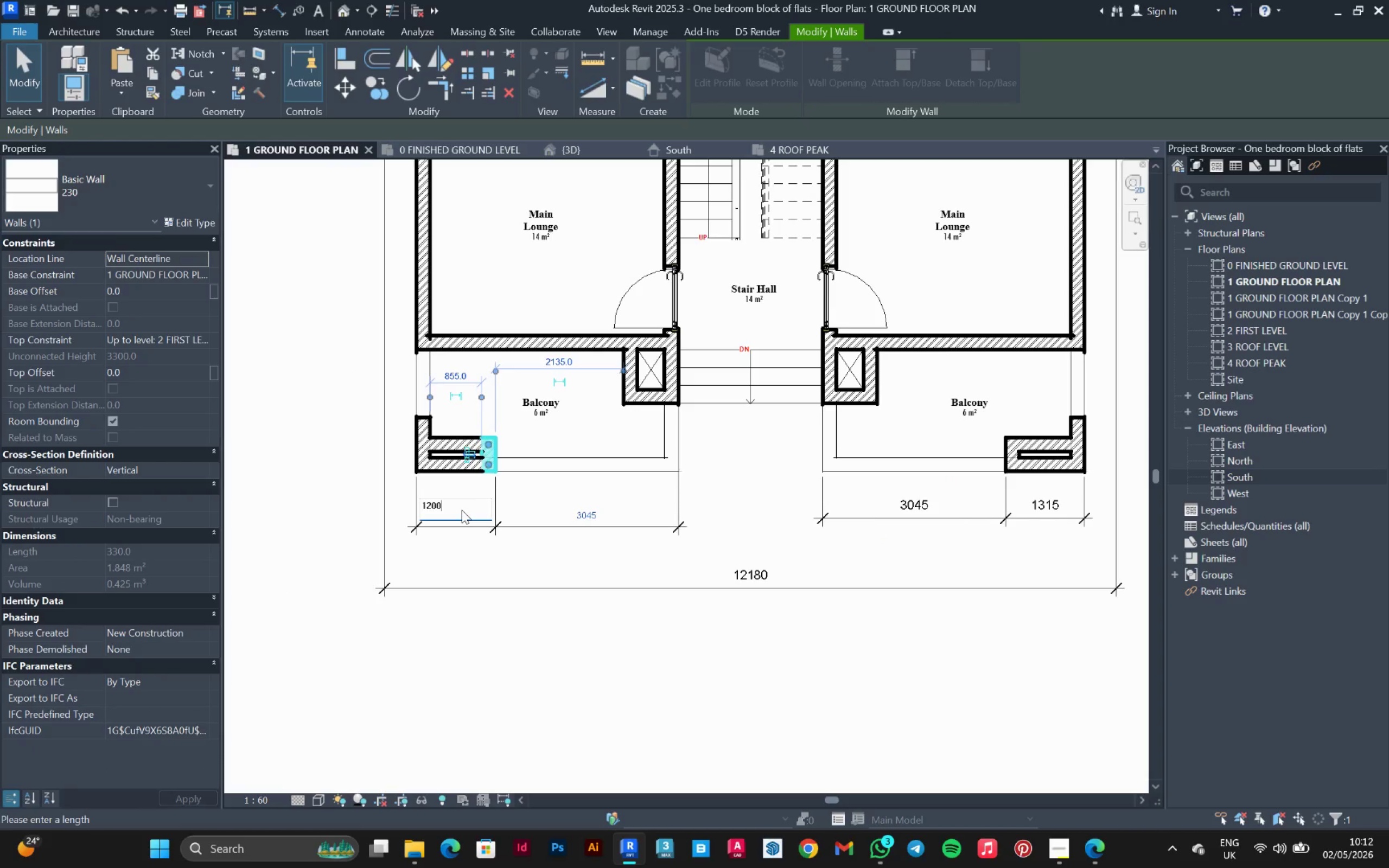 
key(Enter)
 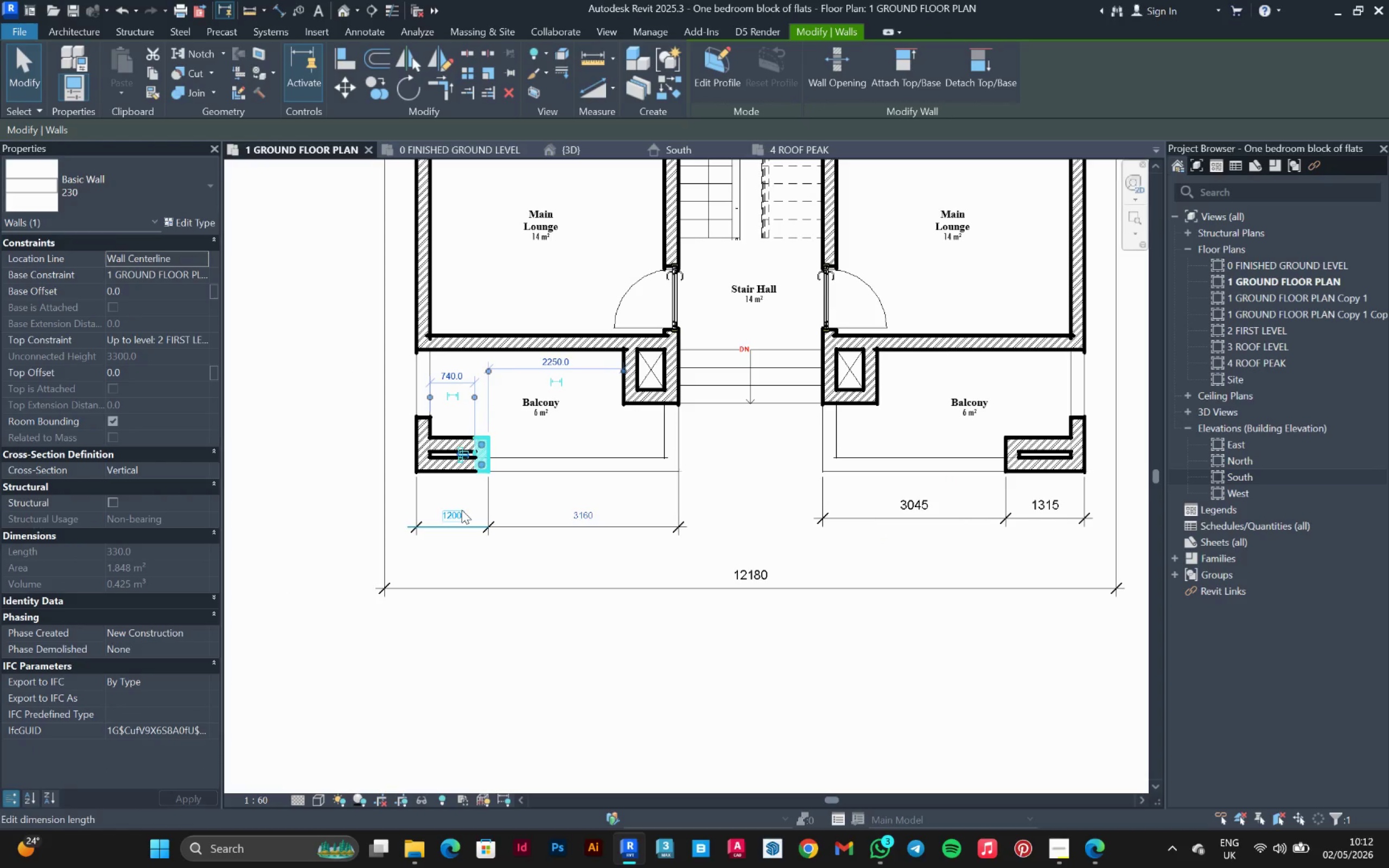 
scroll: coordinate [818, 566], scroll_direction: up, amount: 3.0
 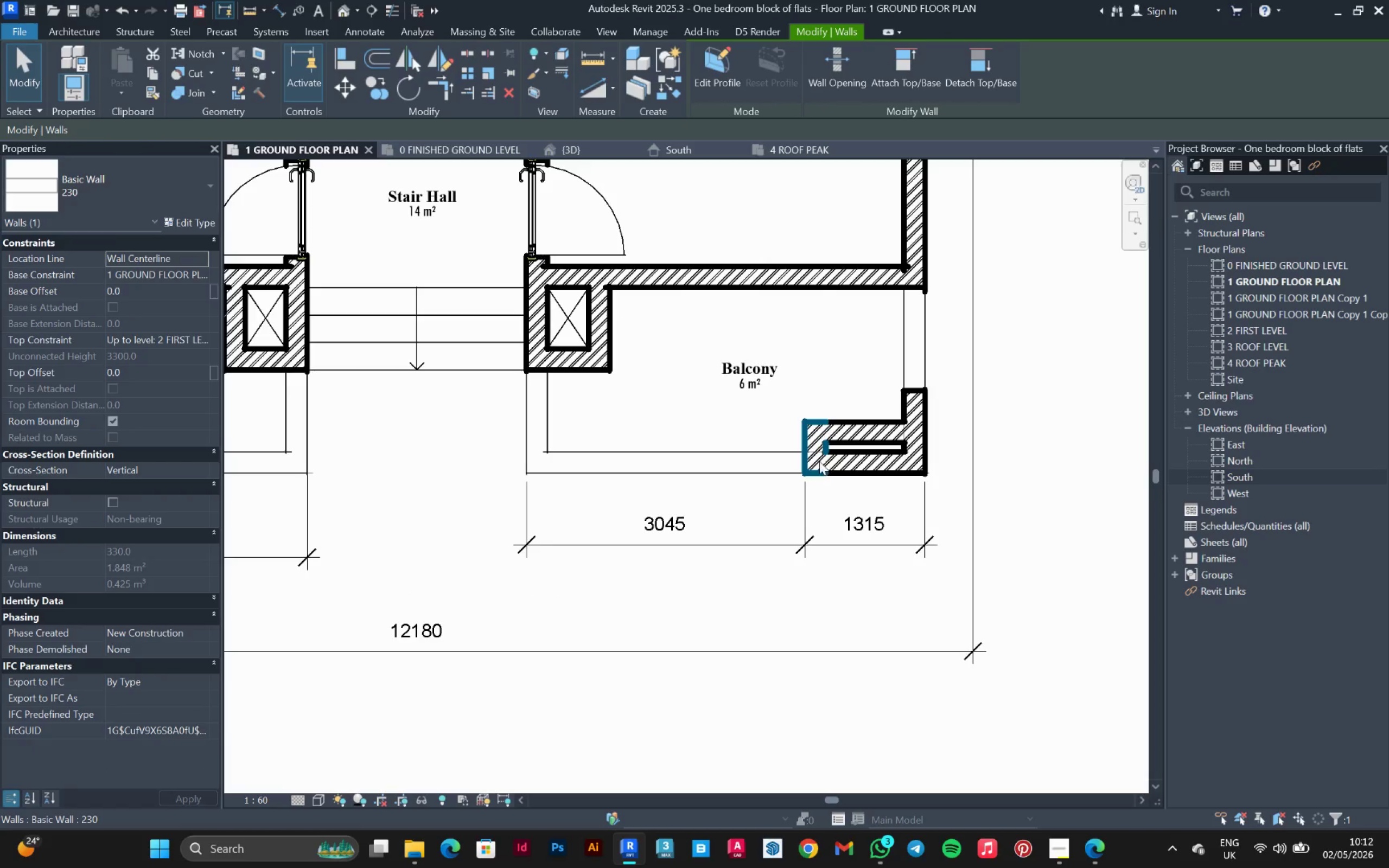 
left_click([818, 458])
 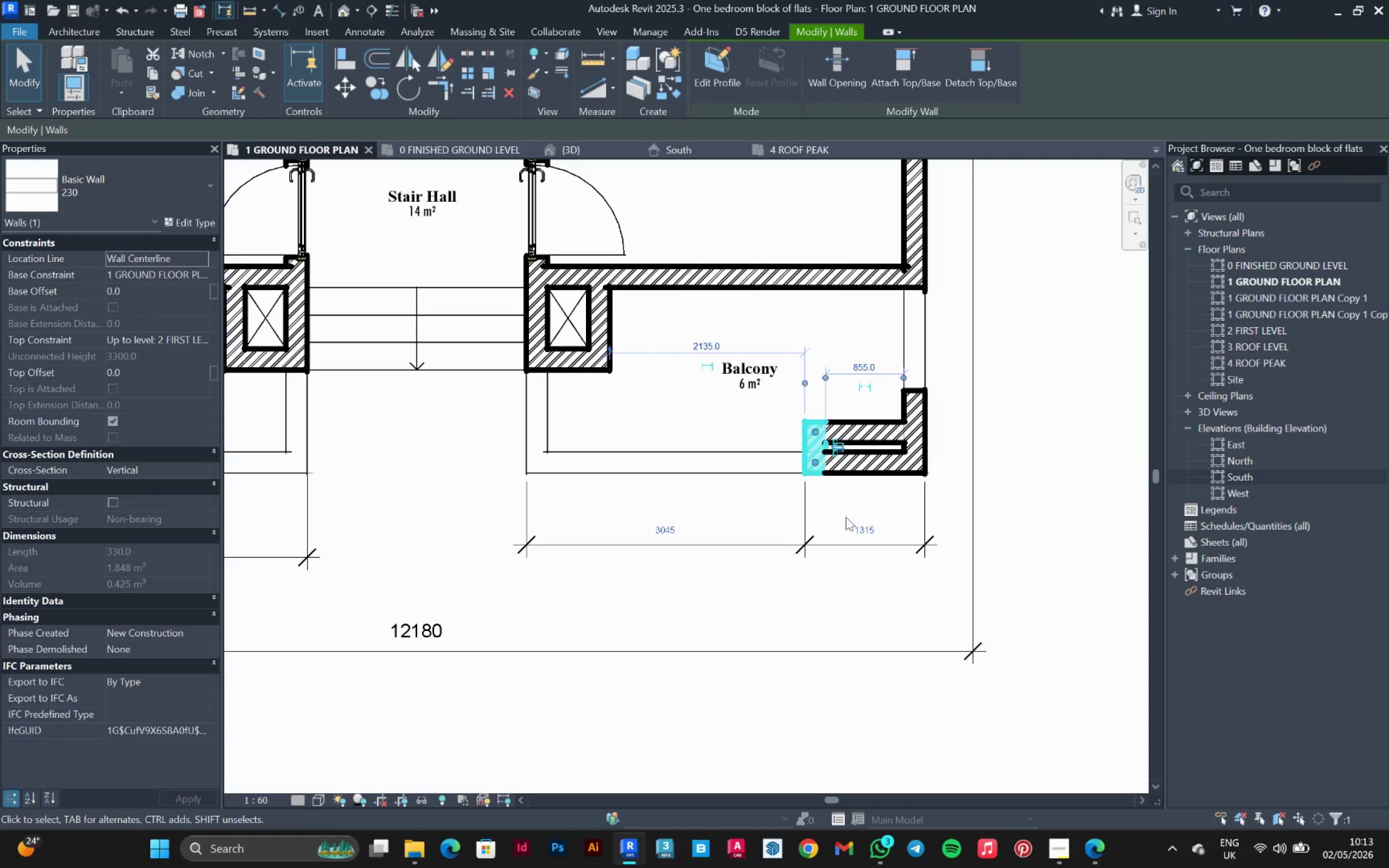 
left_click([856, 524])
 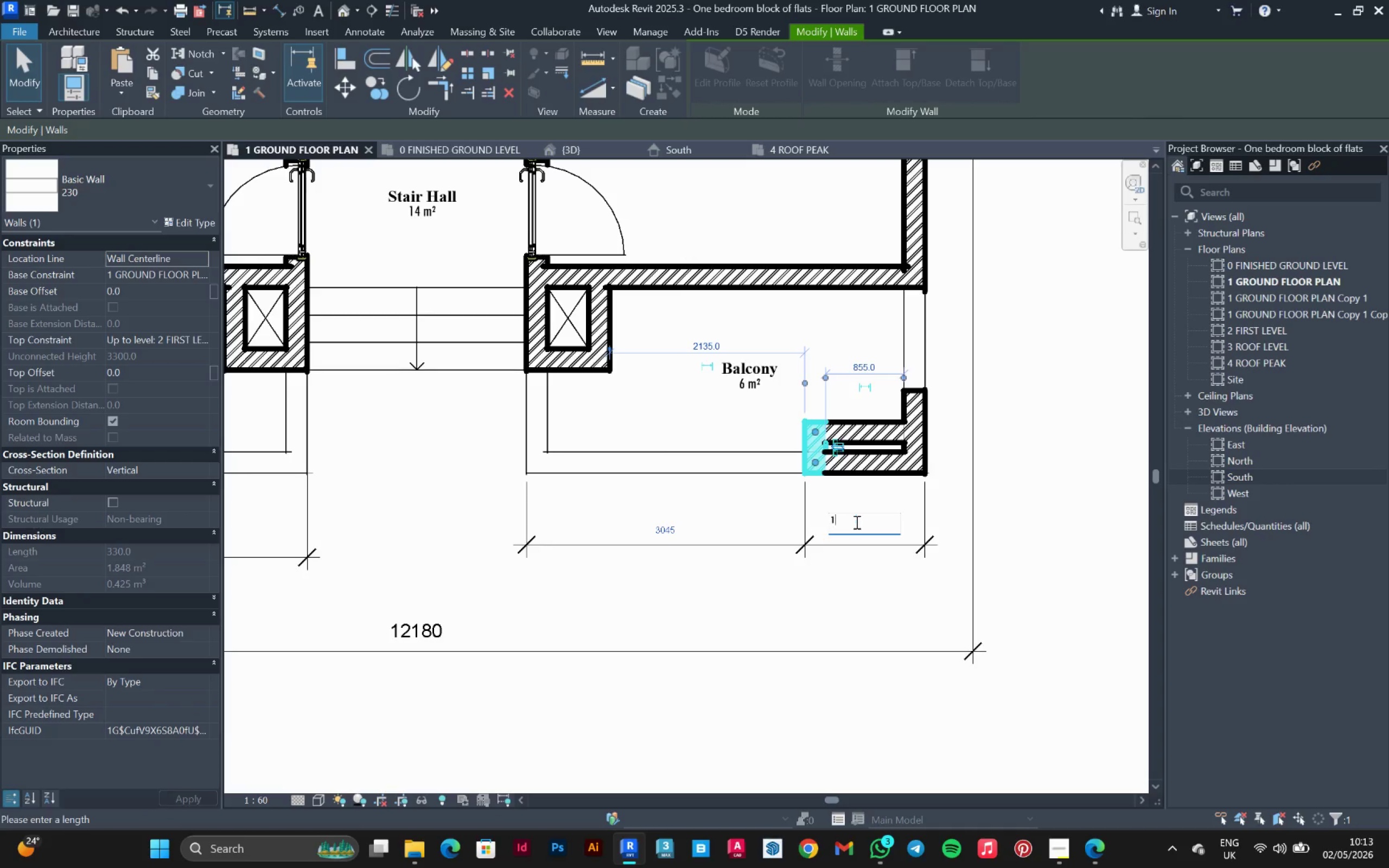 
type(1200)
 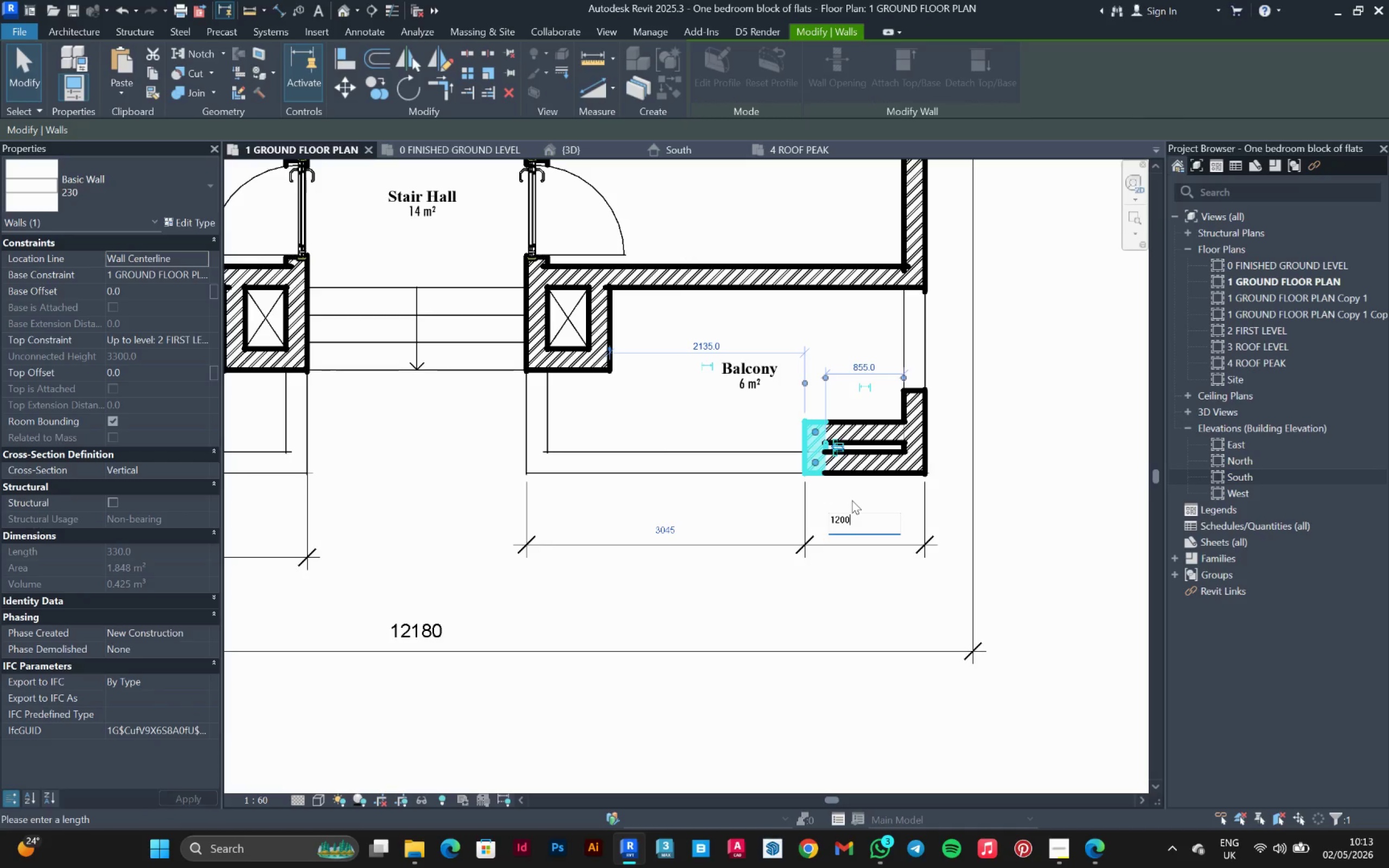 
key(Enter)
 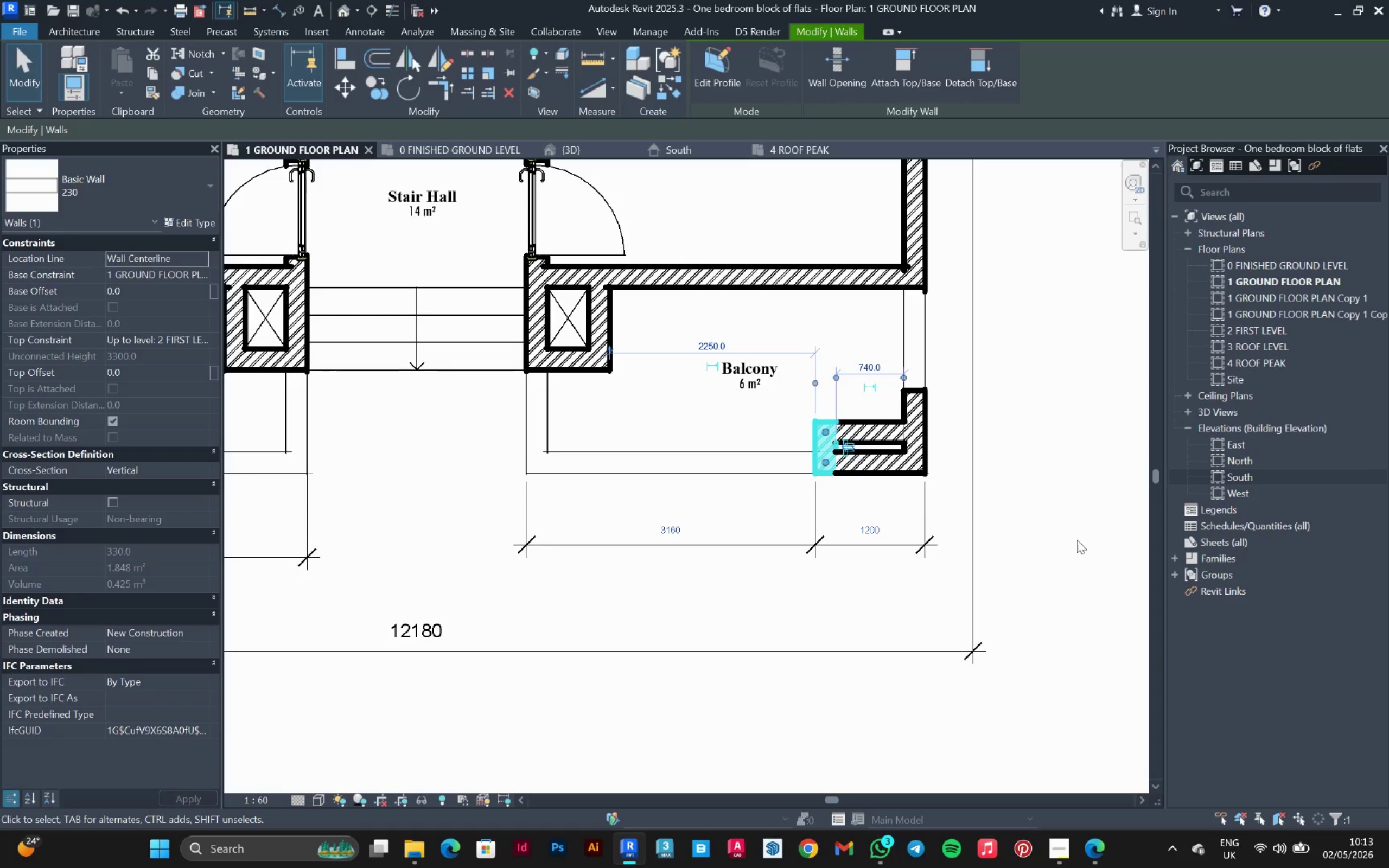 
left_click([1078, 537])
 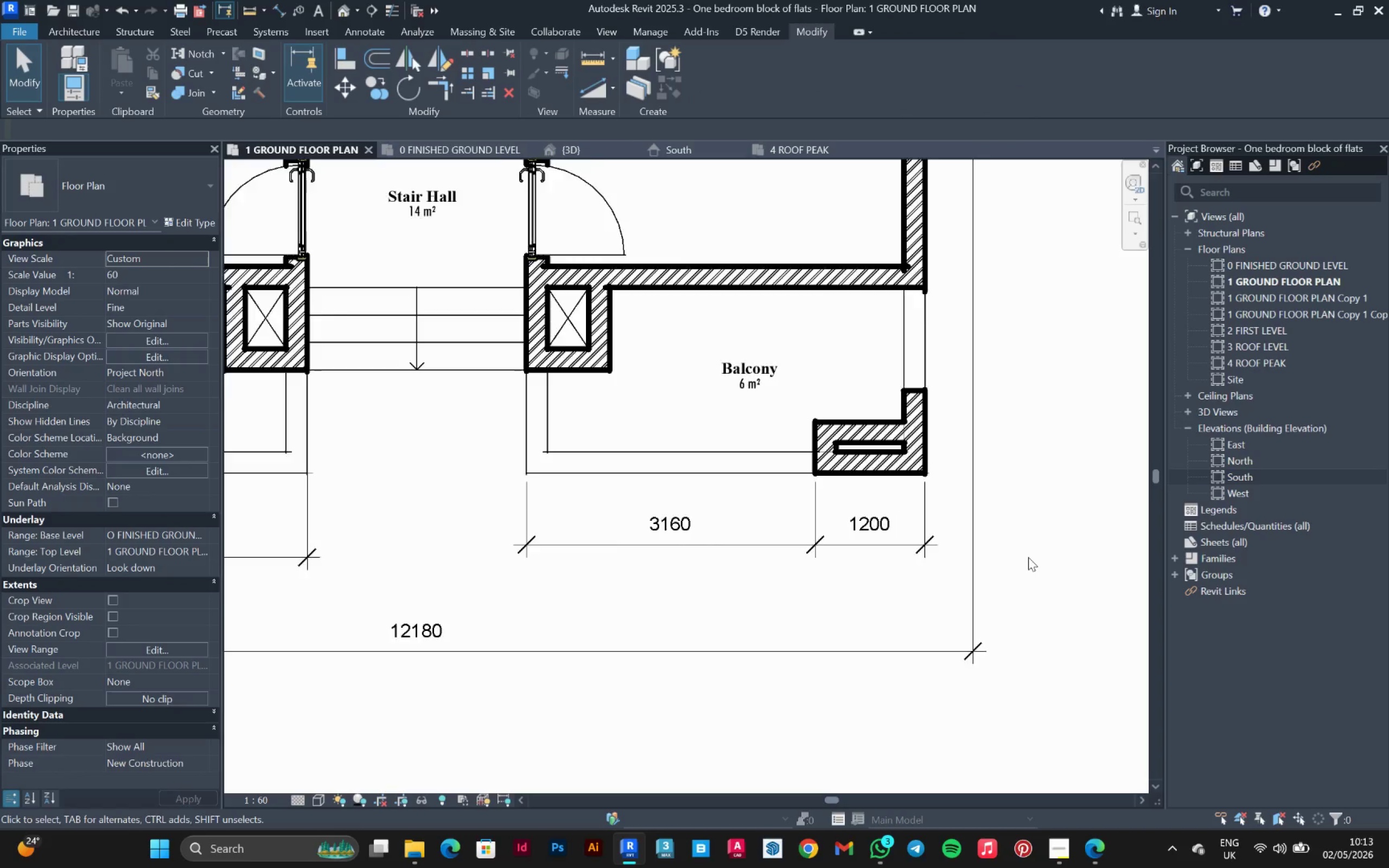 
scroll: coordinate [1027, 551], scroll_direction: down, amount: 6.0
 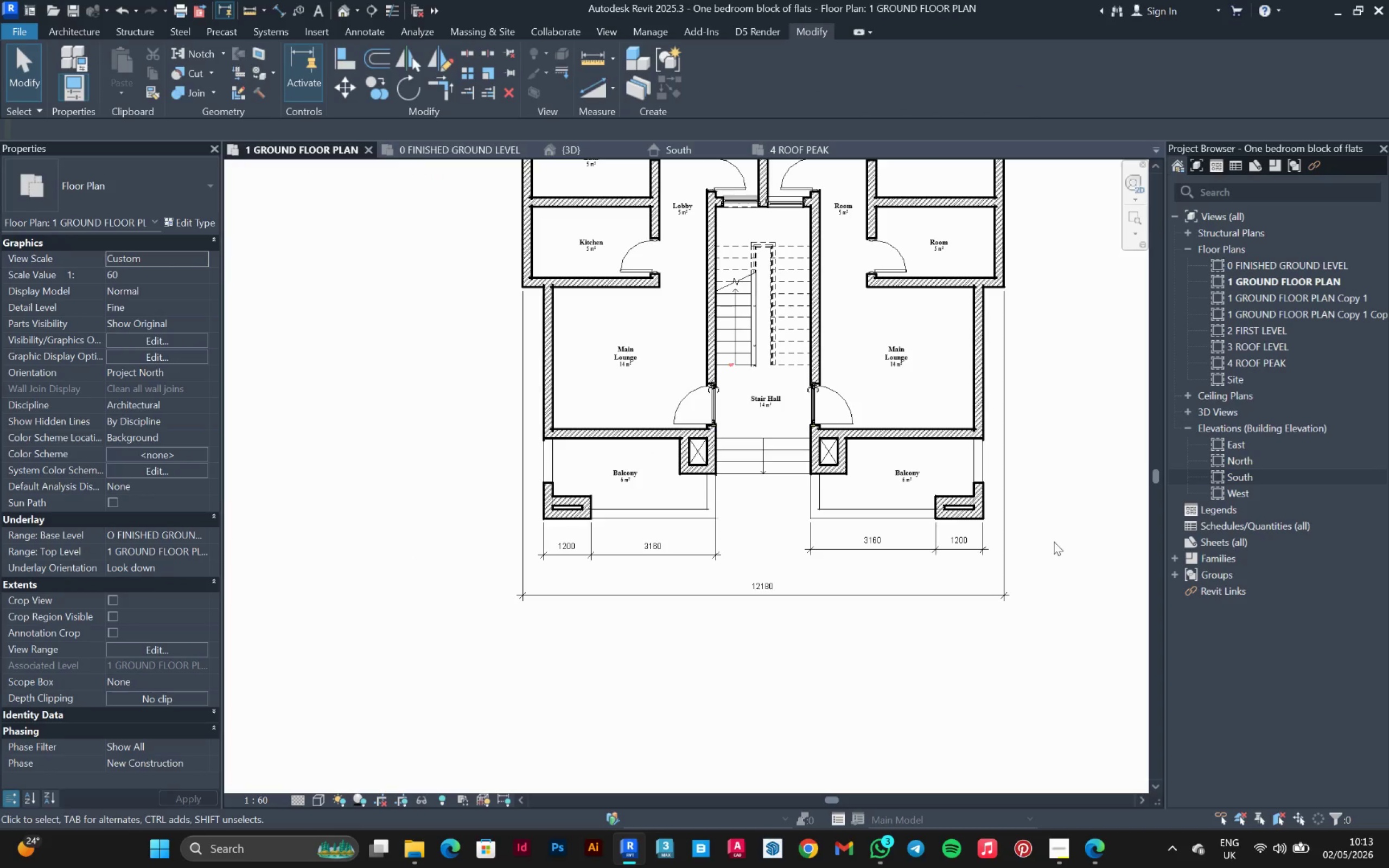 
left_click_drag(start_coordinate=[1054, 541], to_coordinate=[447, 683])
 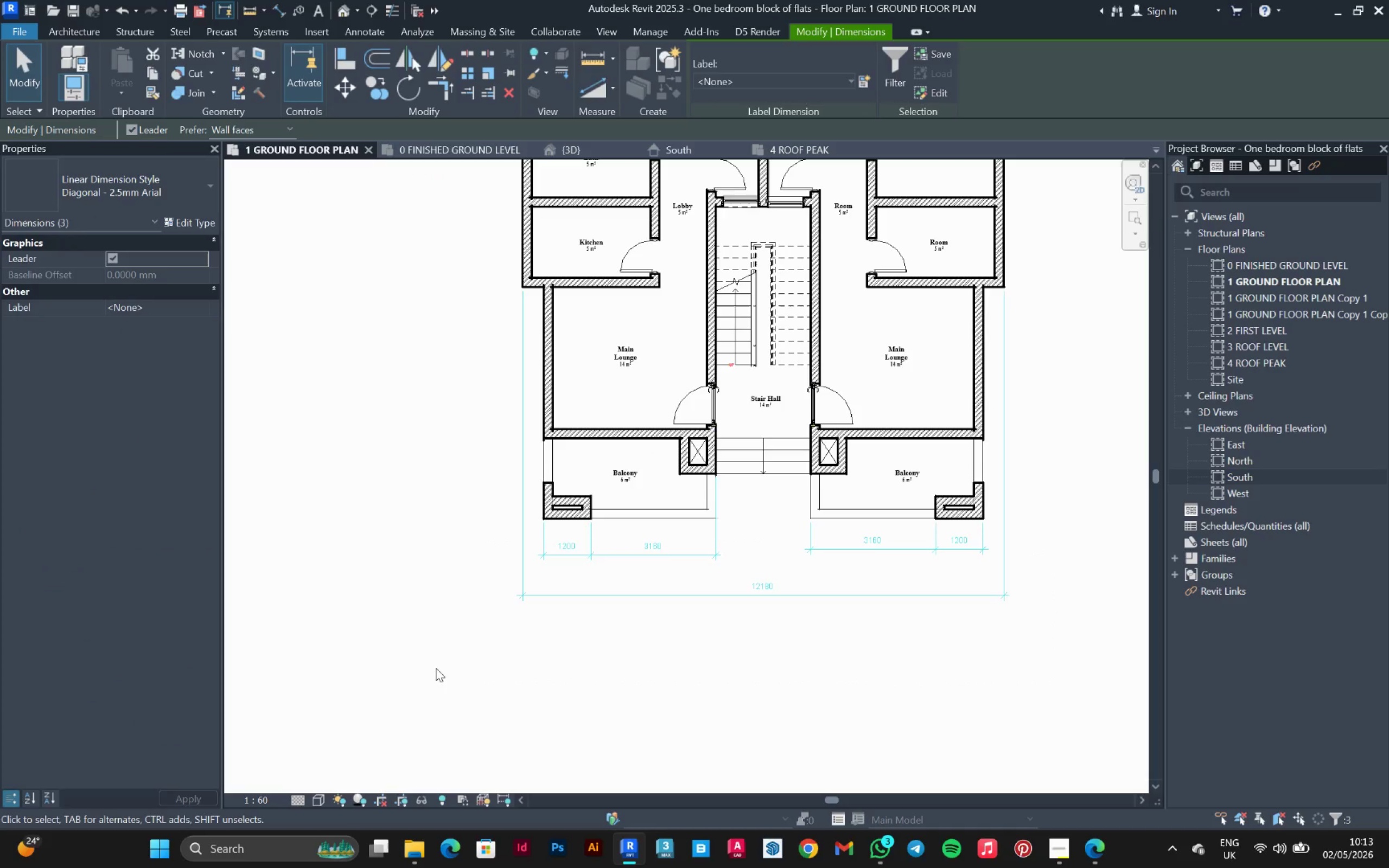 
key(Delete)
 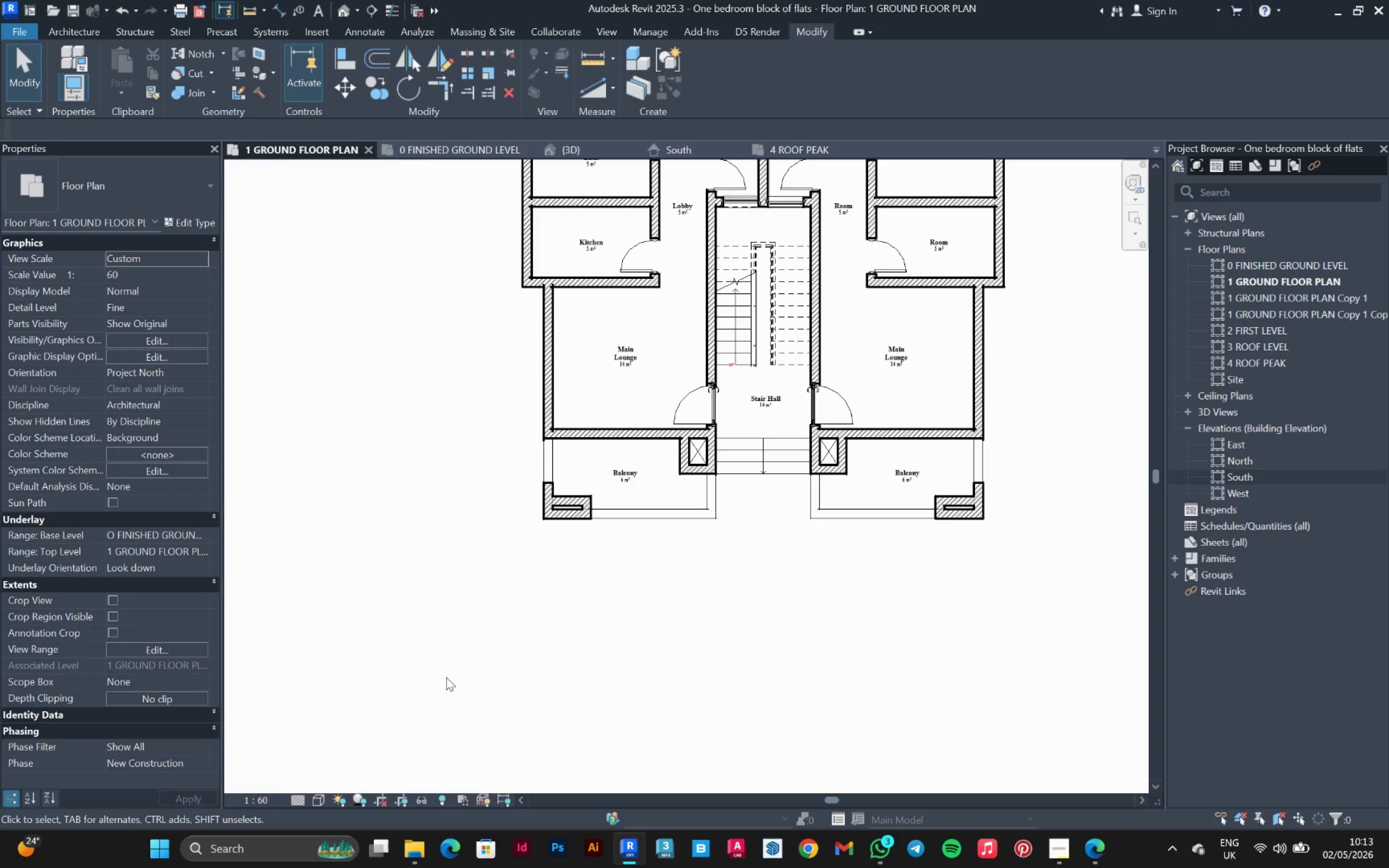 
scroll: coordinate [469, 676], scroll_direction: down, amount: 1.0
 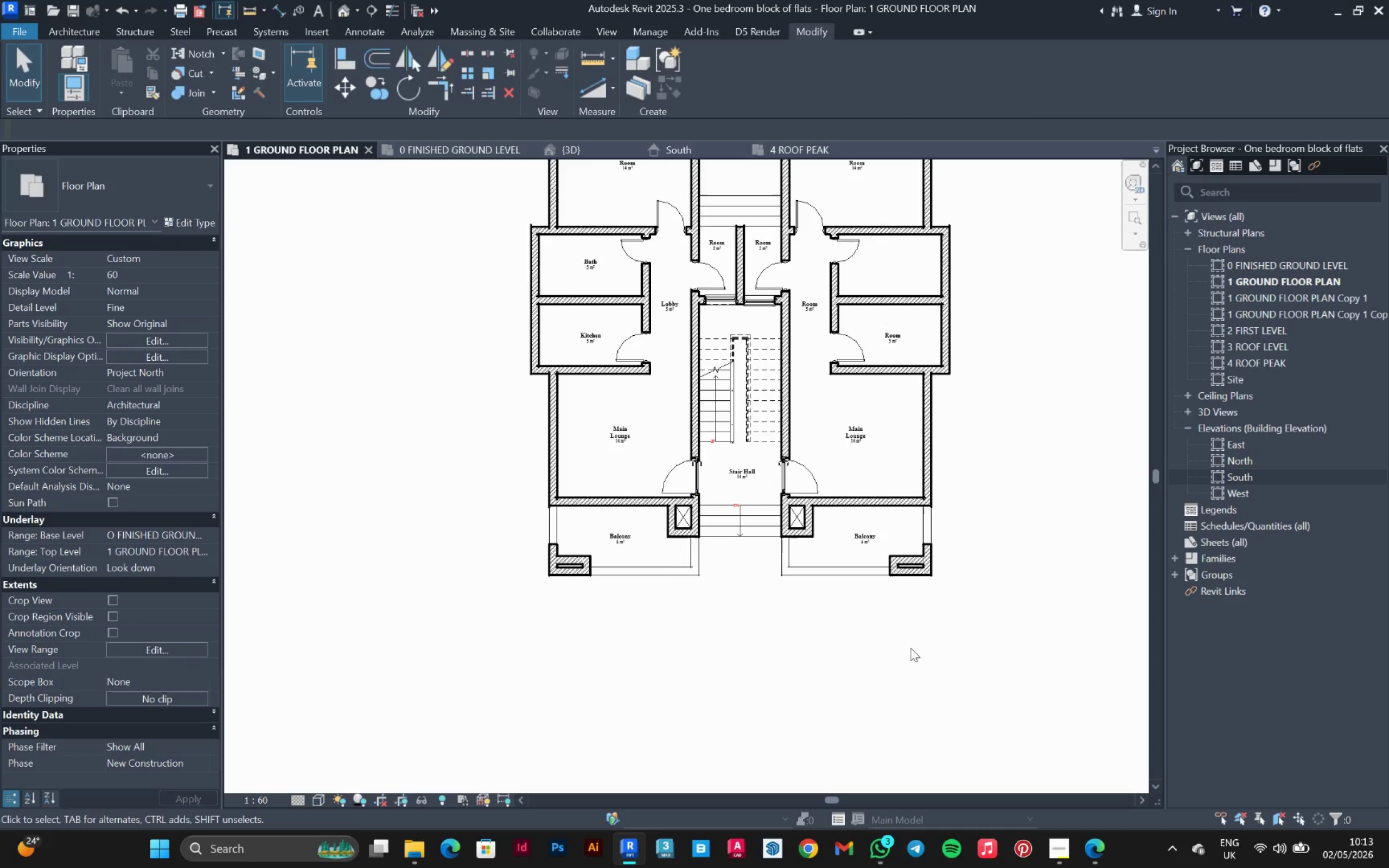 
scroll: coordinate [1014, 529], scroll_direction: up, amount: 2.0
 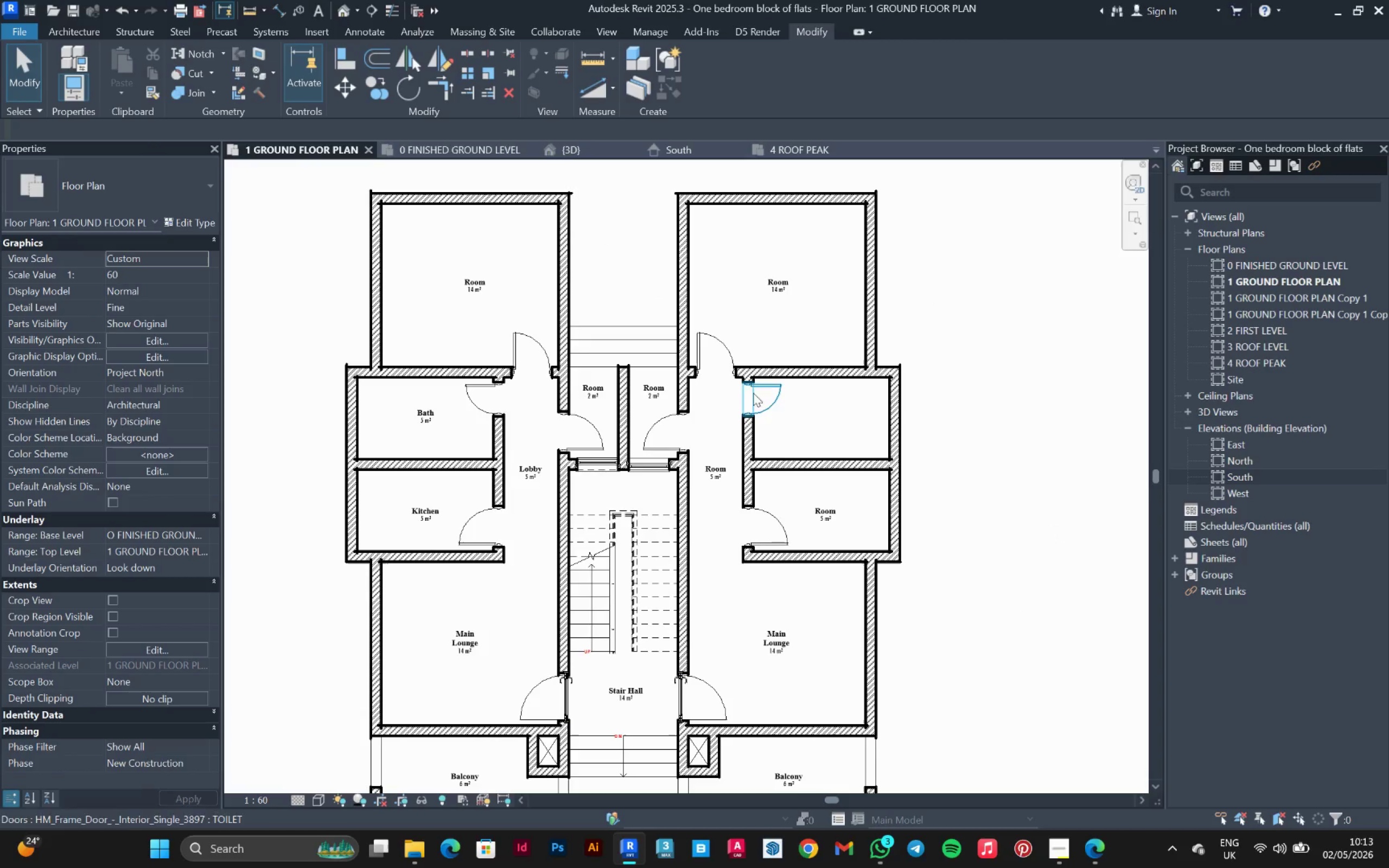 
left_click([83, 30])
 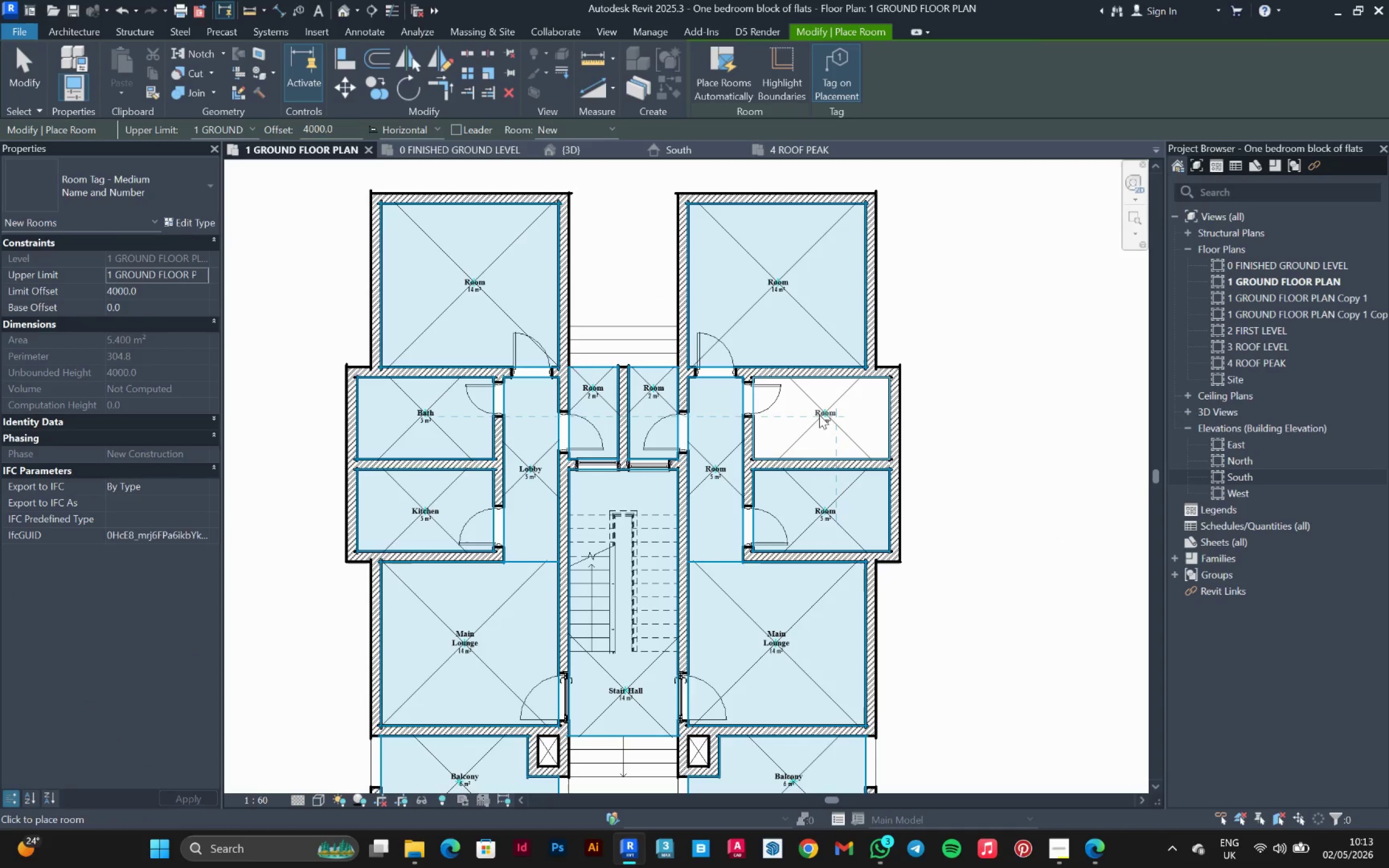 
scroll: coordinate [819, 415], scroll_direction: up, amount: 5.0
 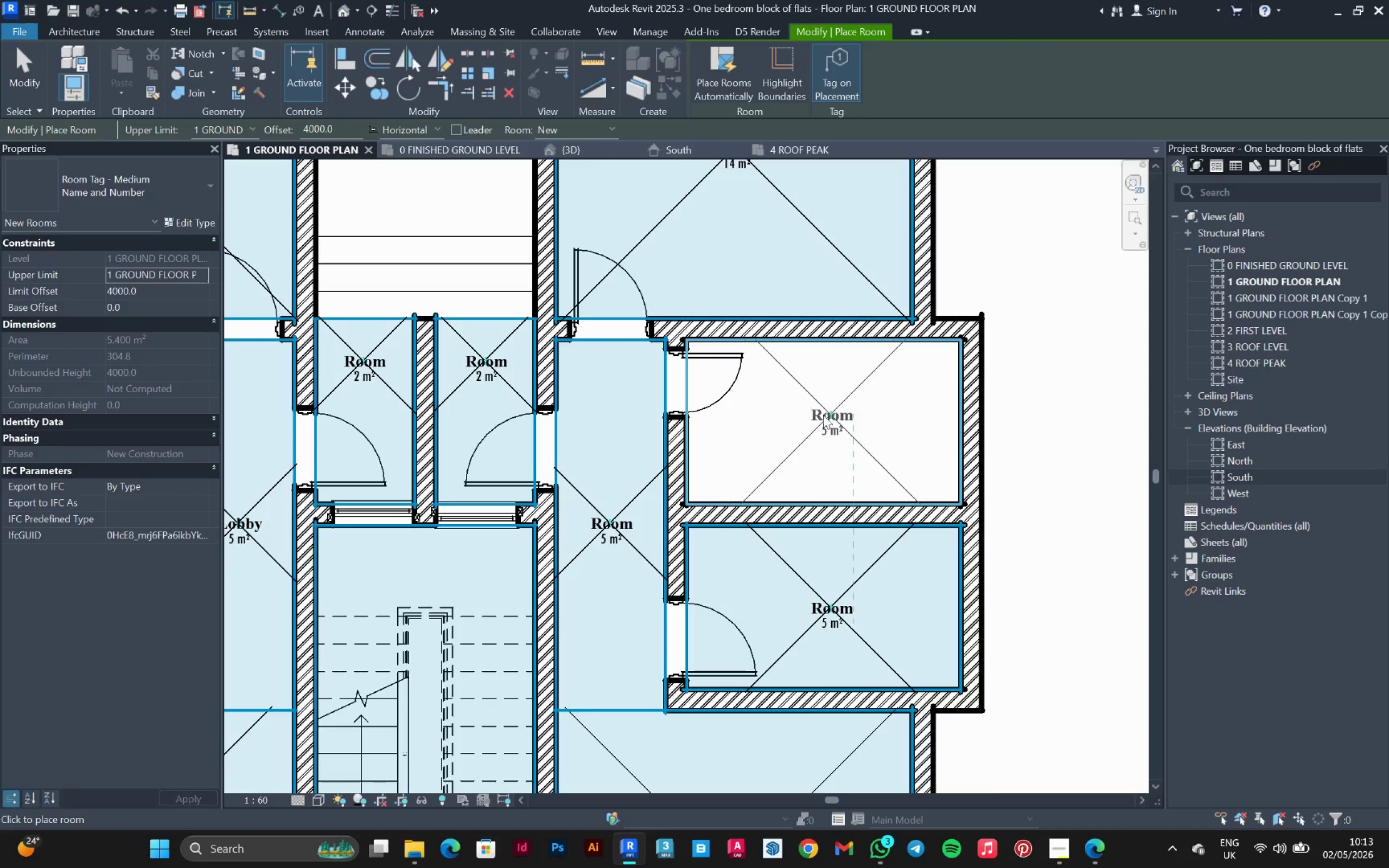 
left_click([824, 415])
 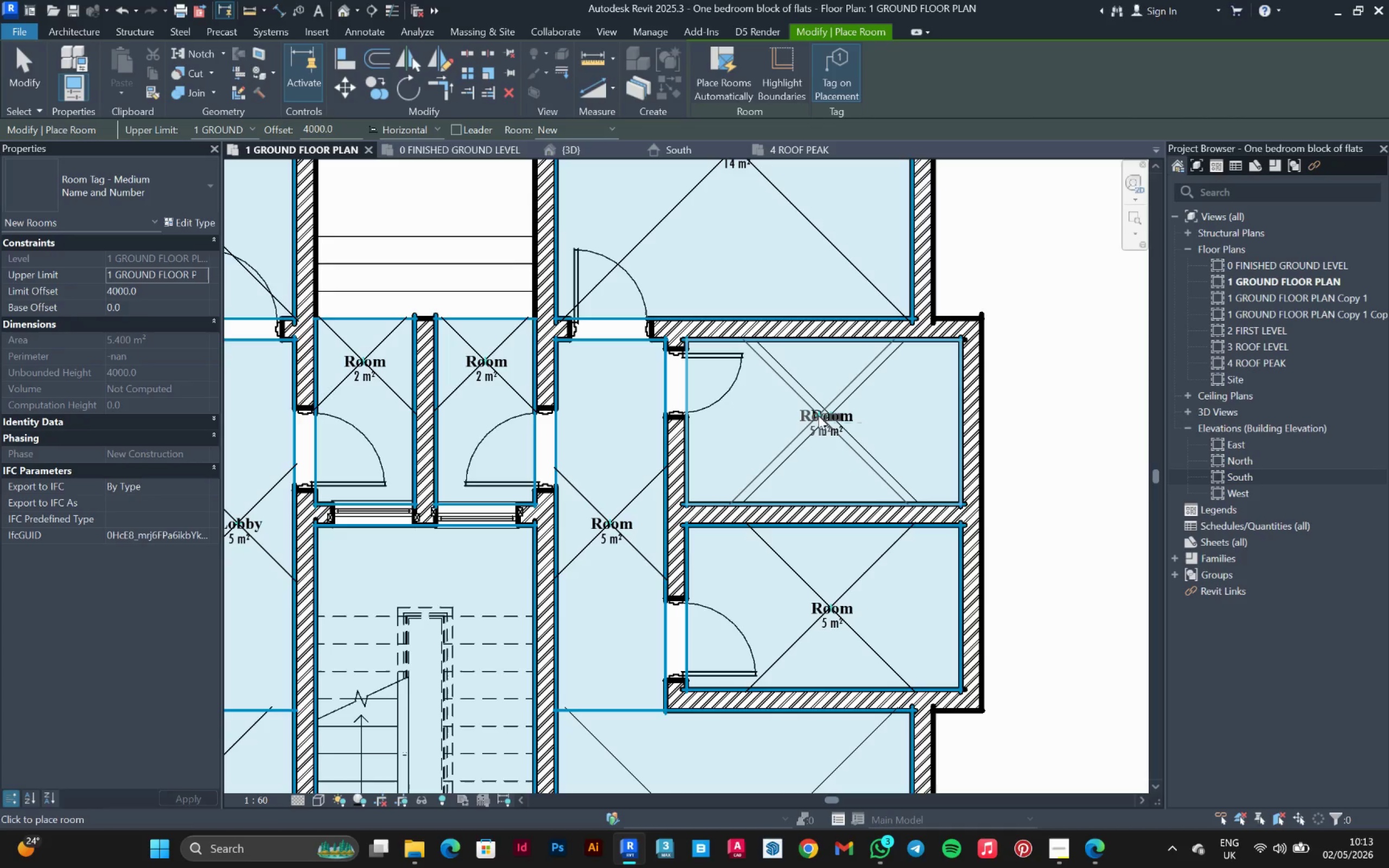 
key(Escape)
 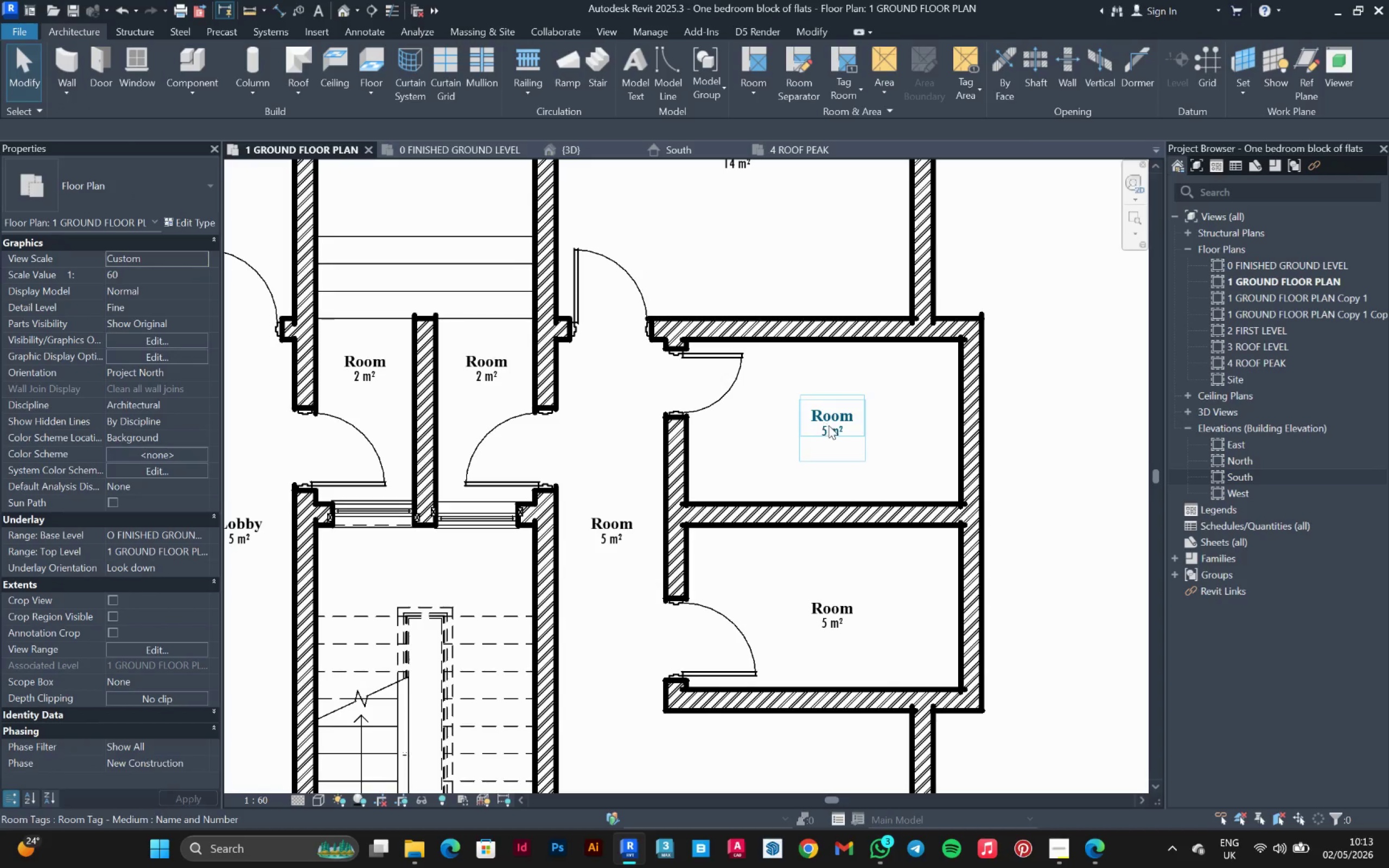 
scroll: coordinate [836, 423], scroll_direction: up, amount: 2.0
 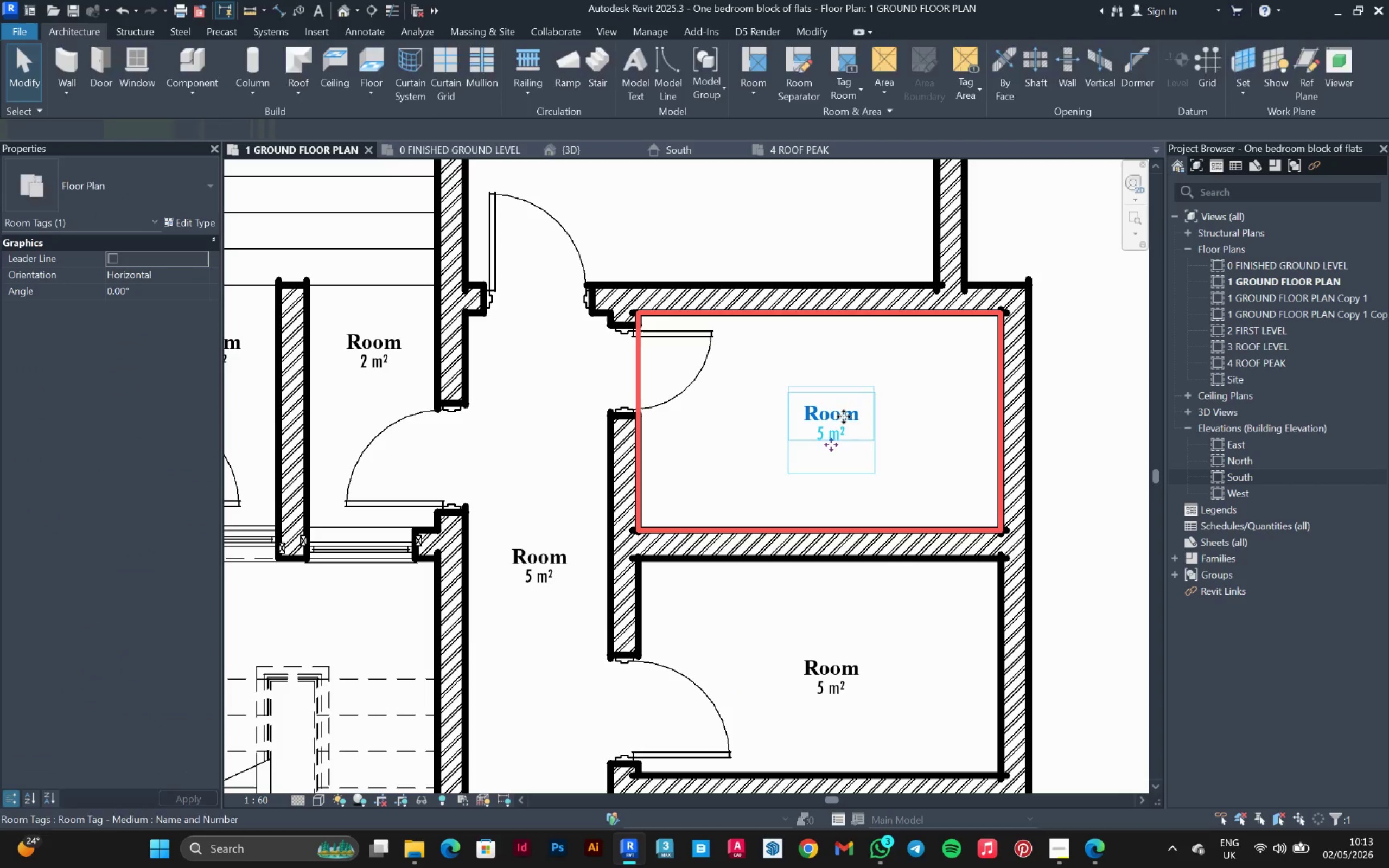 
left_click([851, 414])
 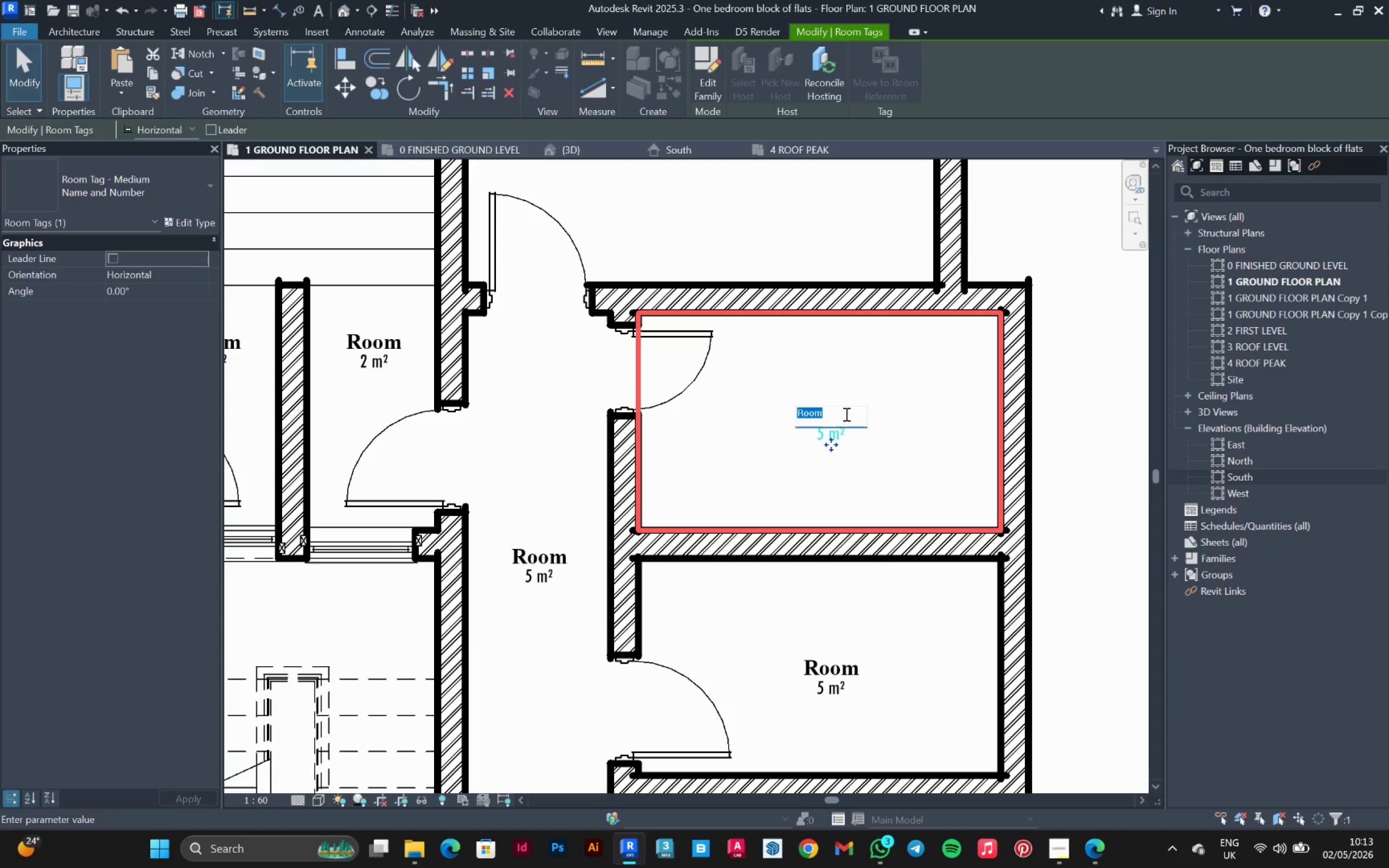 
type(Bath)
 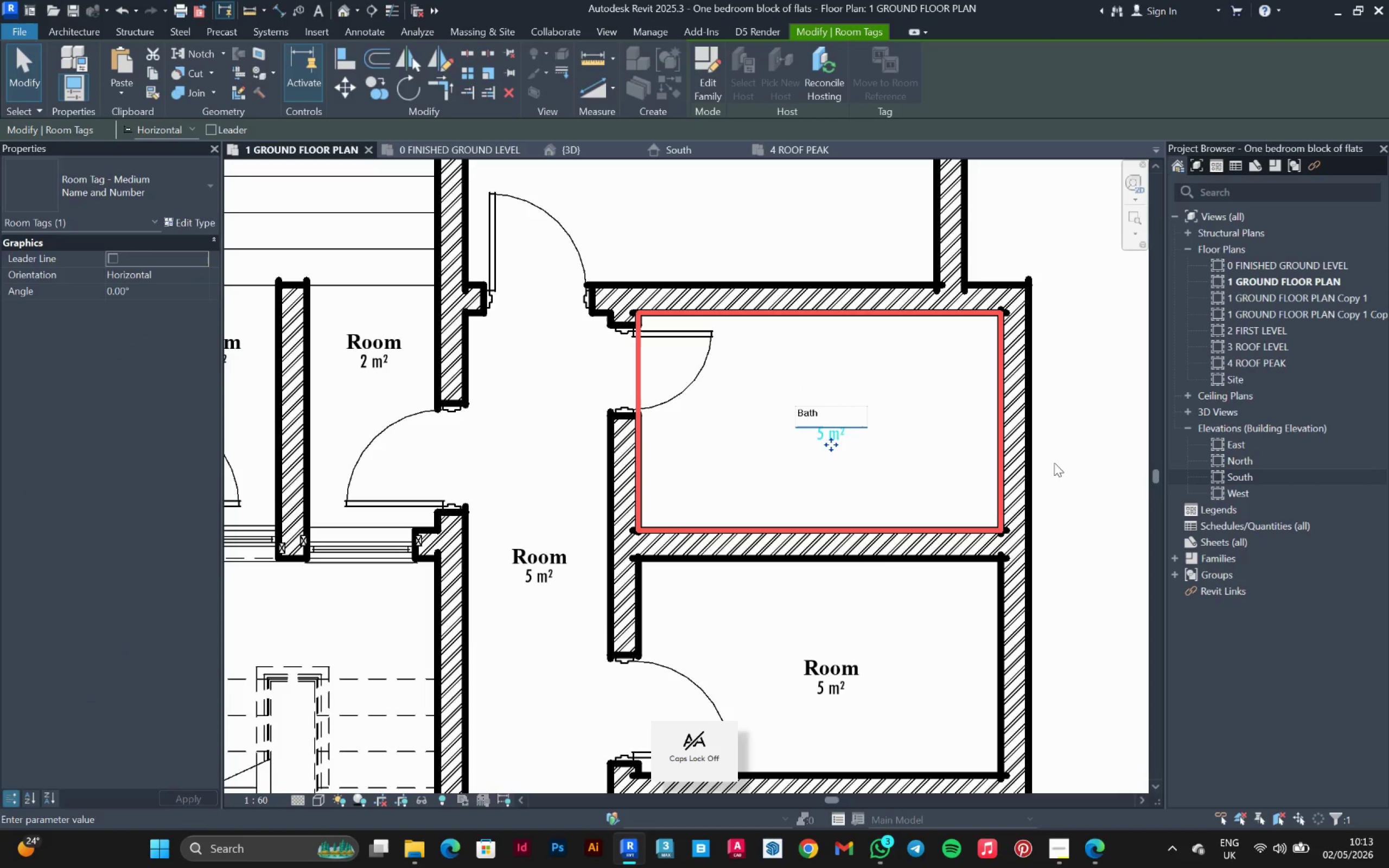 
left_click([1069, 463])
 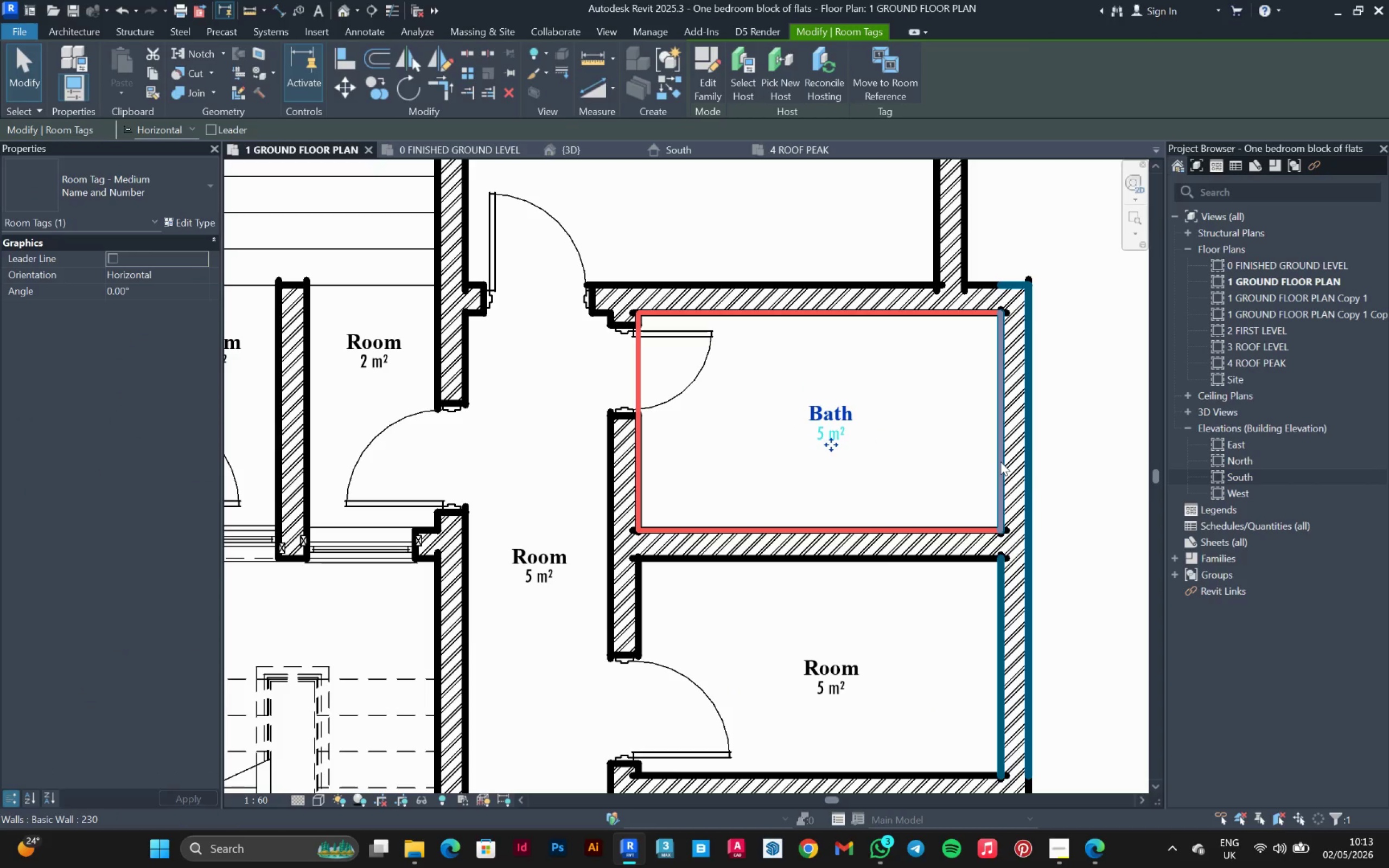 
key(ArrowLeft)
 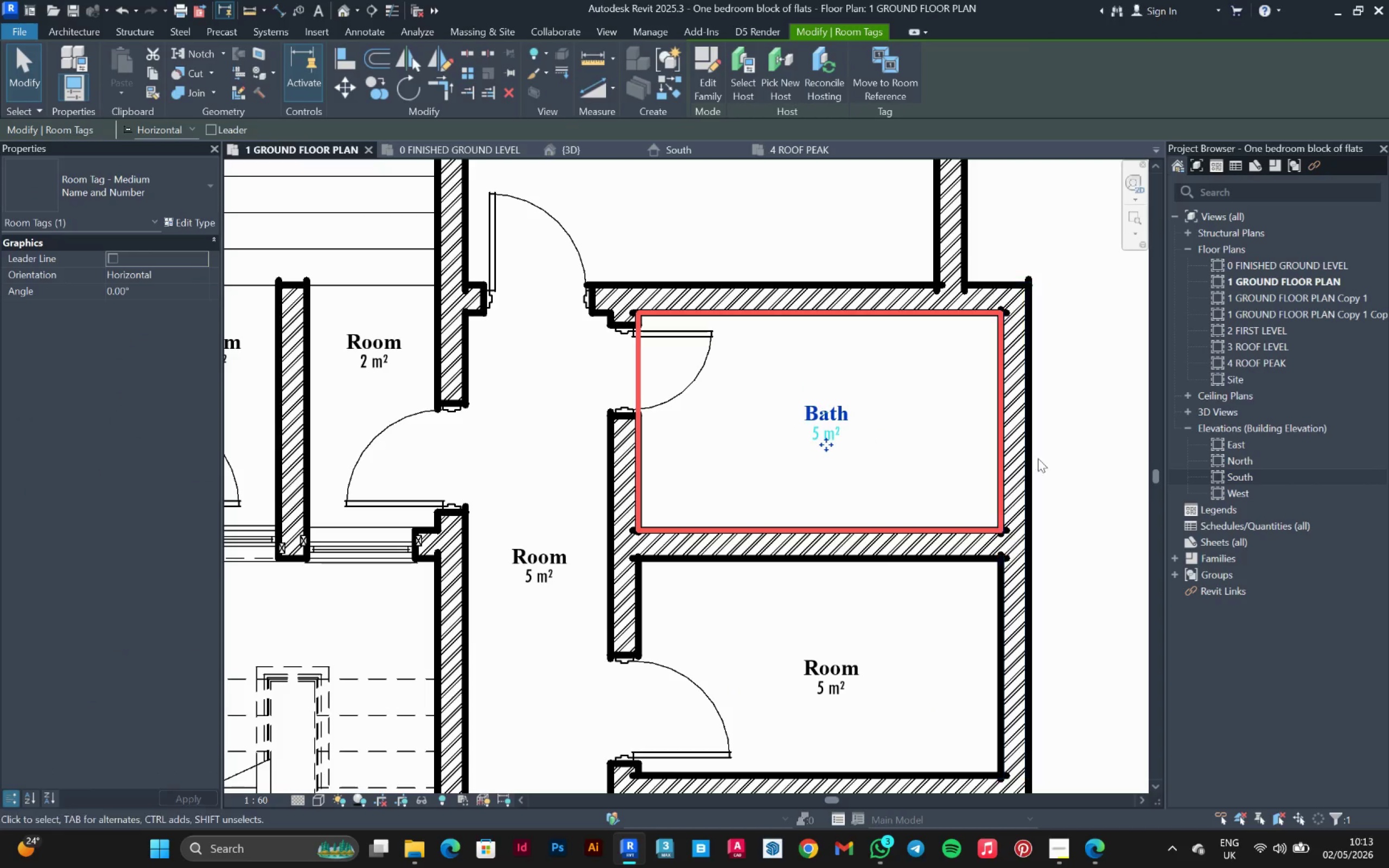 
key(ArrowLeft)
 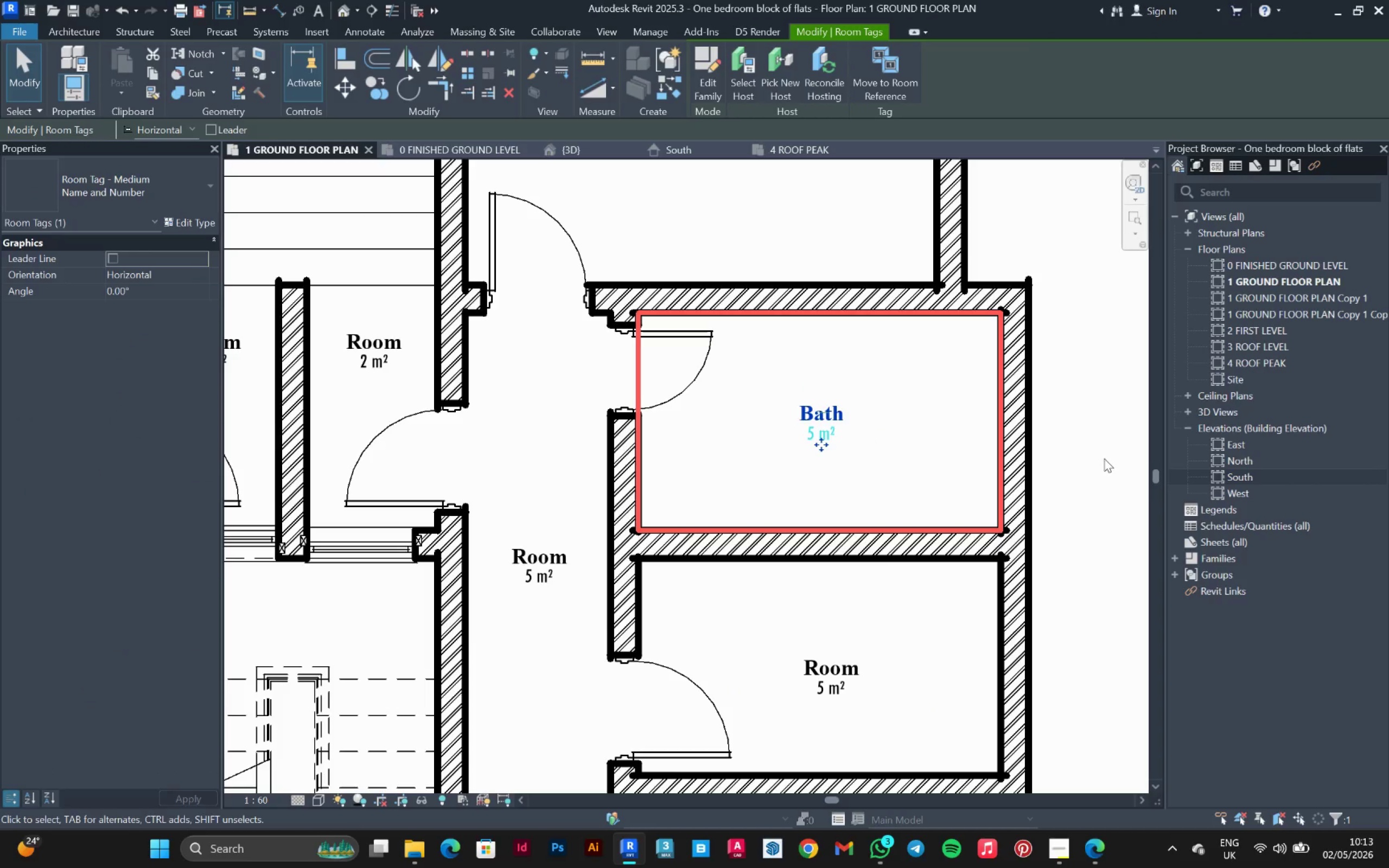 
left_click([1102, 455])
 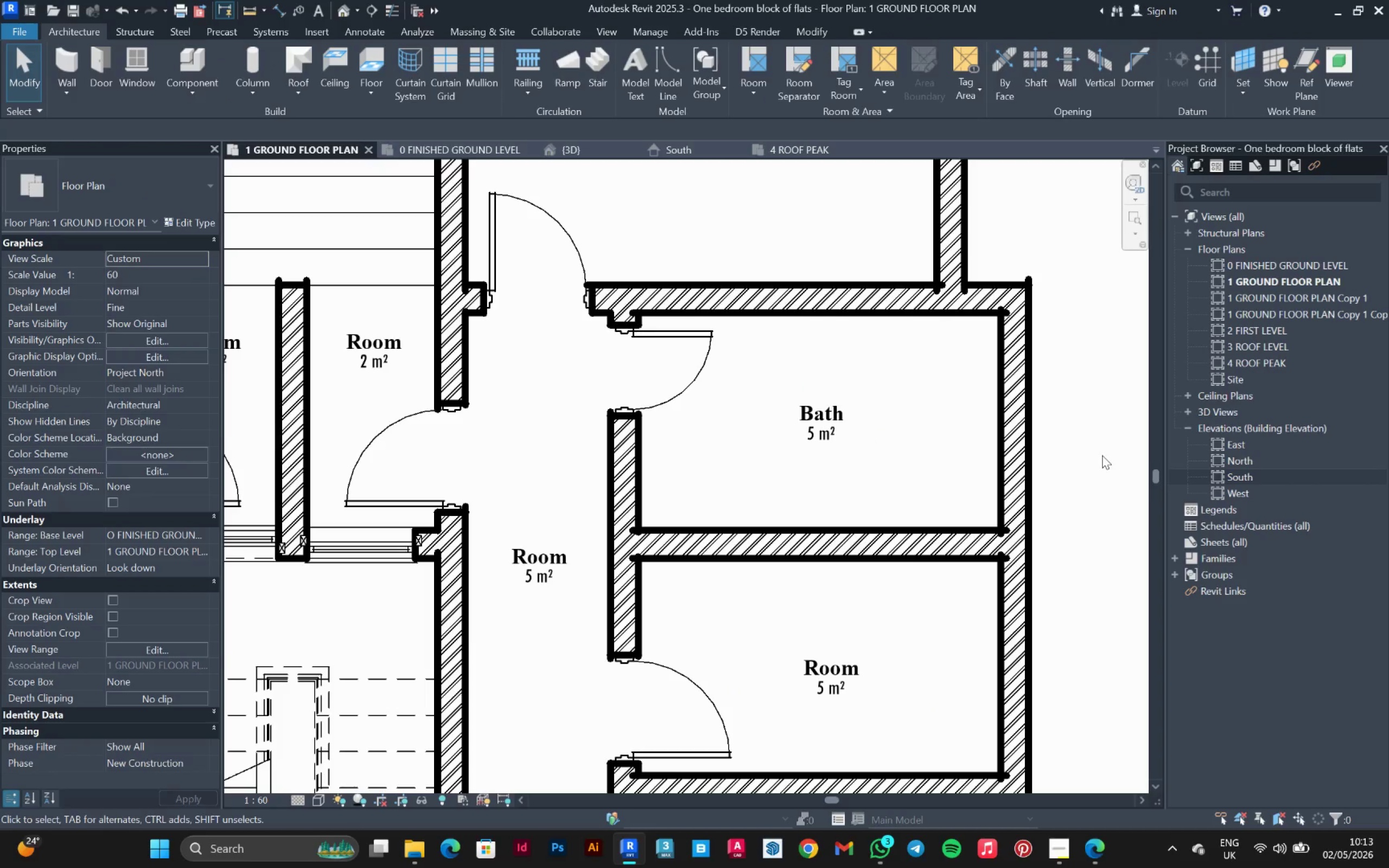 
scroll: coordinate [1102, 455], scroll_direction: down, amount: 3.0
 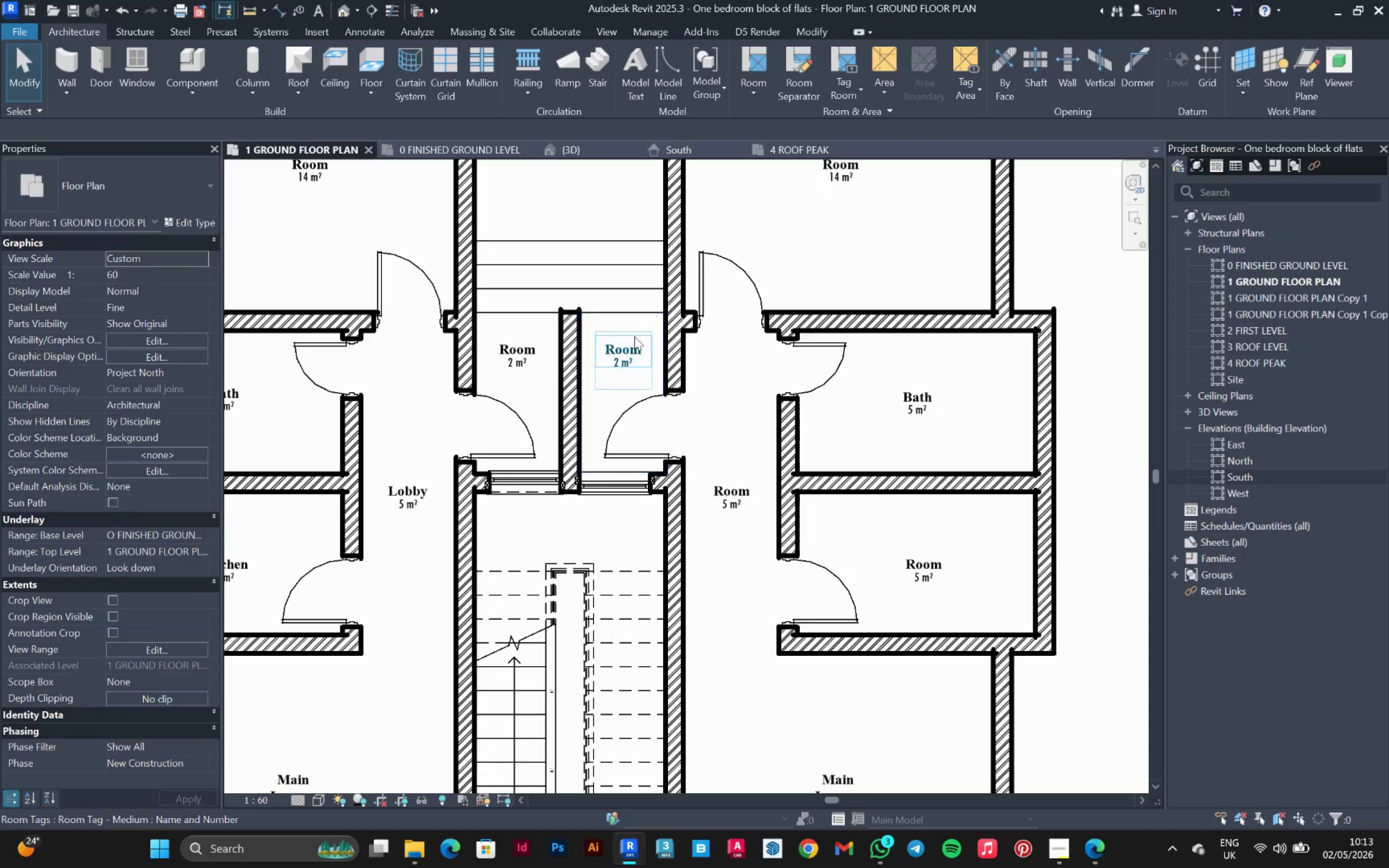 
left_click([623, 349])
 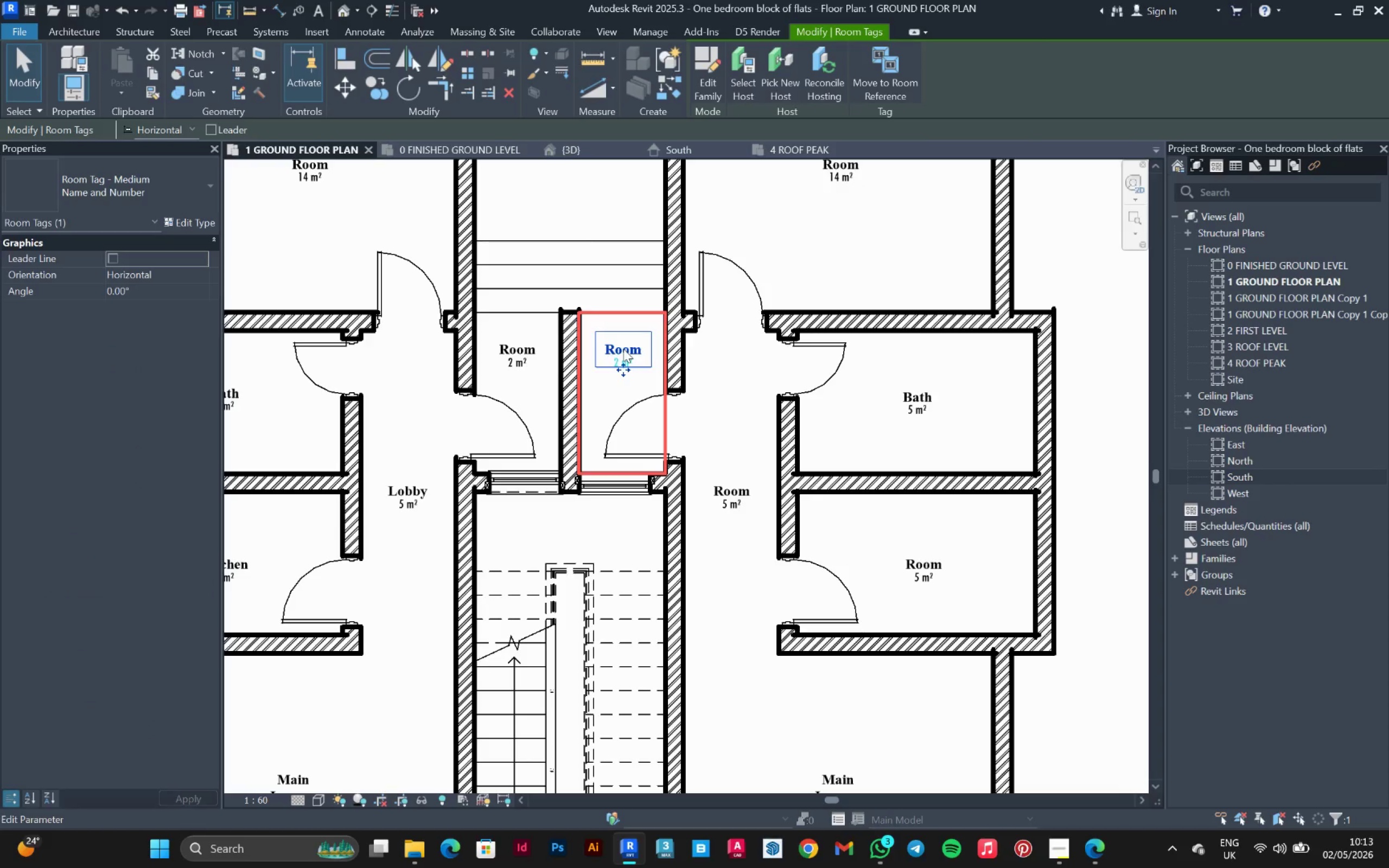 
left_click([623, 349])
 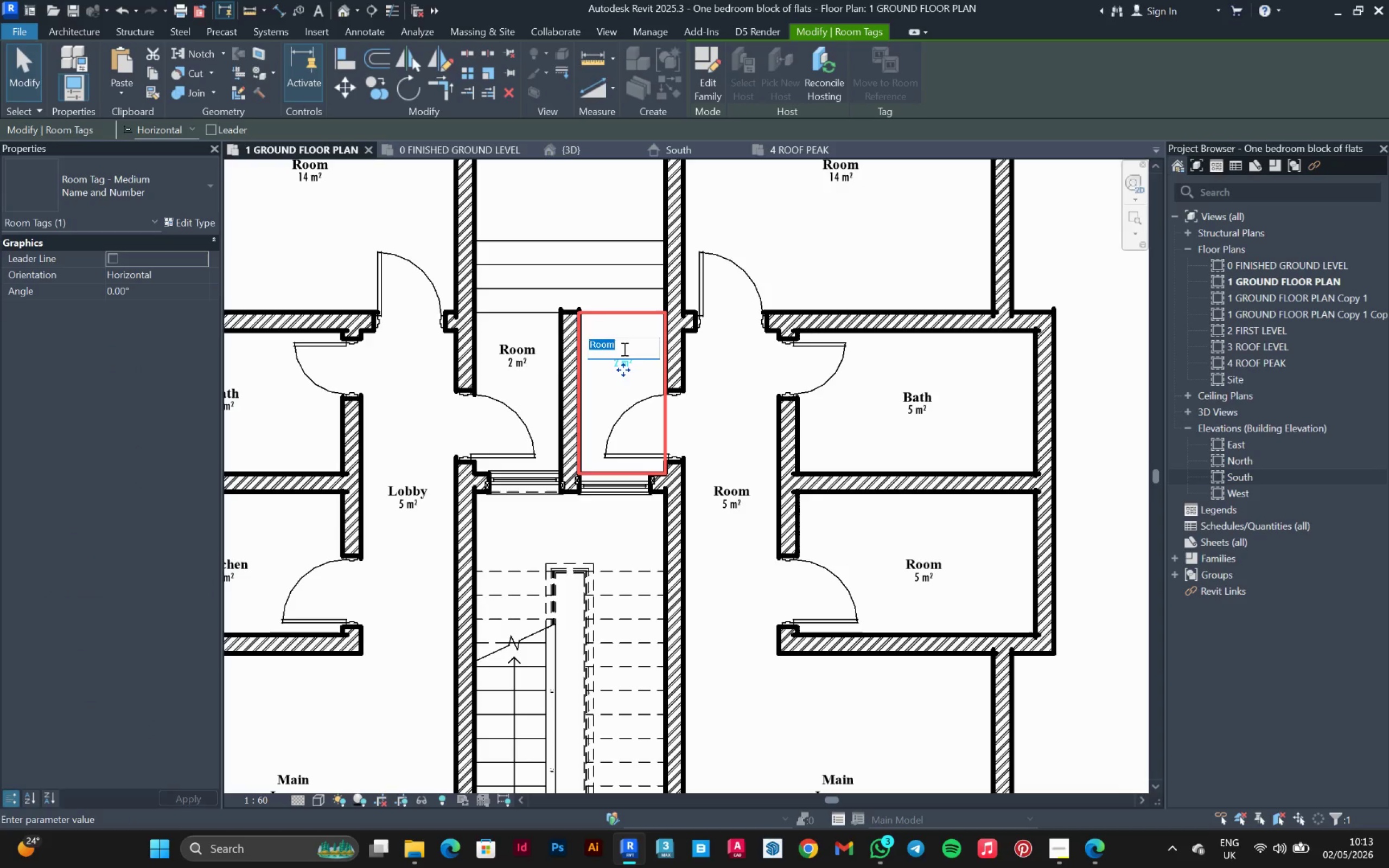 
type(Terrace)
 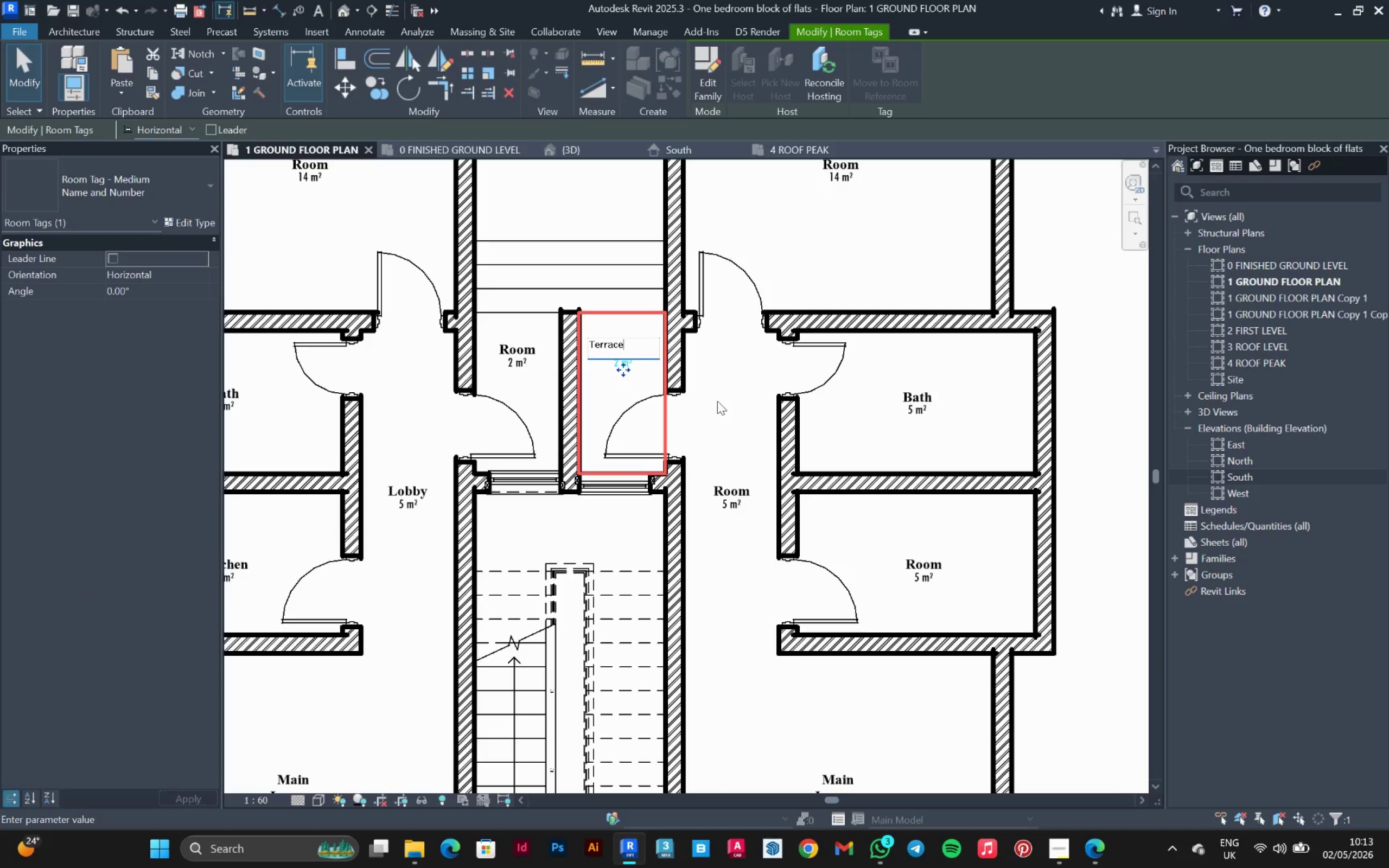 
left_click([717, 401])
 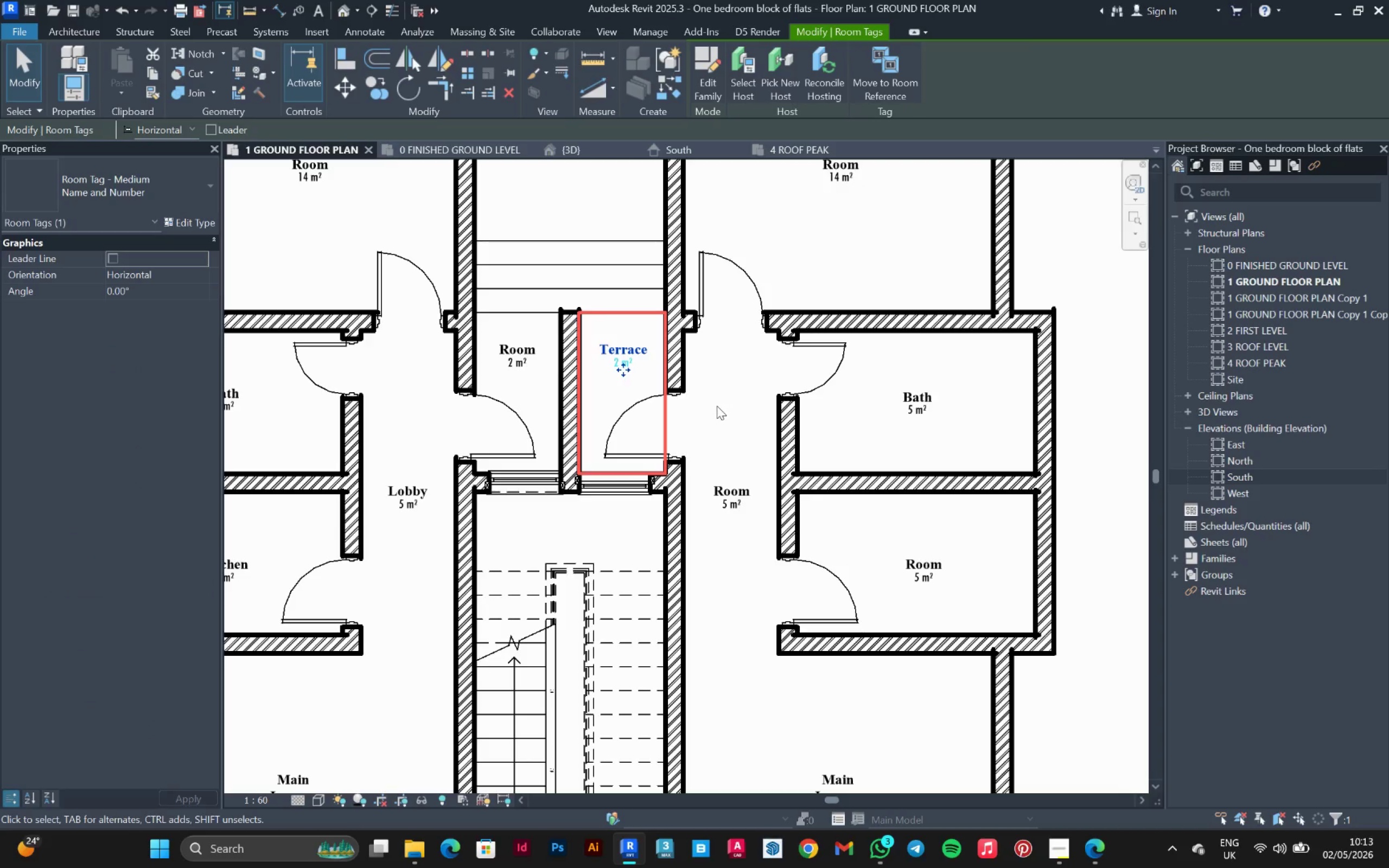 
scroll: coordinate [717, 406], scroll_direction: up, amount: 1.0
 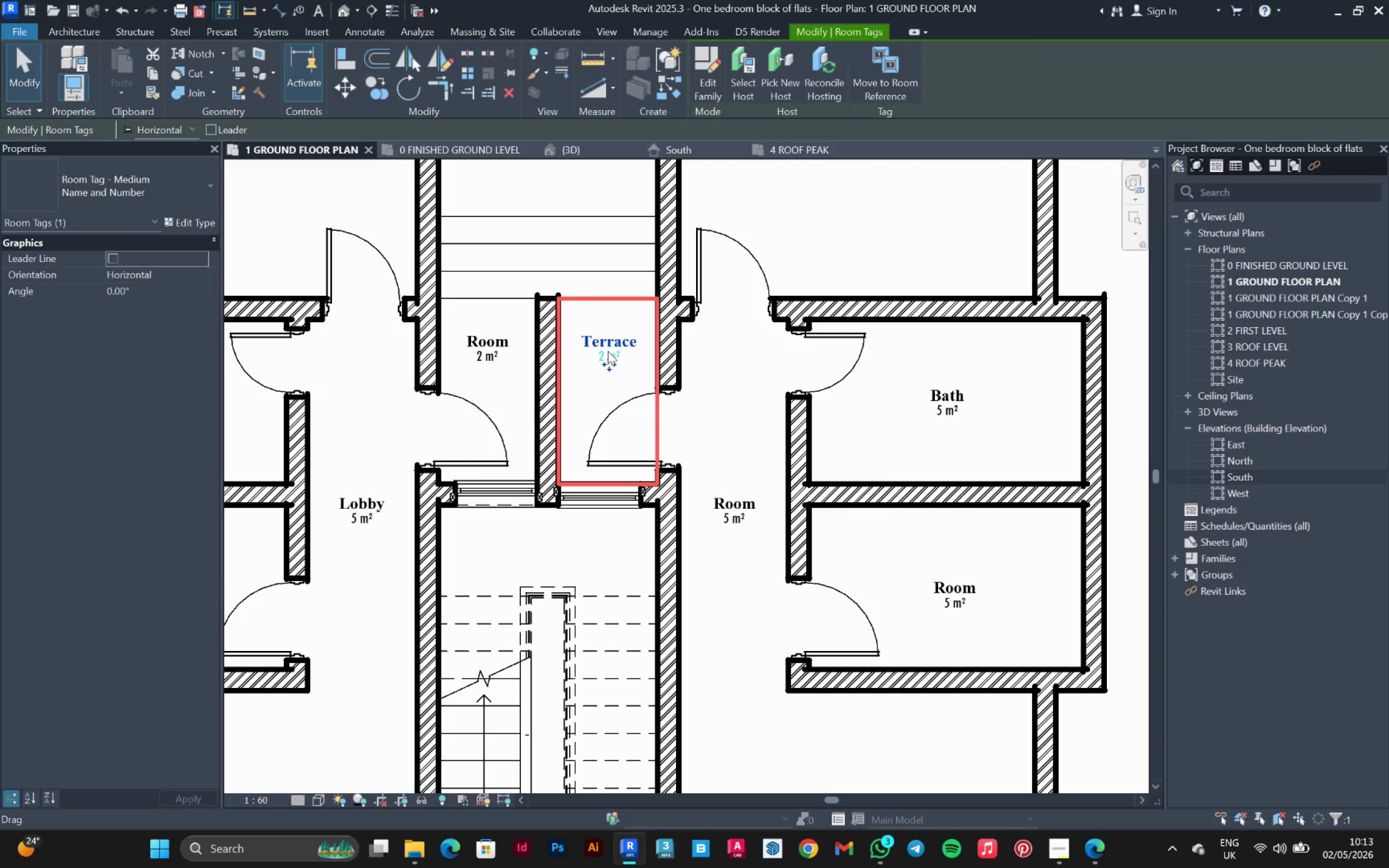 
left_click([609, 338])
 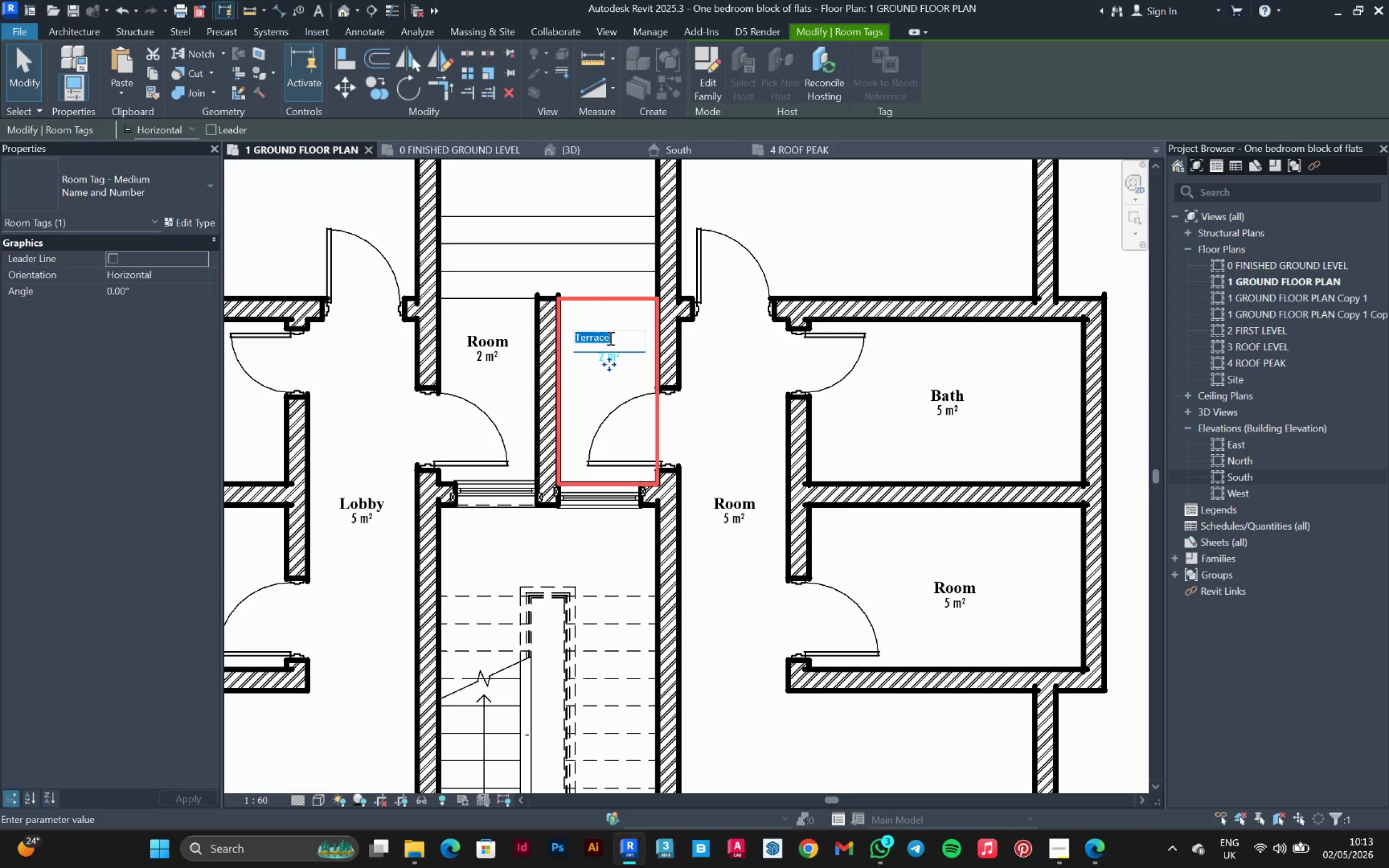 
key(Control+C)
 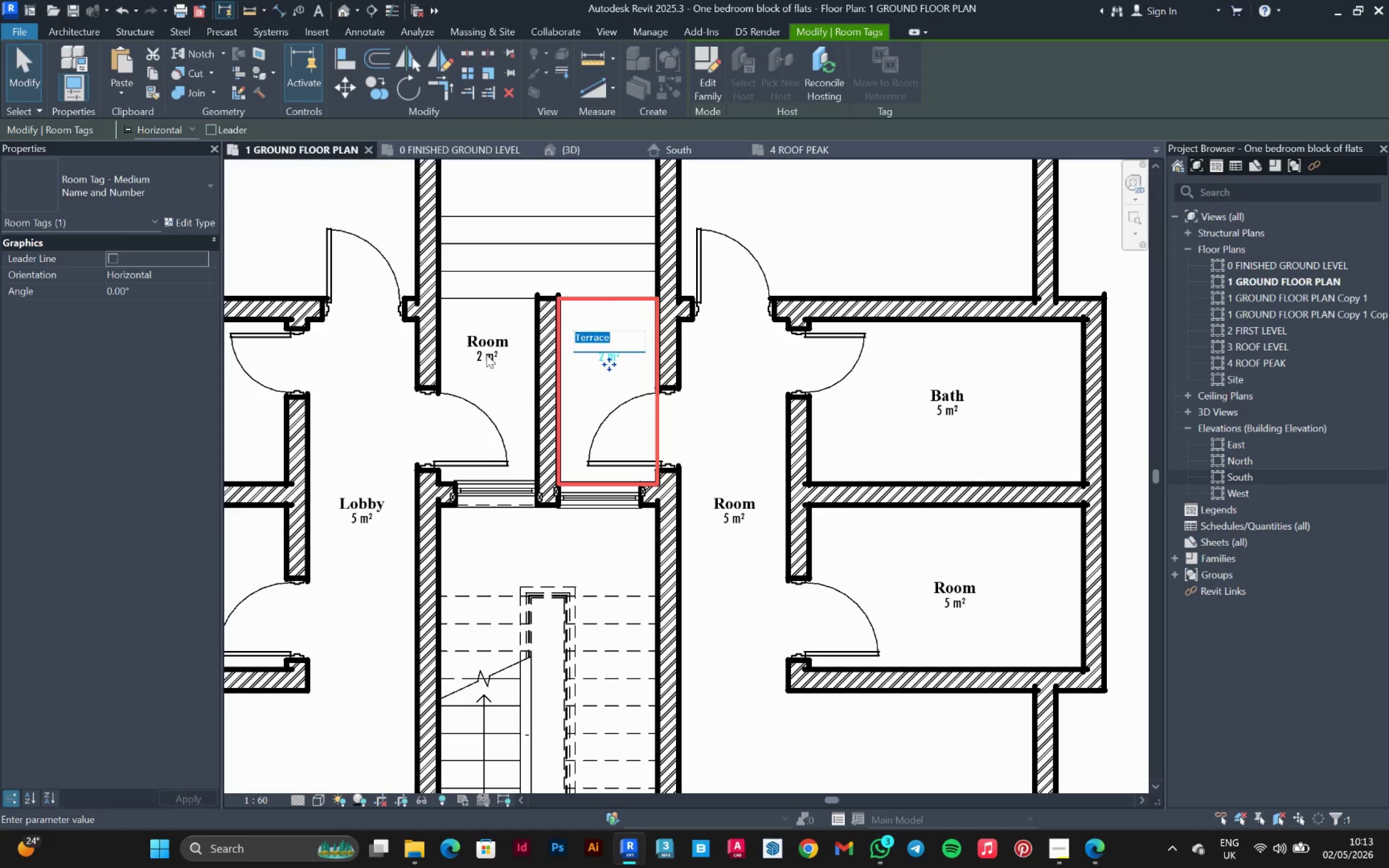 
left_click([489, 346])
 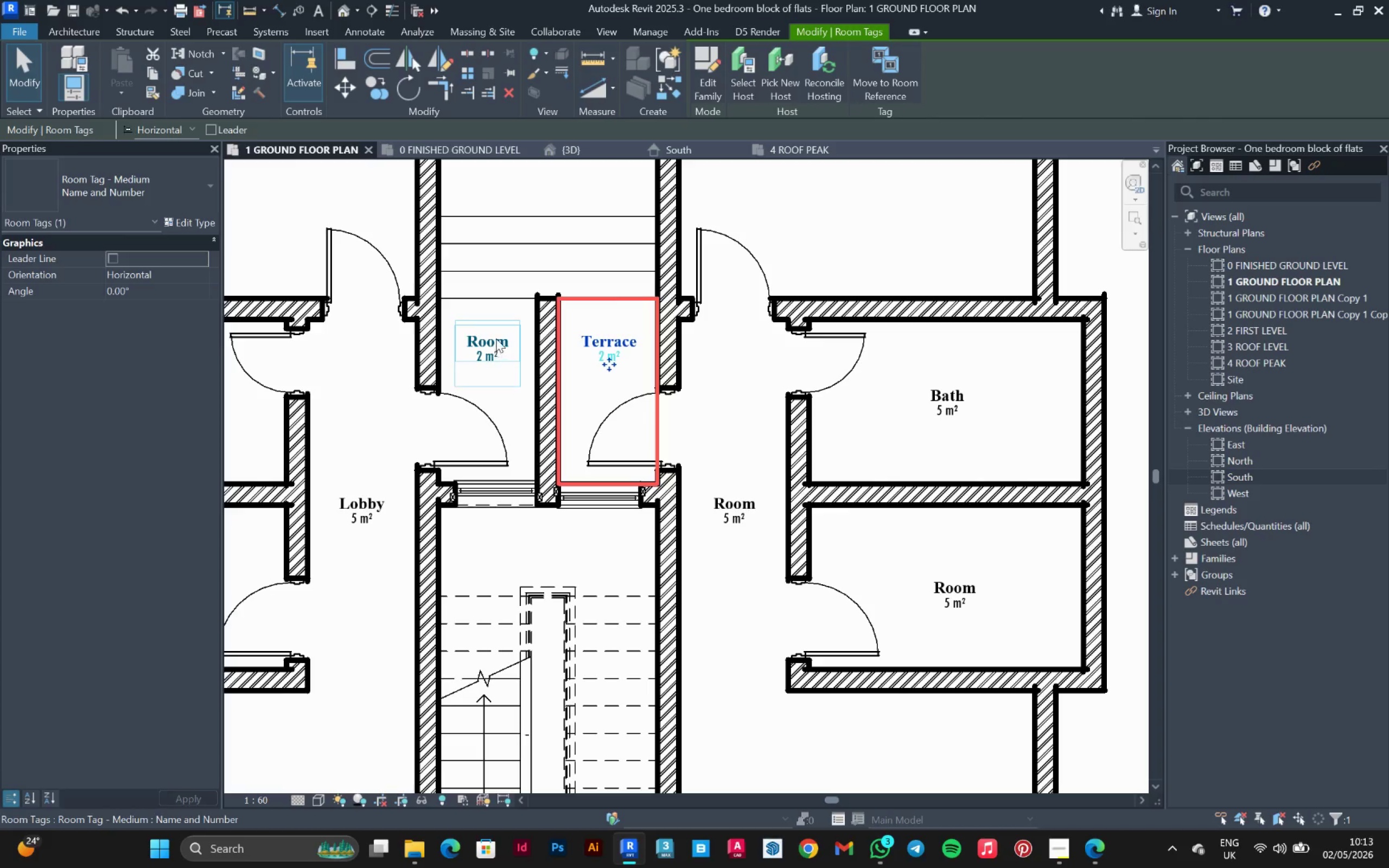 
left_click([496, 339])
 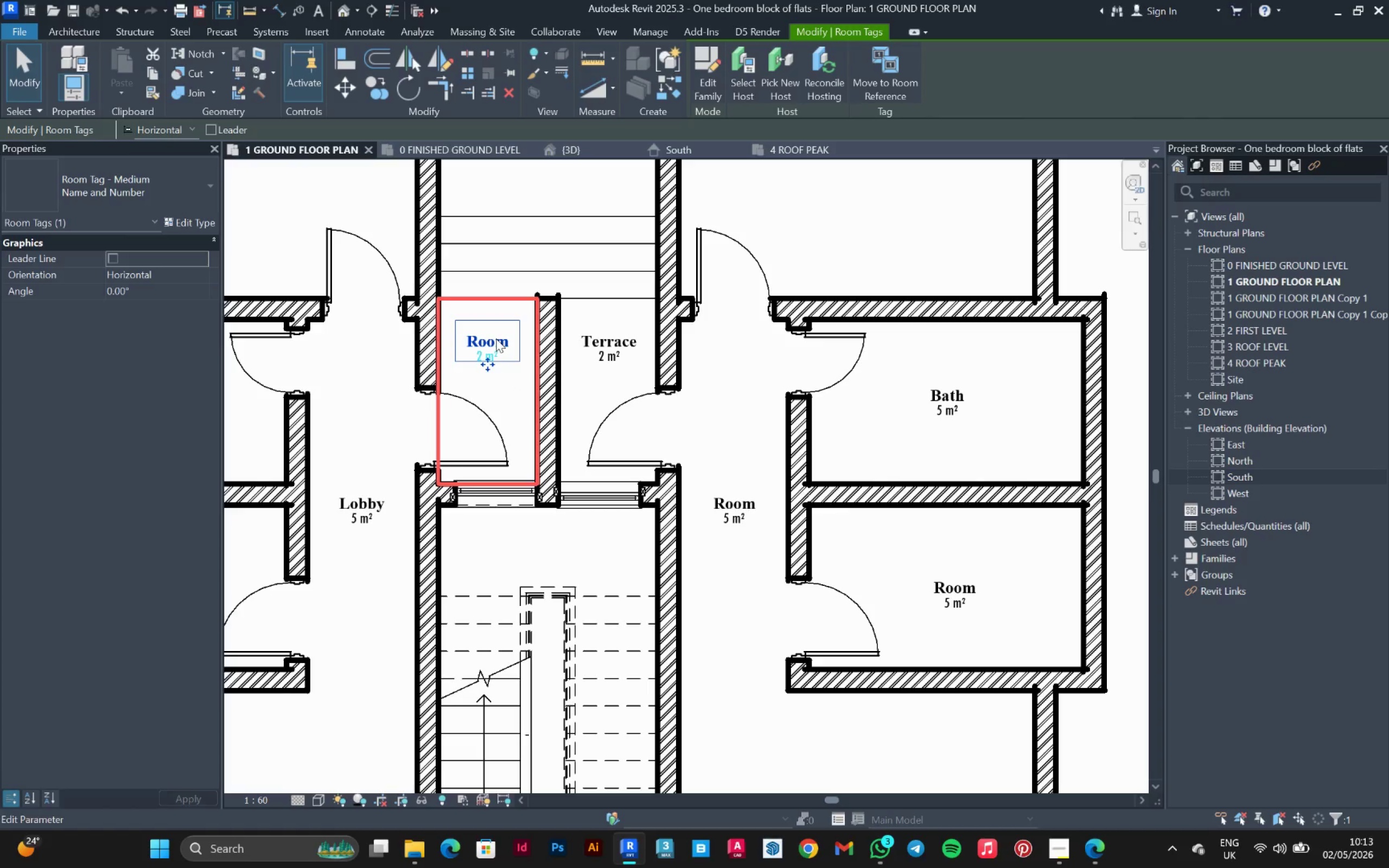 
left_click([496, 339])
 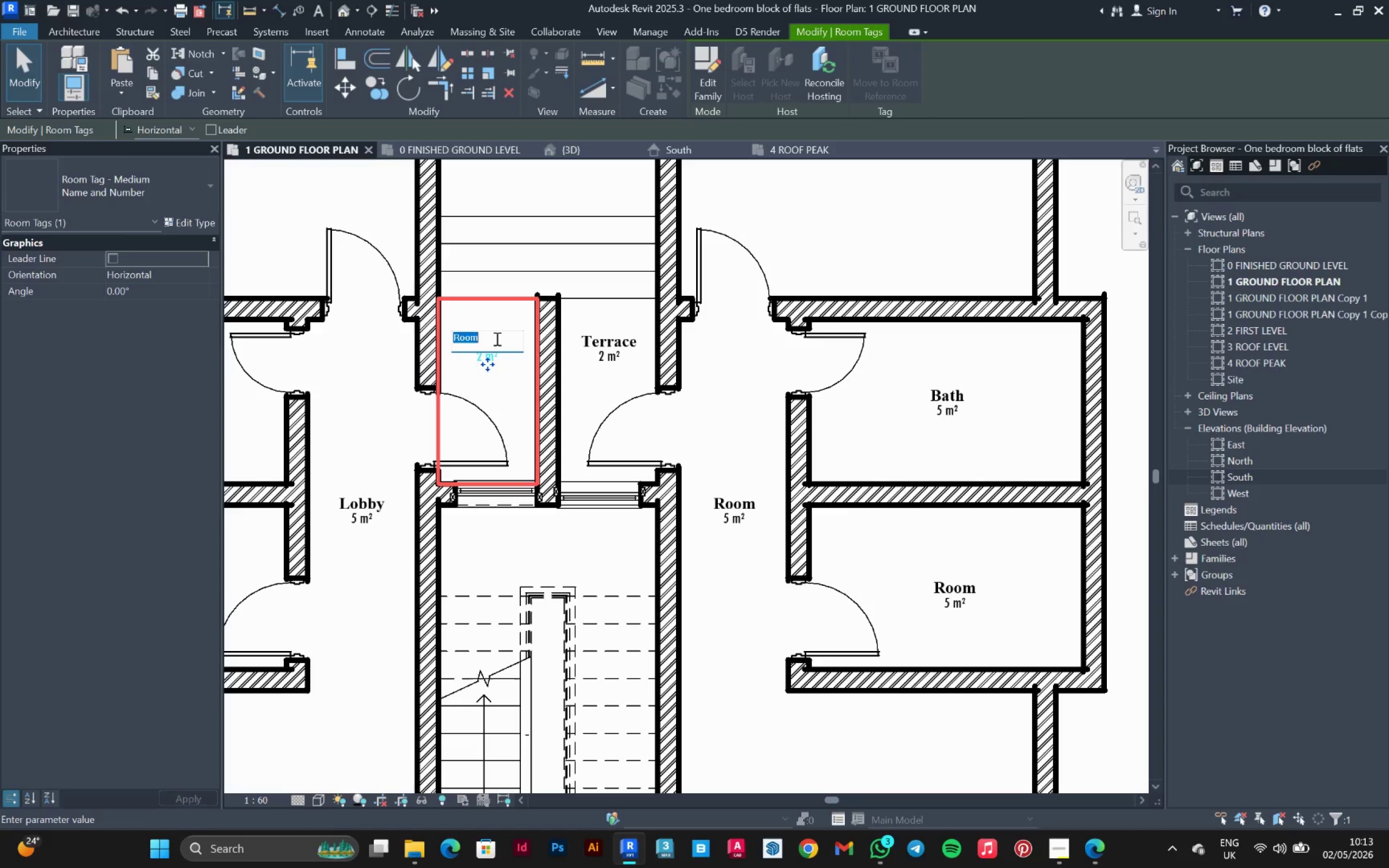 
key(Control+V)
 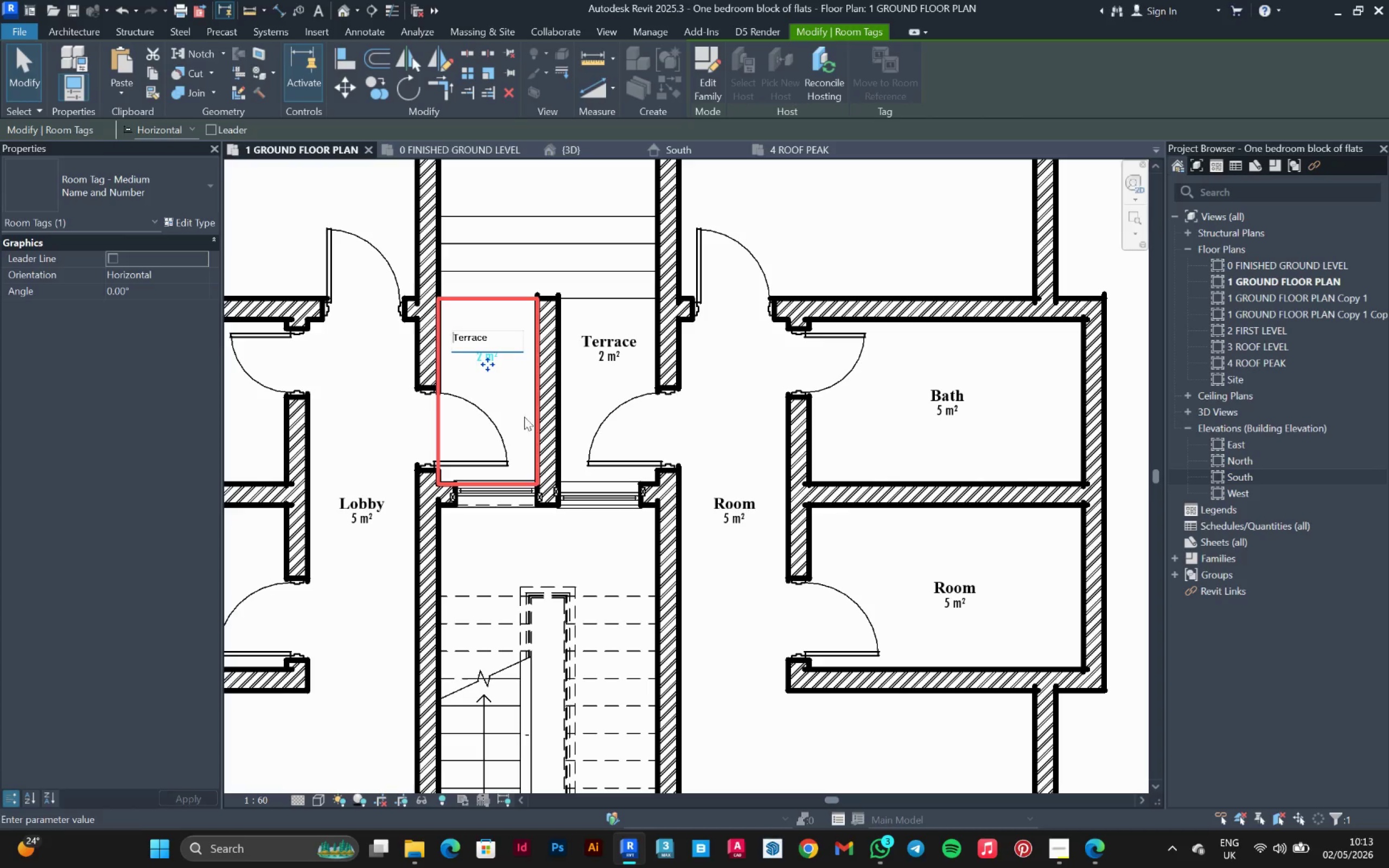 
left_click([524, 414])
 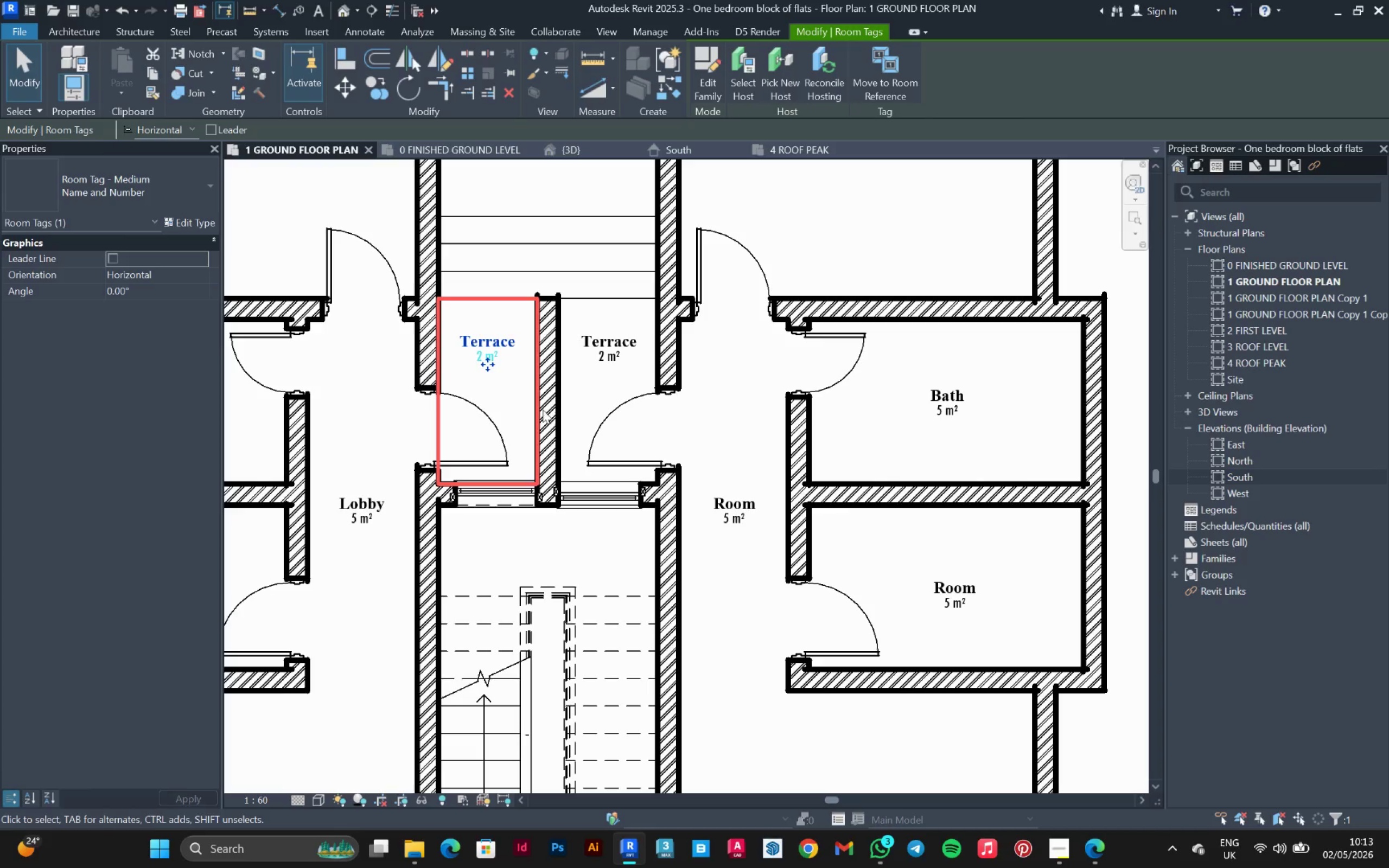 
left_click([714, 459])
 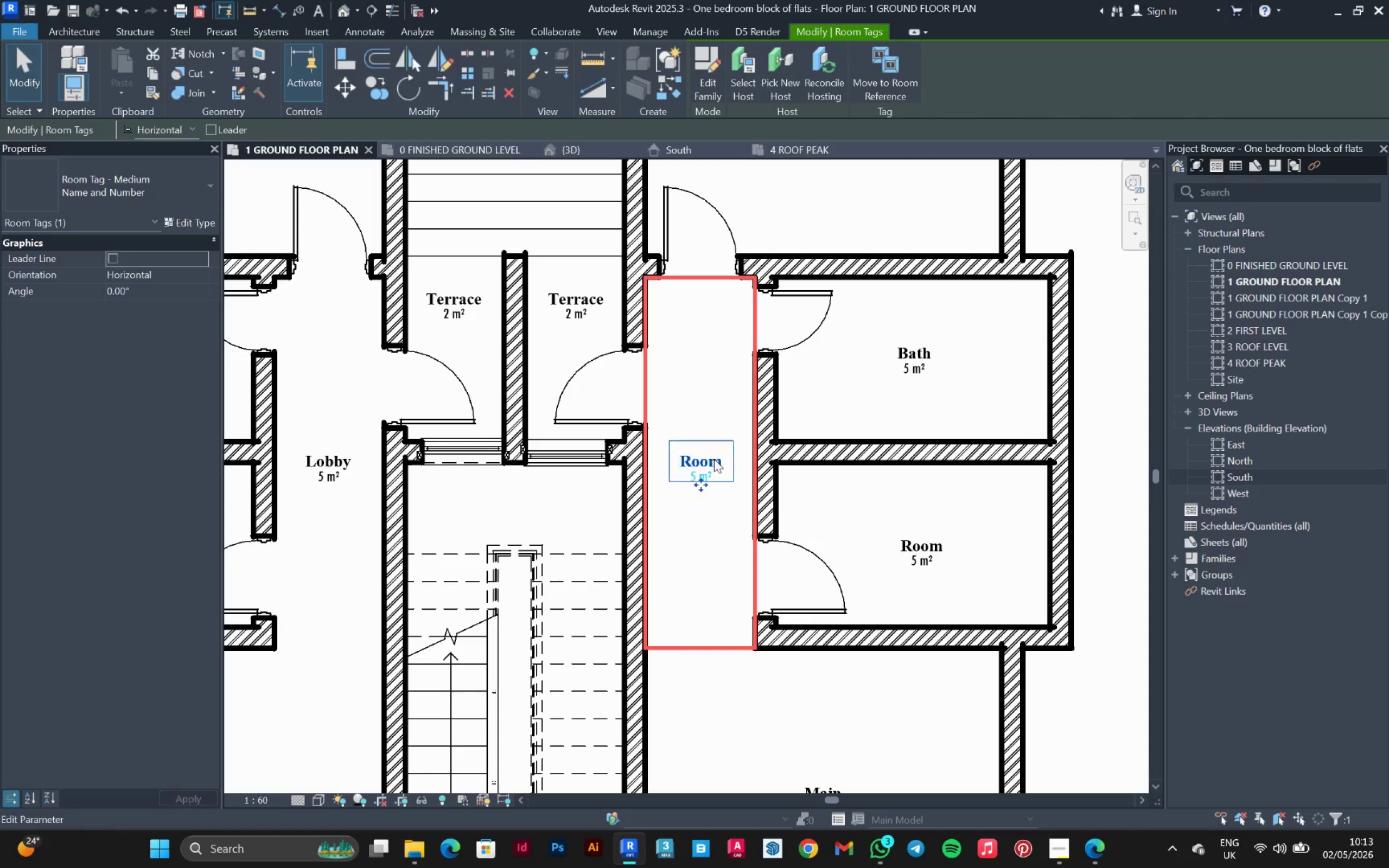 
scroll: coordinate [723, 457], scroll_direction: none, amount: 0.0
 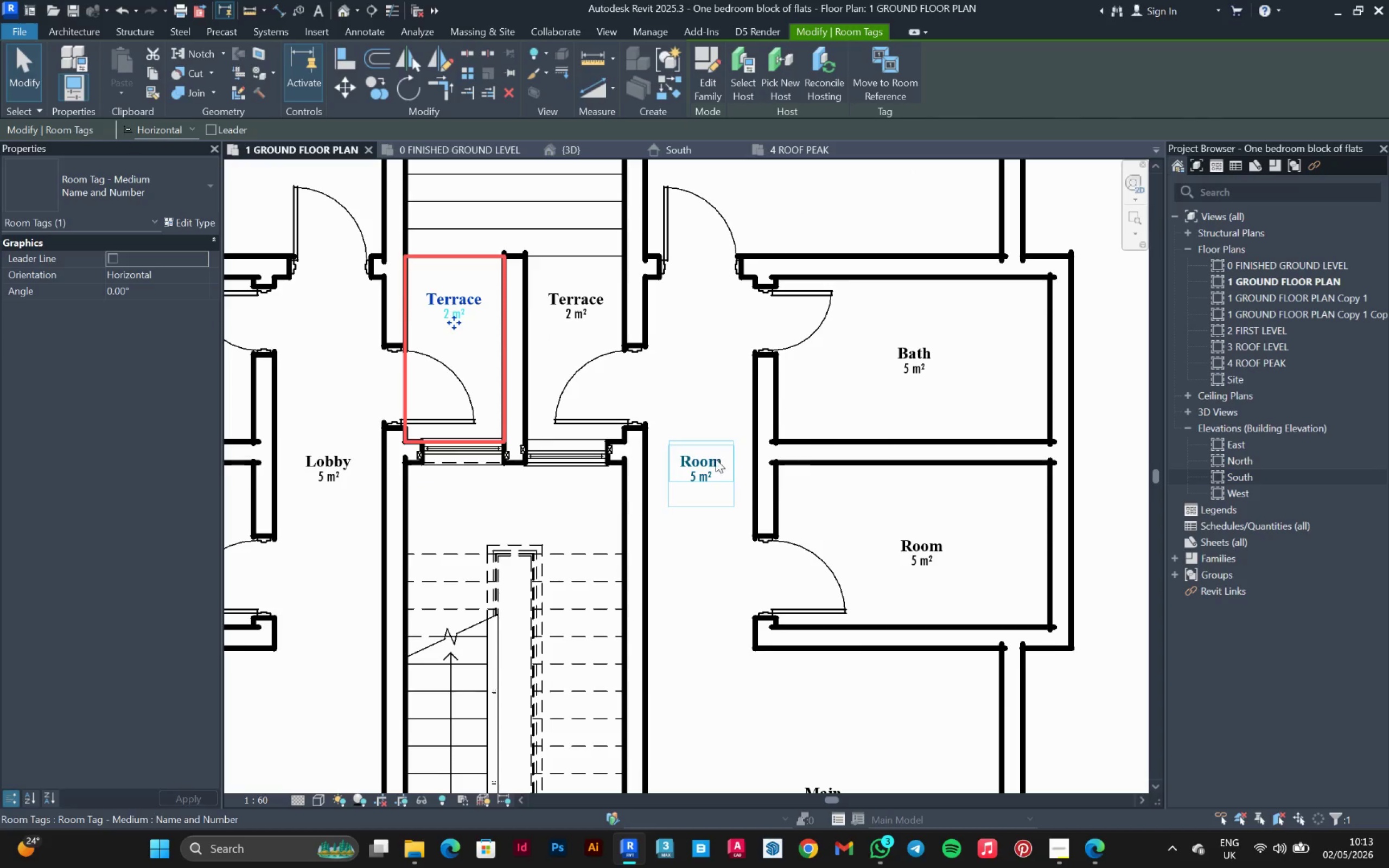 
double_click([714, 459])
 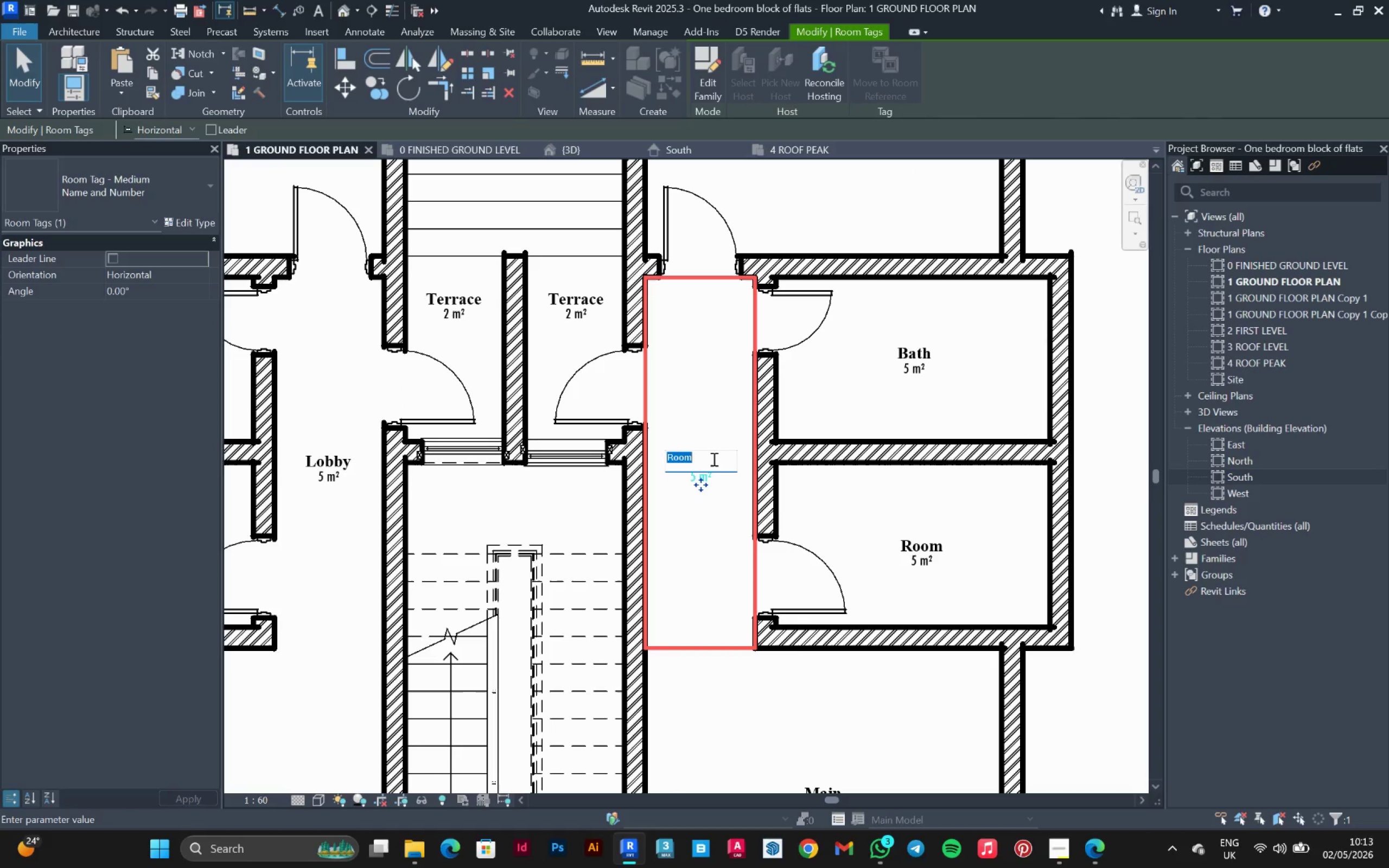 
type(Lobby)
 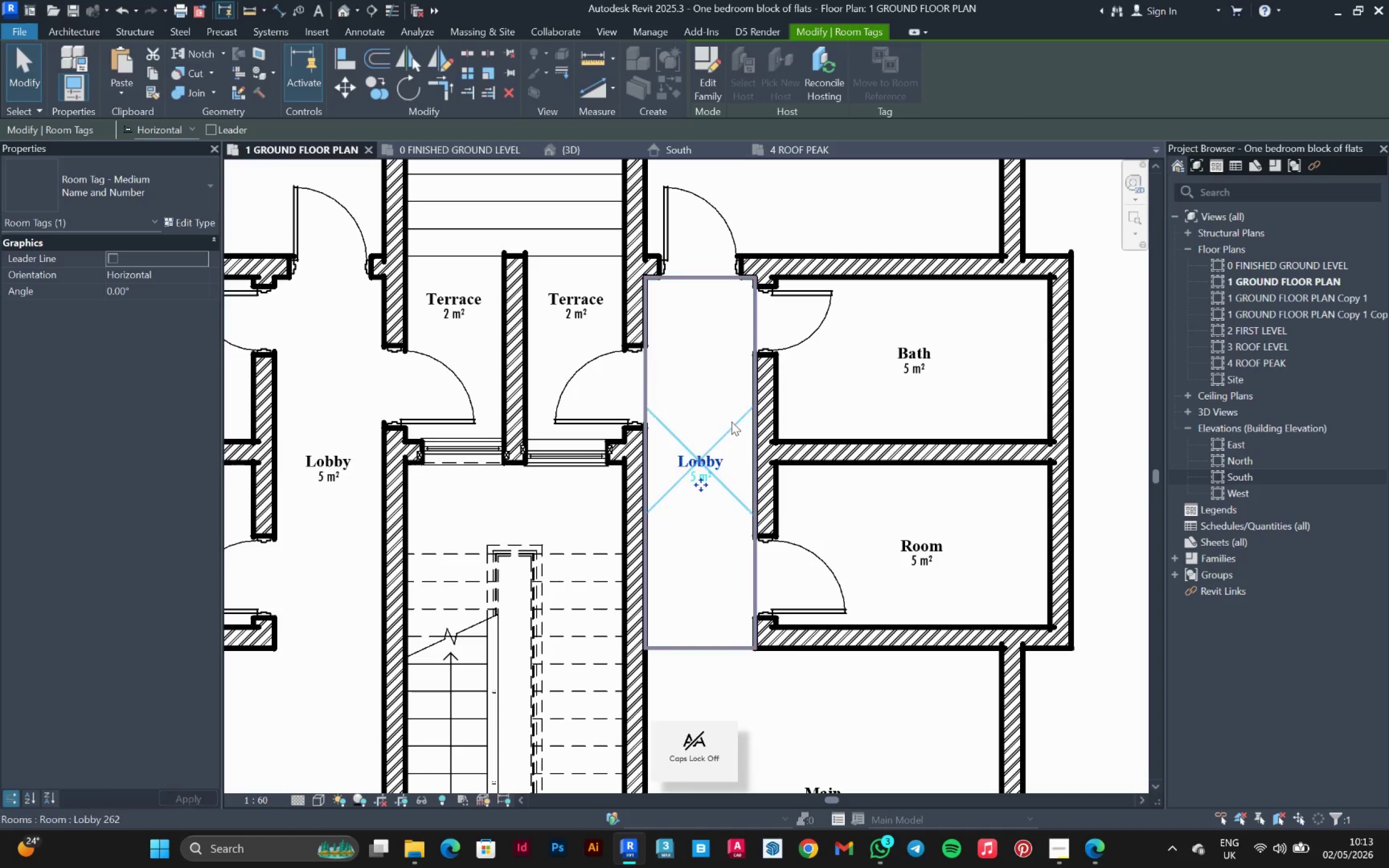 
scroll: coordinate [838, 491], scroll_direction: down, amount: 1.0
 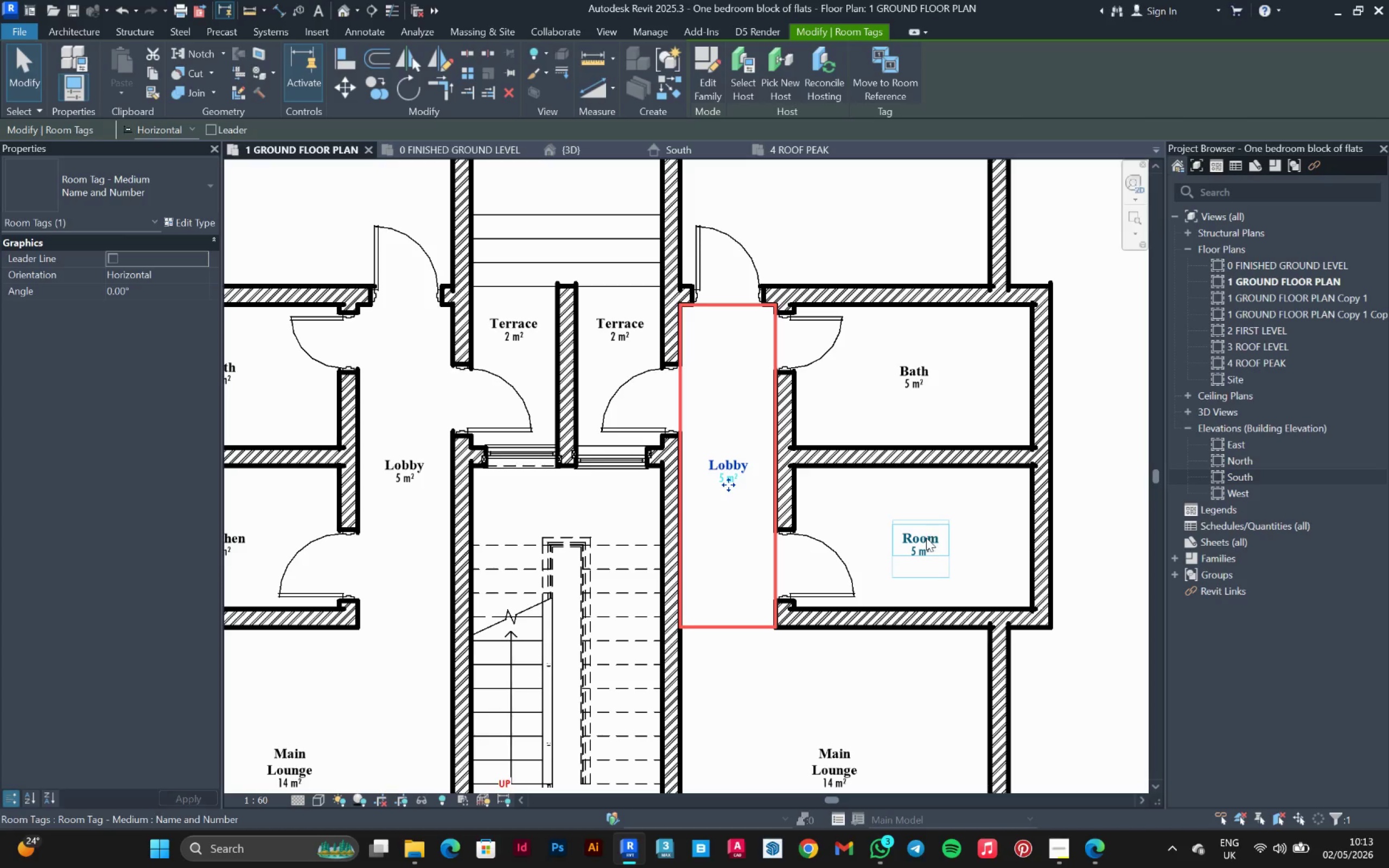 
left_click([926, 538])
 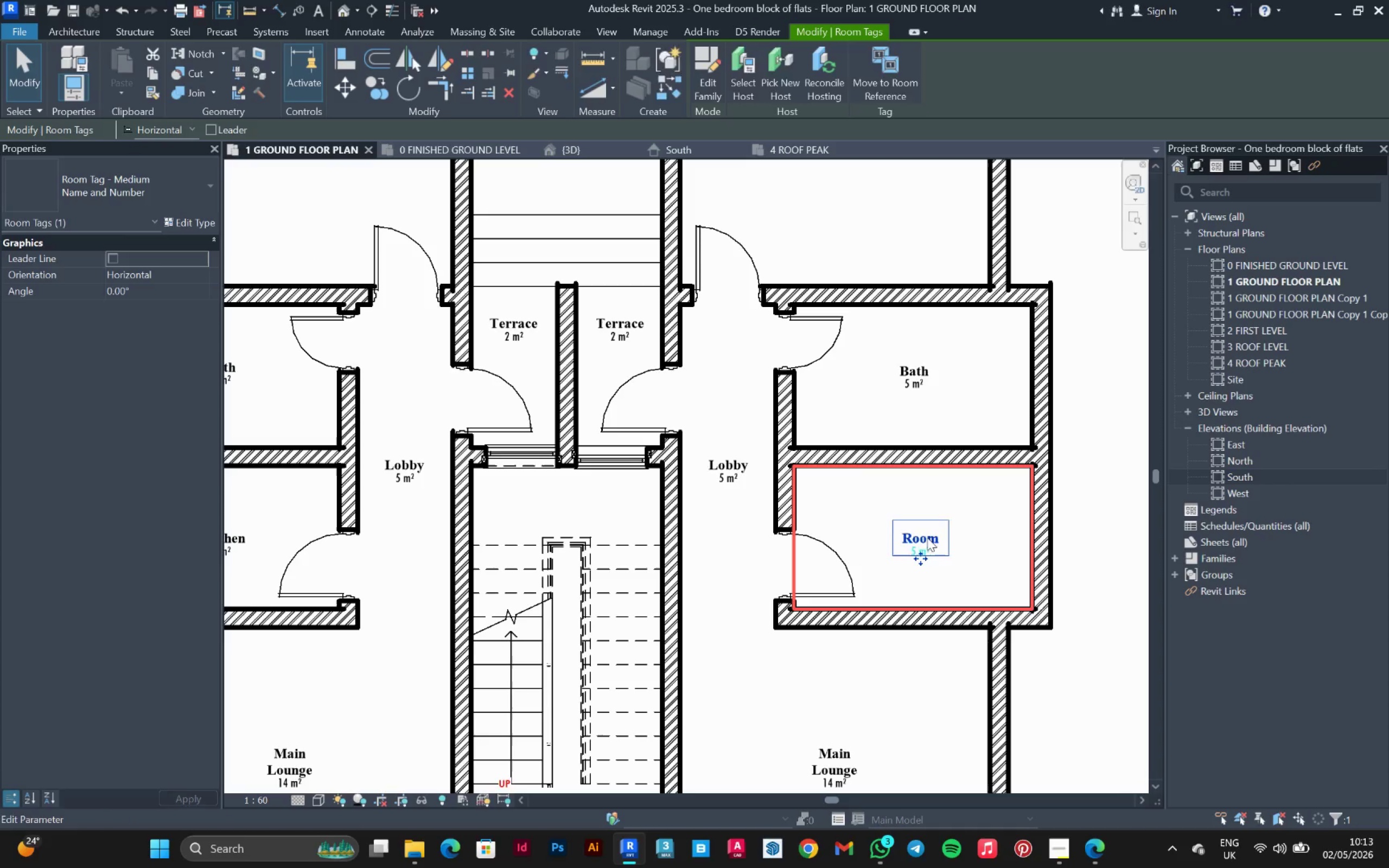 
left_click([927, 538])
 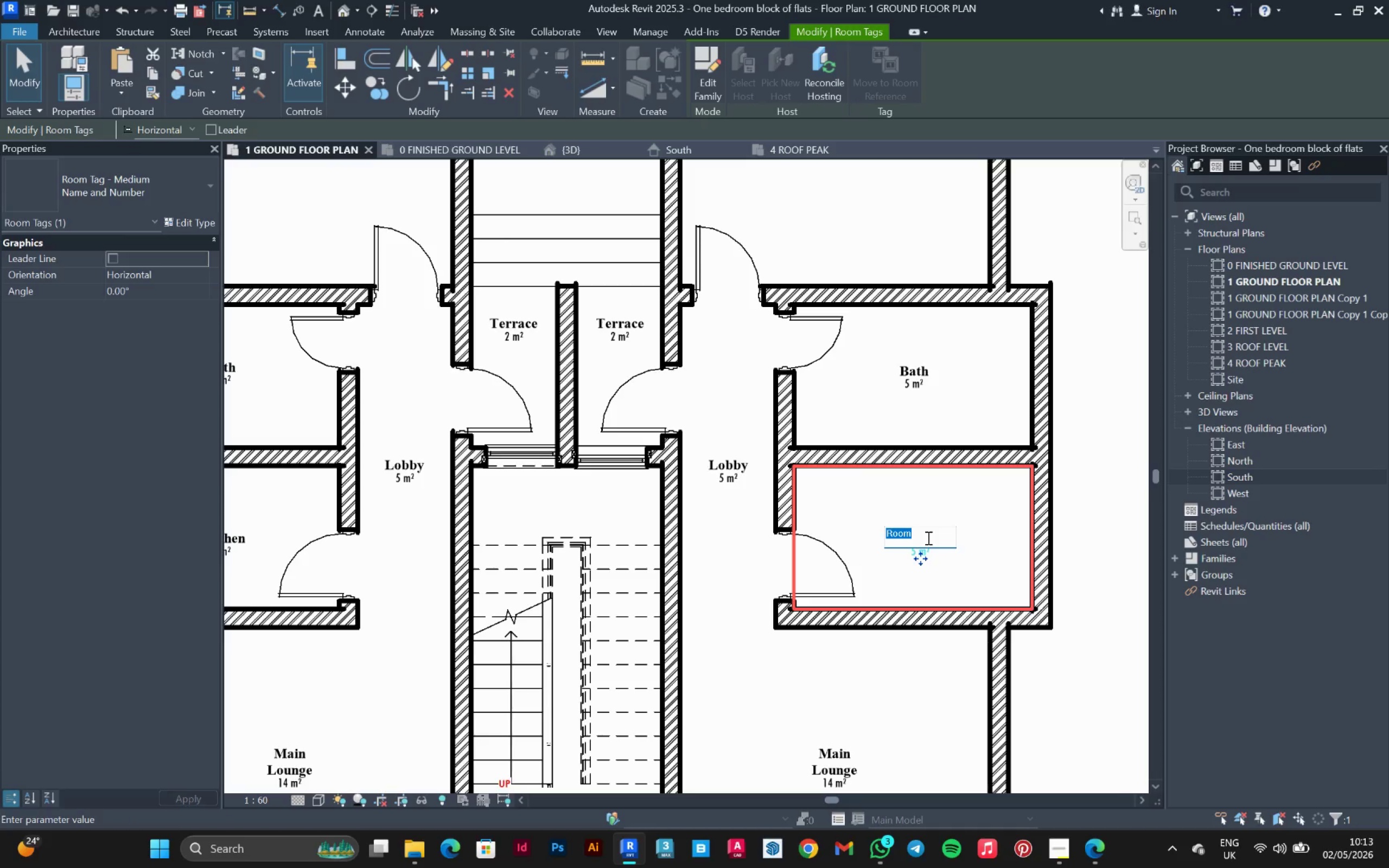 
type(Kitchen)
 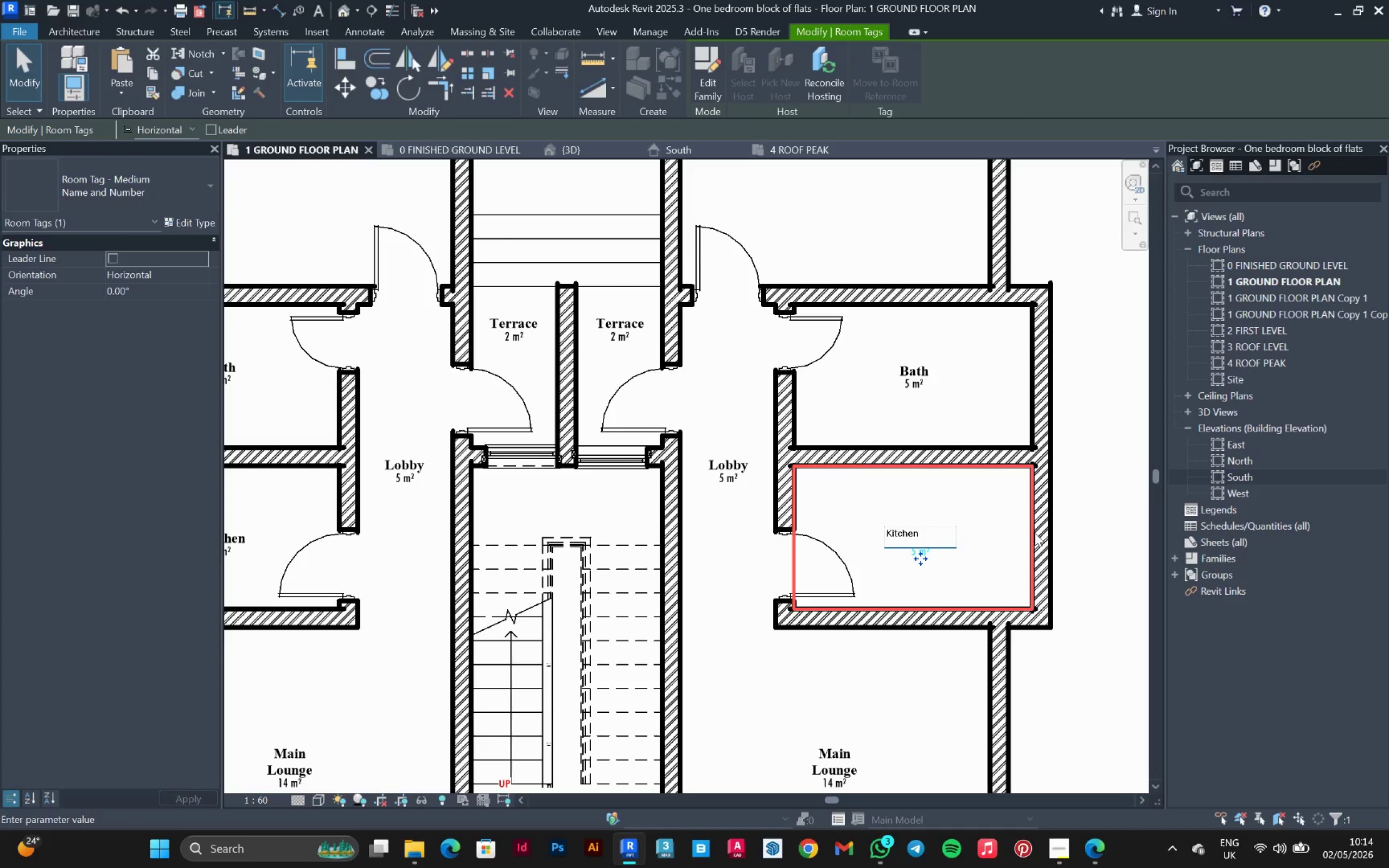 
left_click([1102, 522])
 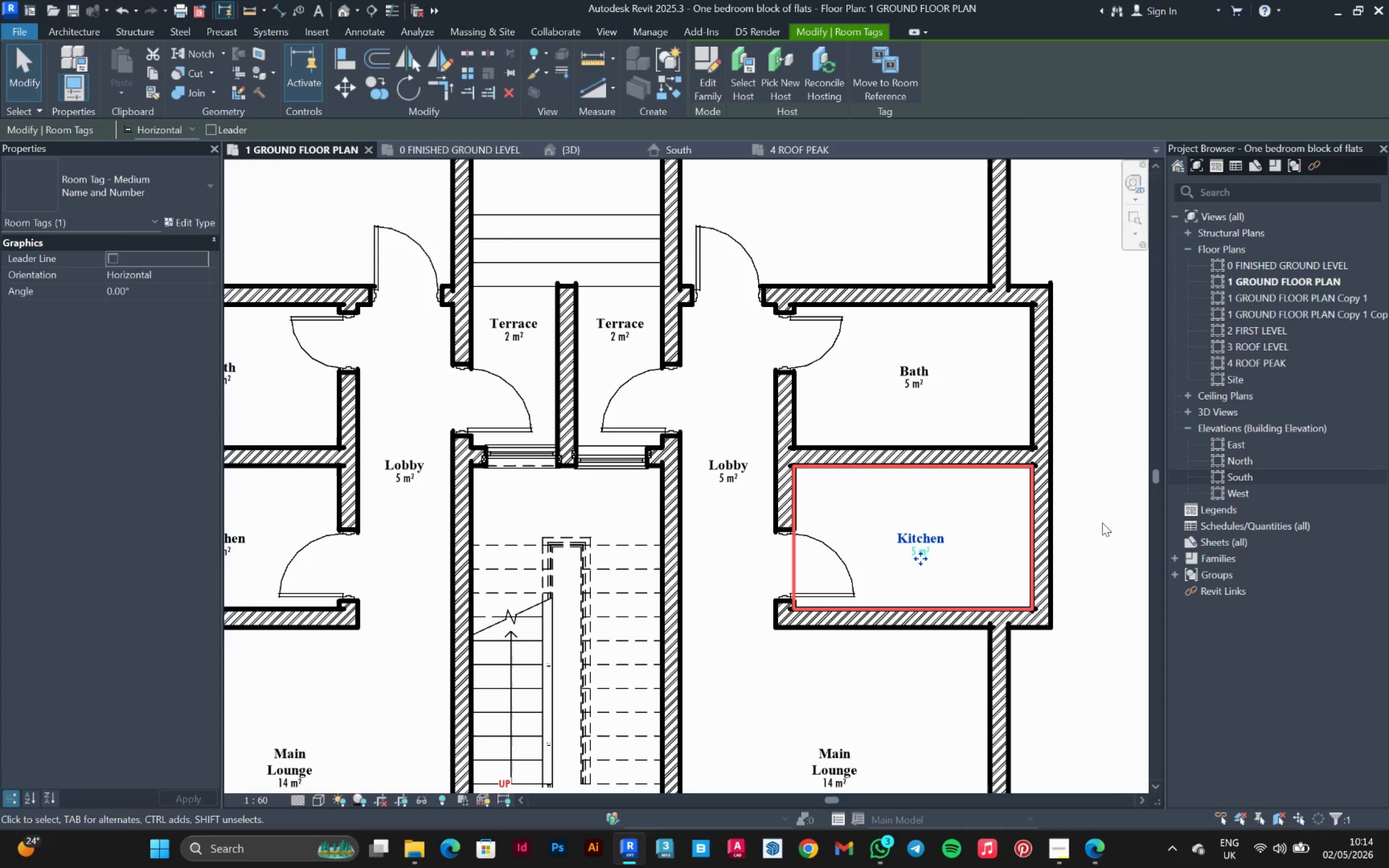 
key(ArrowUp)
 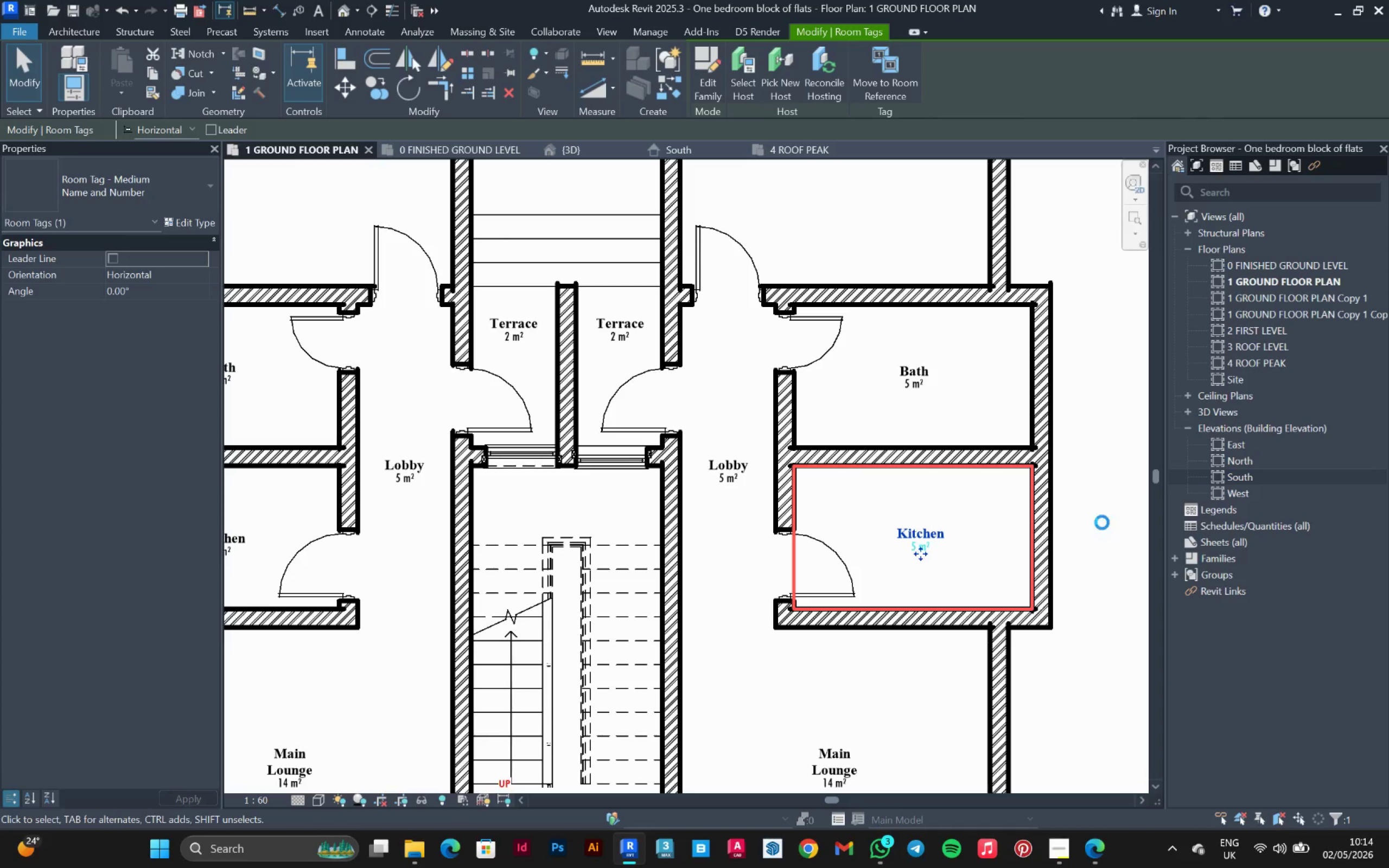 
key(ArrowUp)
 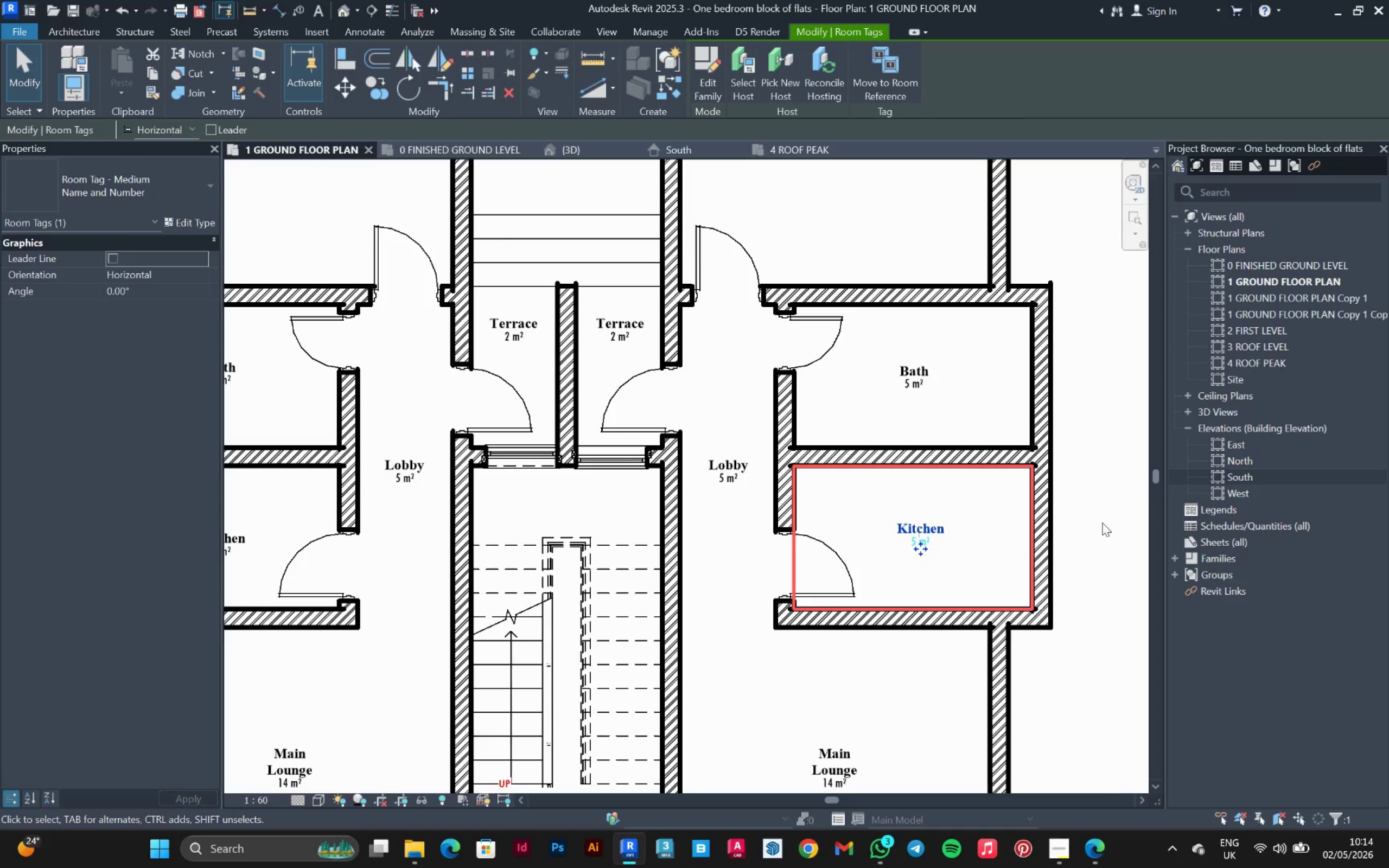 
key(ArrowDown)
 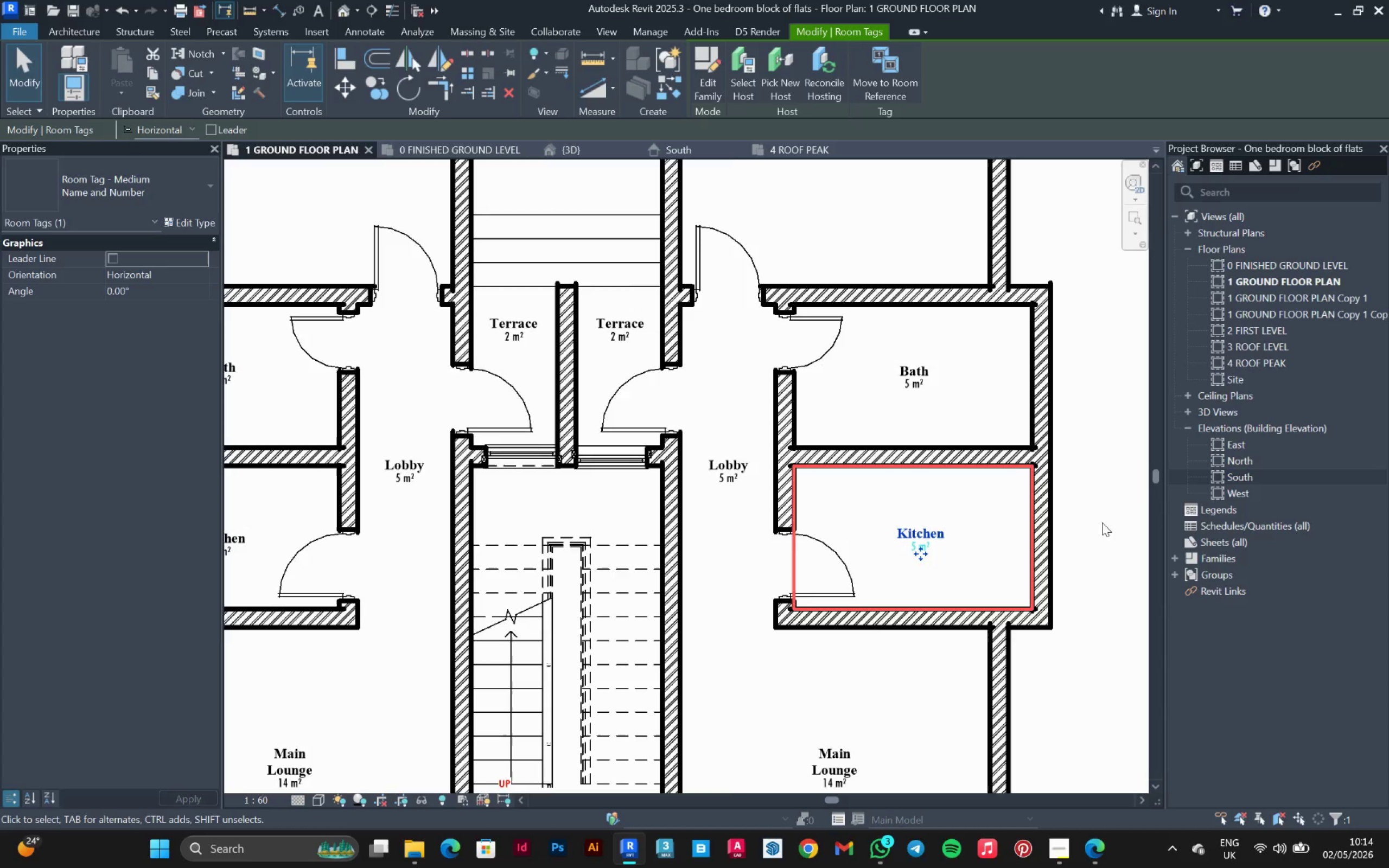 
scroll: coordinate [596, 368], scroll_direction: down, amount: 4.0
 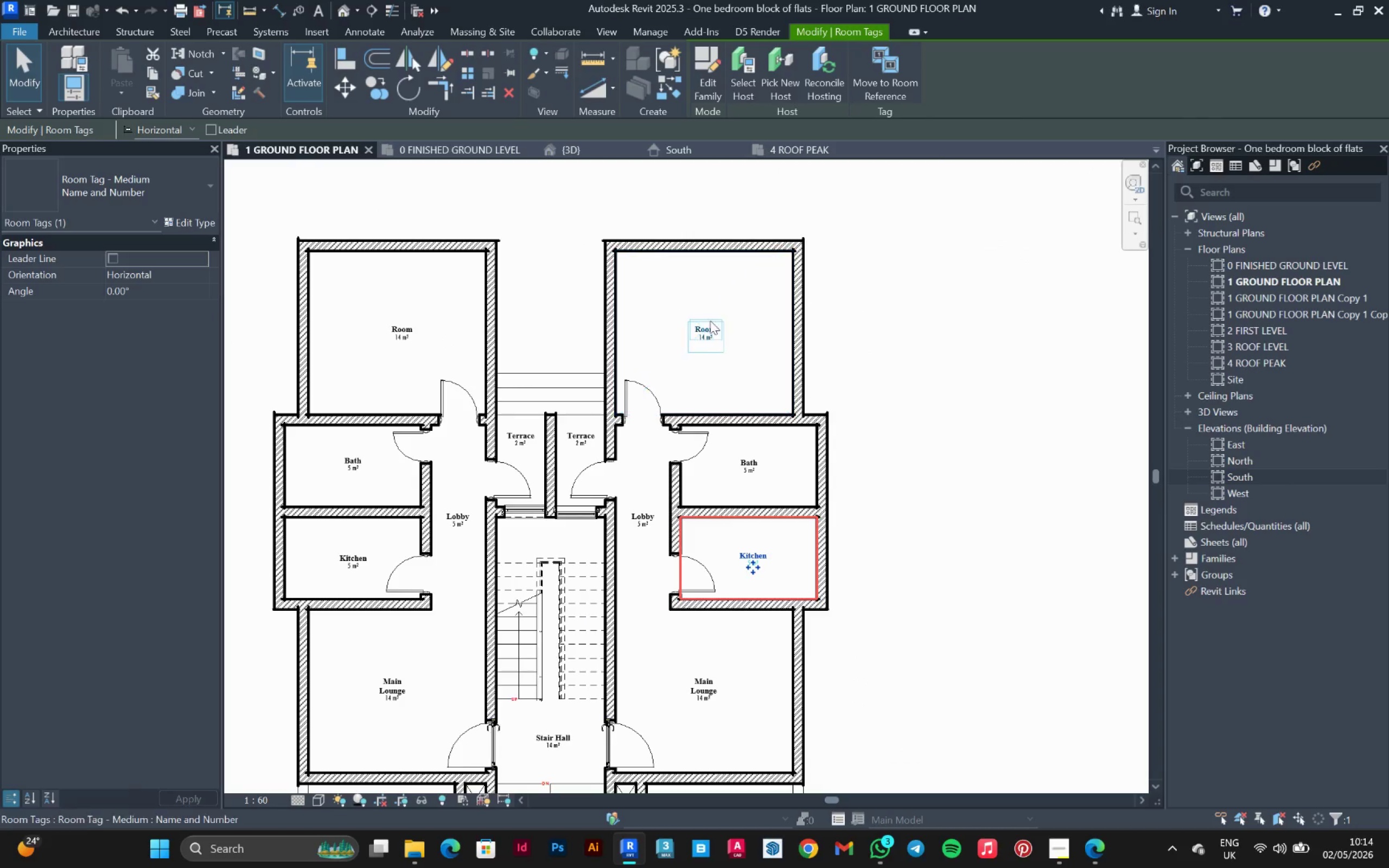 
left_click([706, 331])
 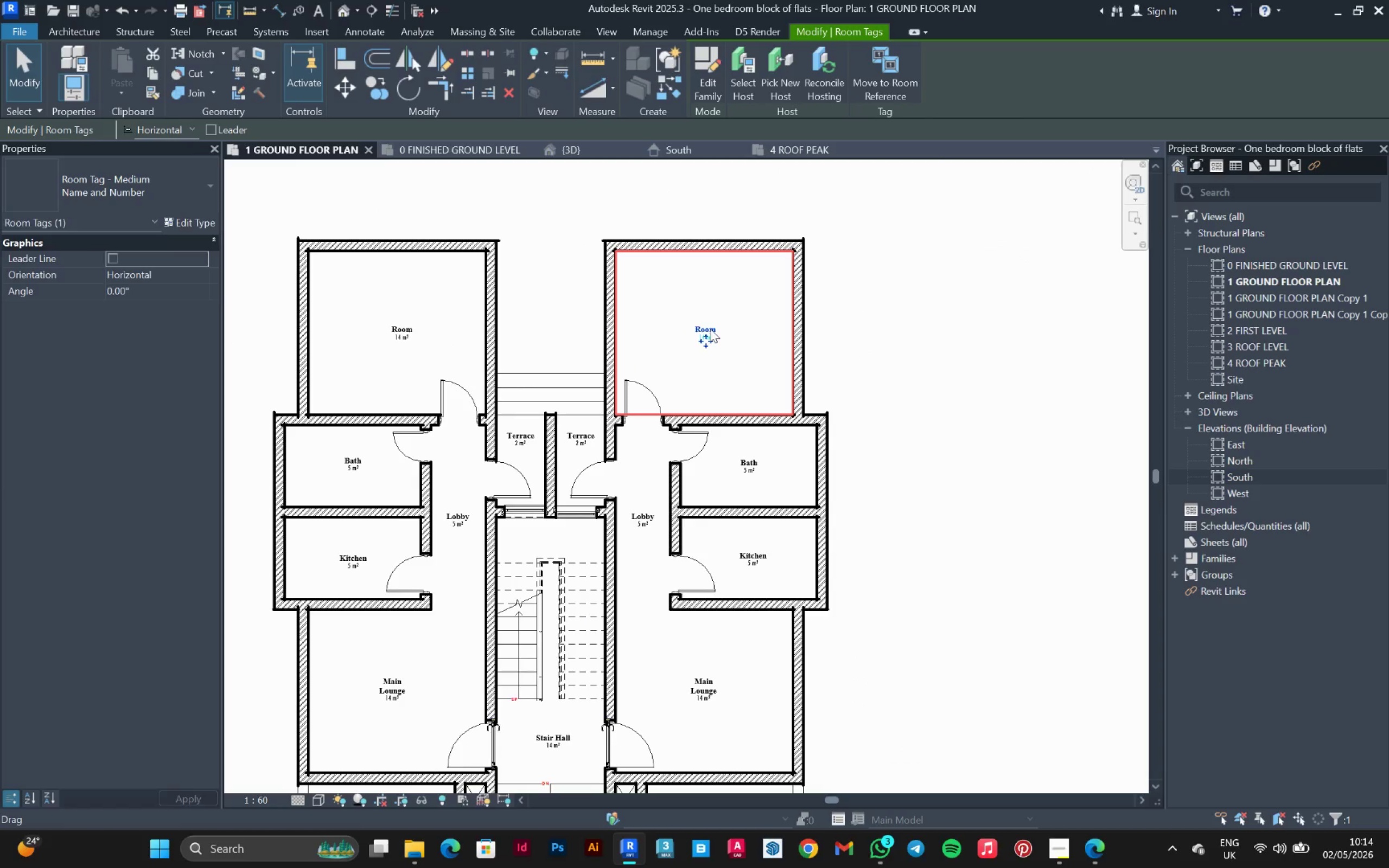 
left_click([710, 329])
 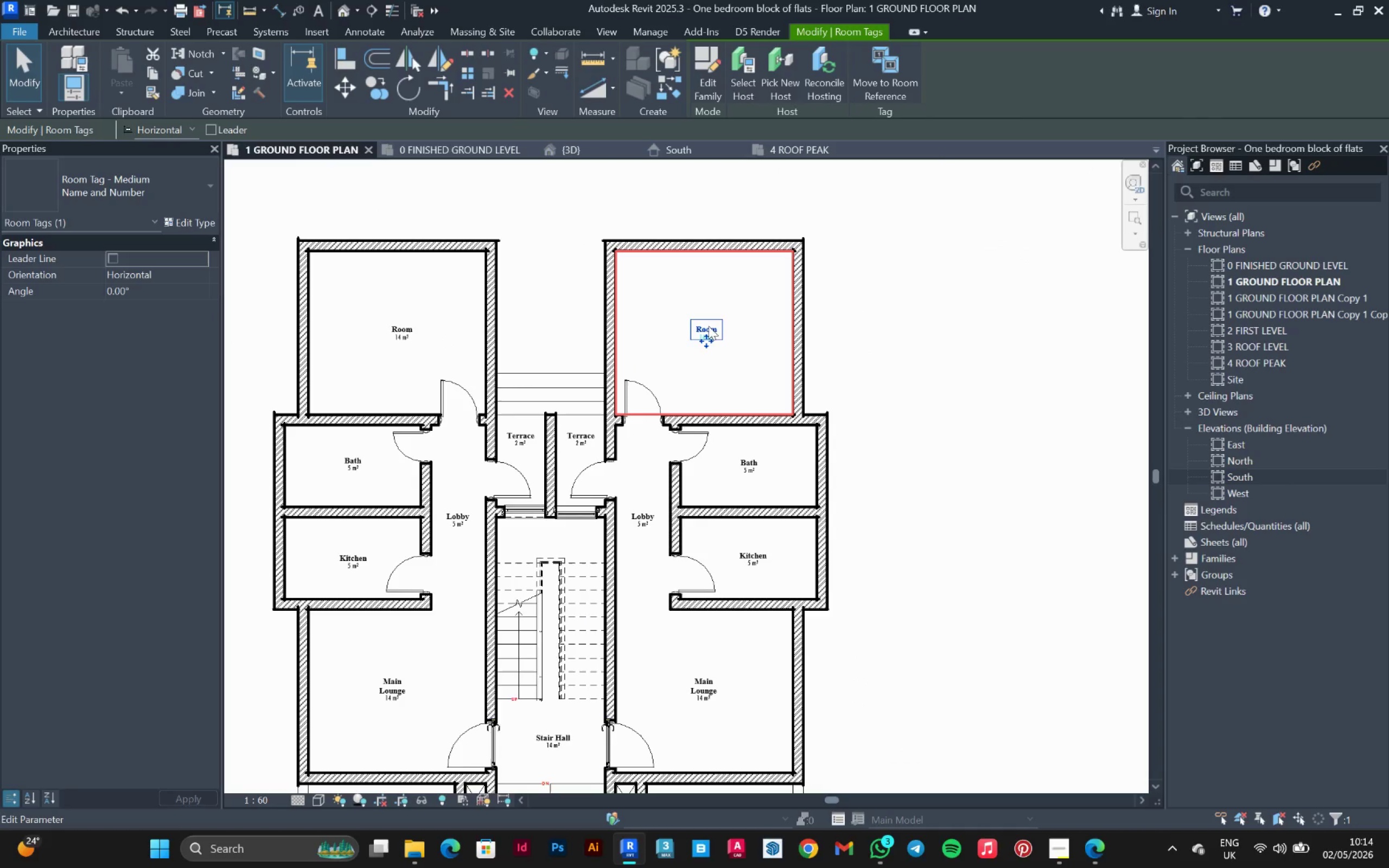 
left_click([703, 326])
 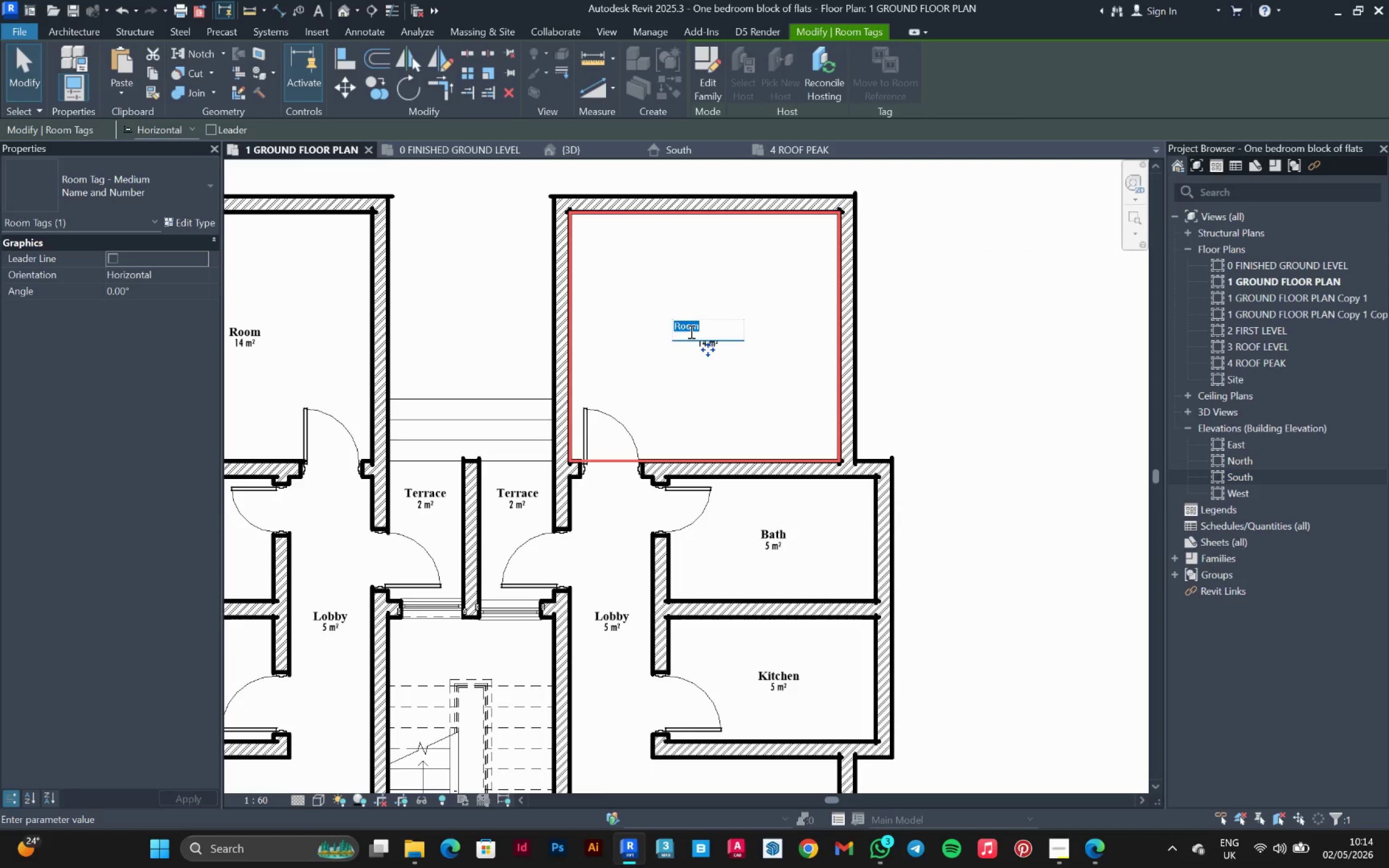 
scroll: coordinate [703, 326], scroll_direction: up, amount: 3.0
 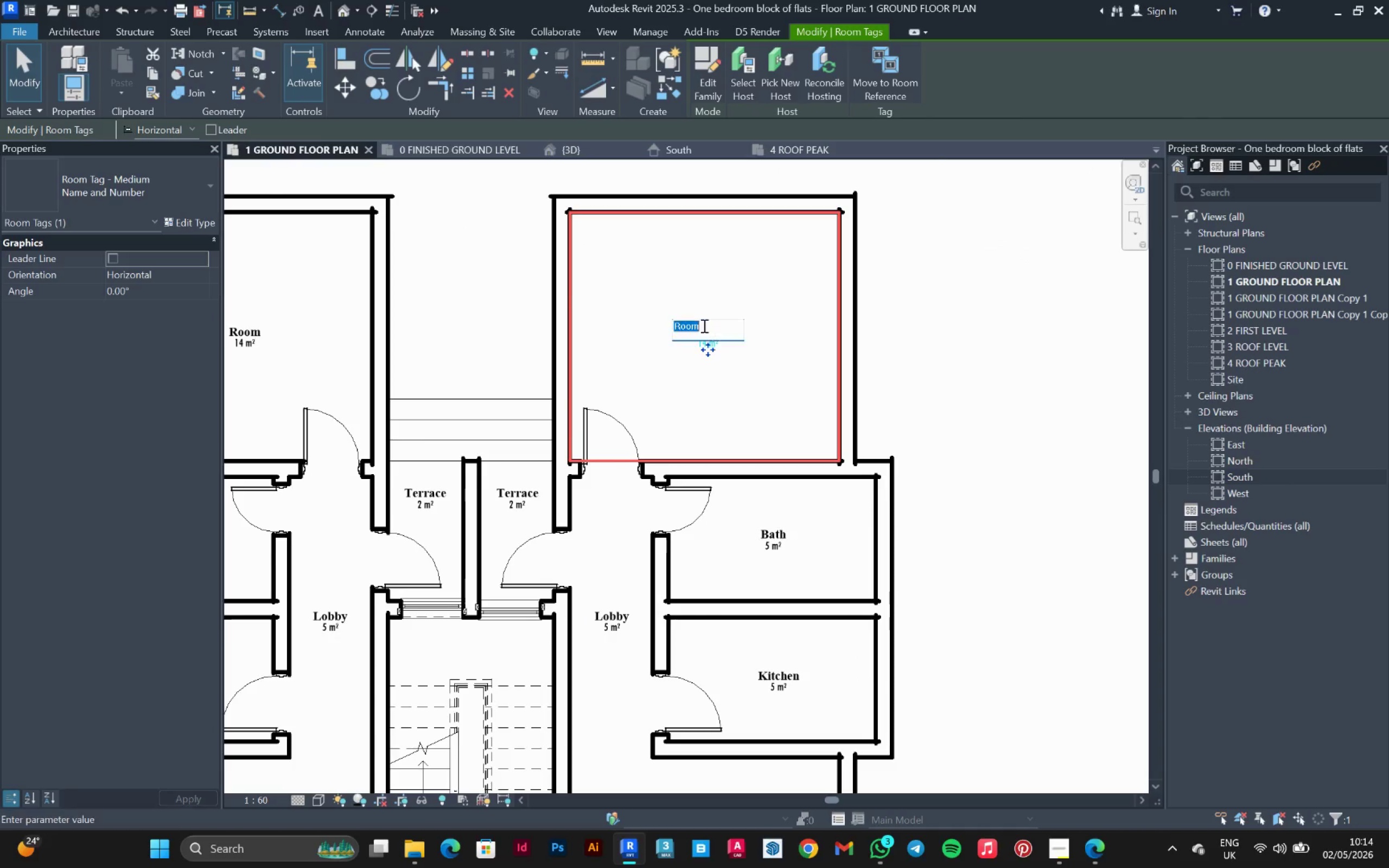 
type(Bedrr)
key(Backspace)
type(oom)
 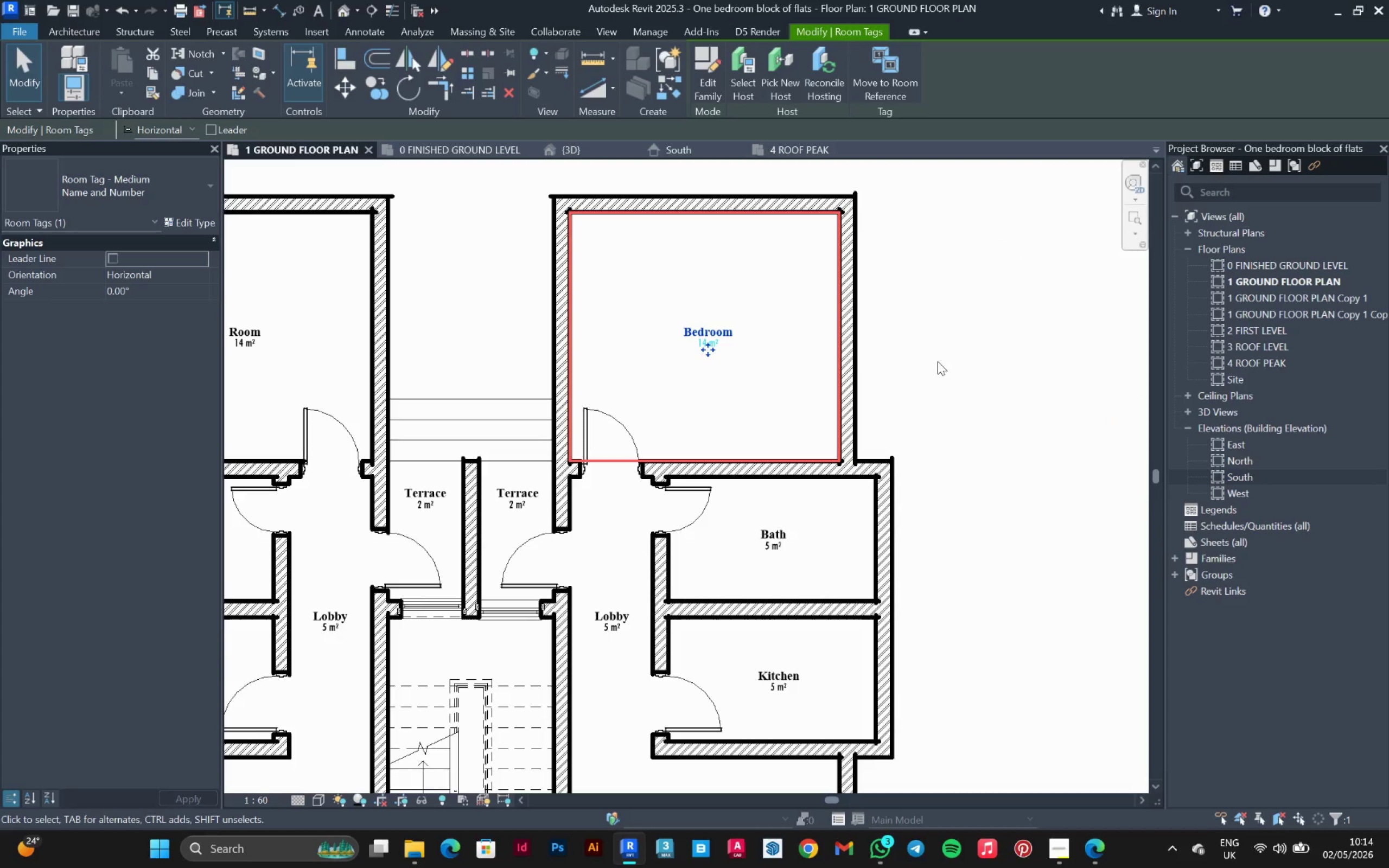 
scroll: coordinate [630, 321], scroll_direction: down, amount: 2.0
 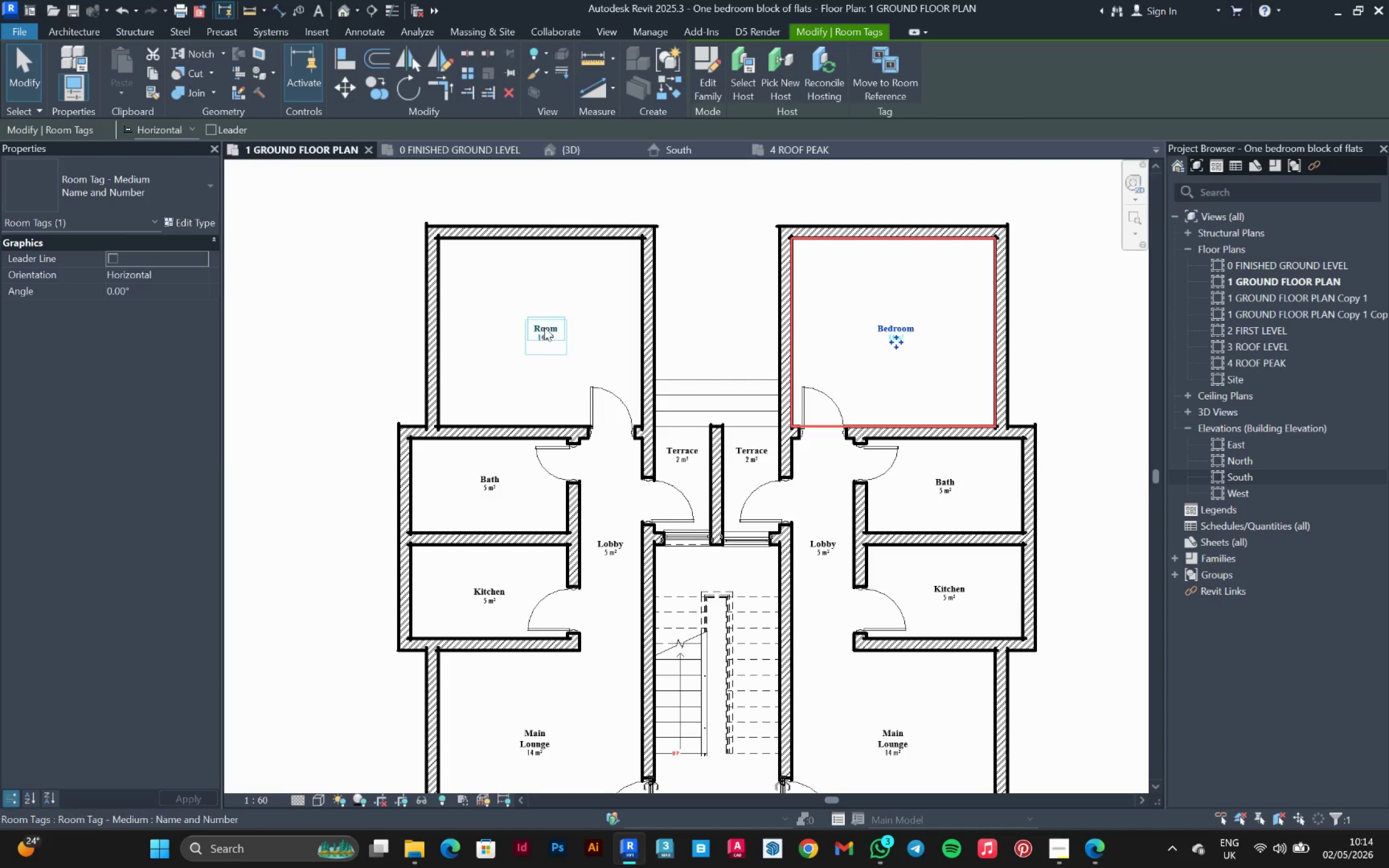 
left_click([545, 326])
 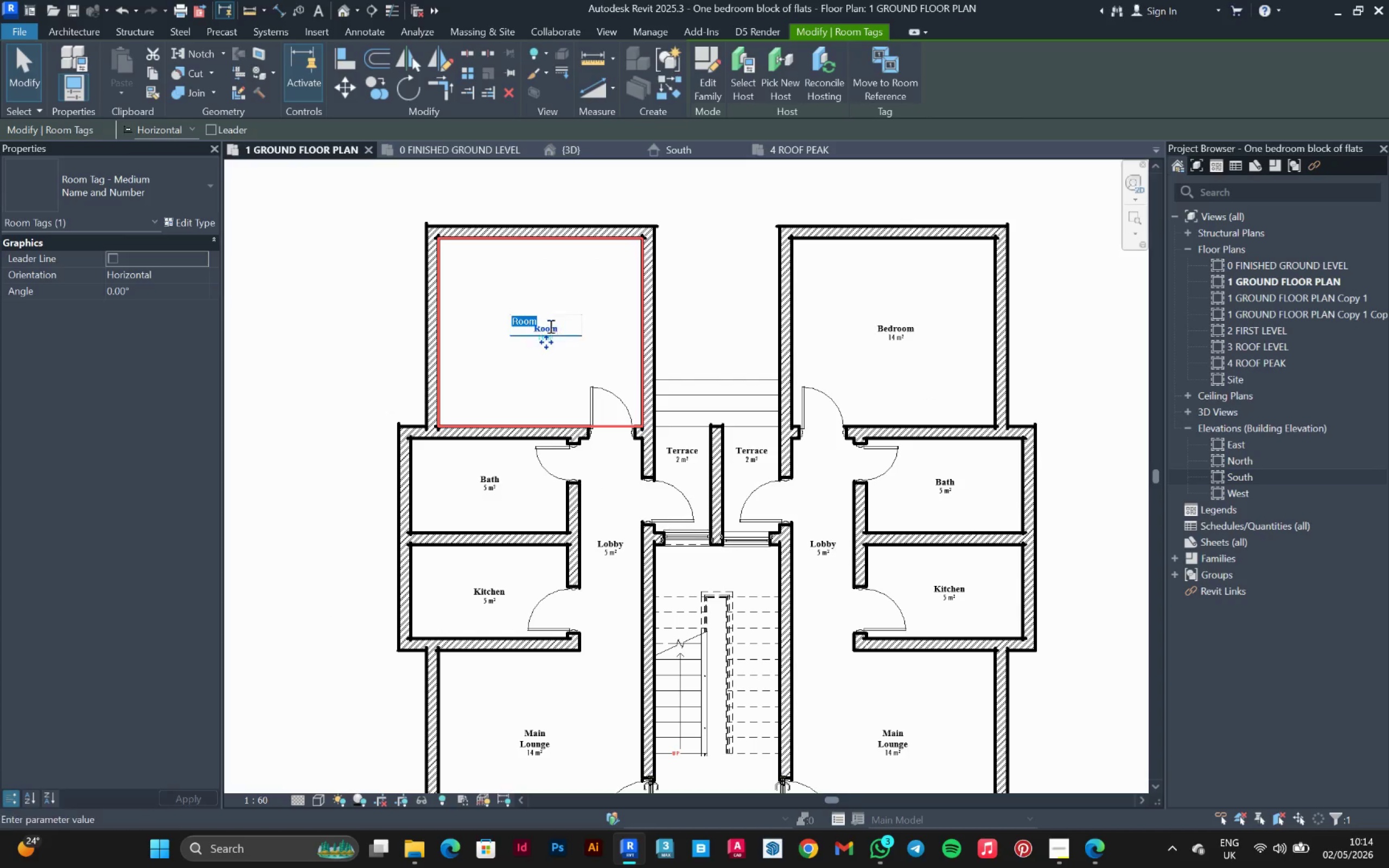 
left_click([550, 326])
 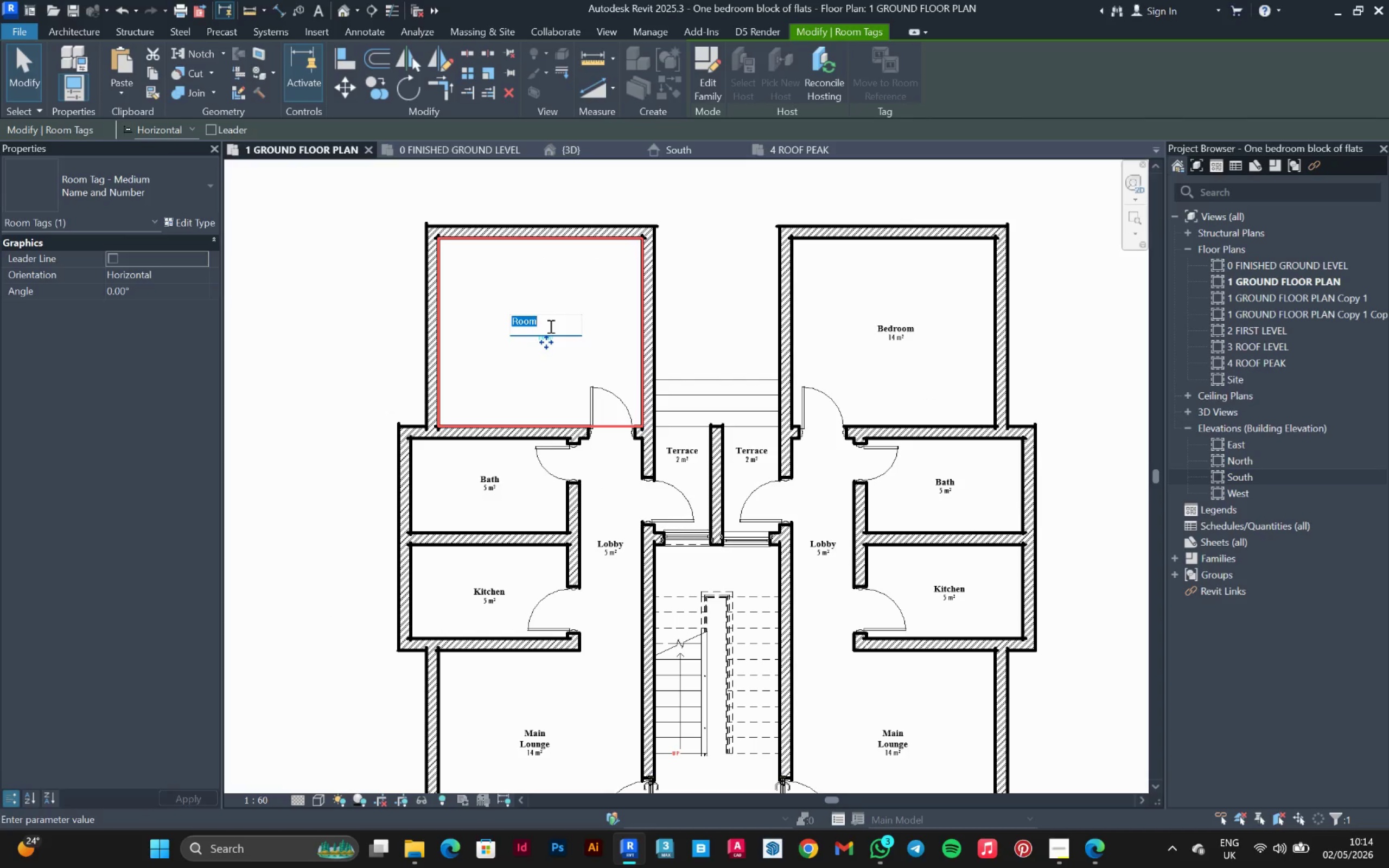 
type(Bedroom)
 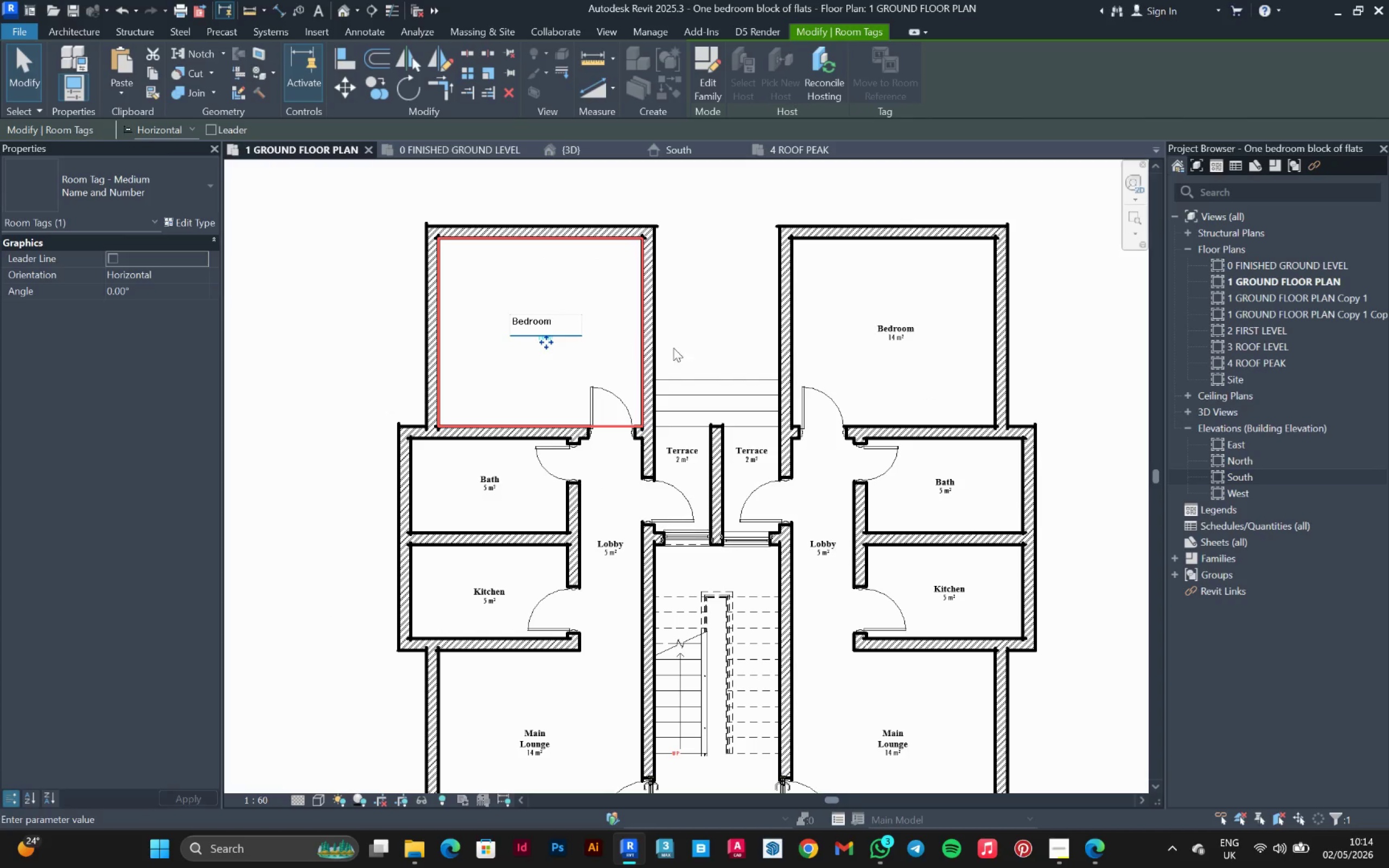 
left_click([699, 314])
 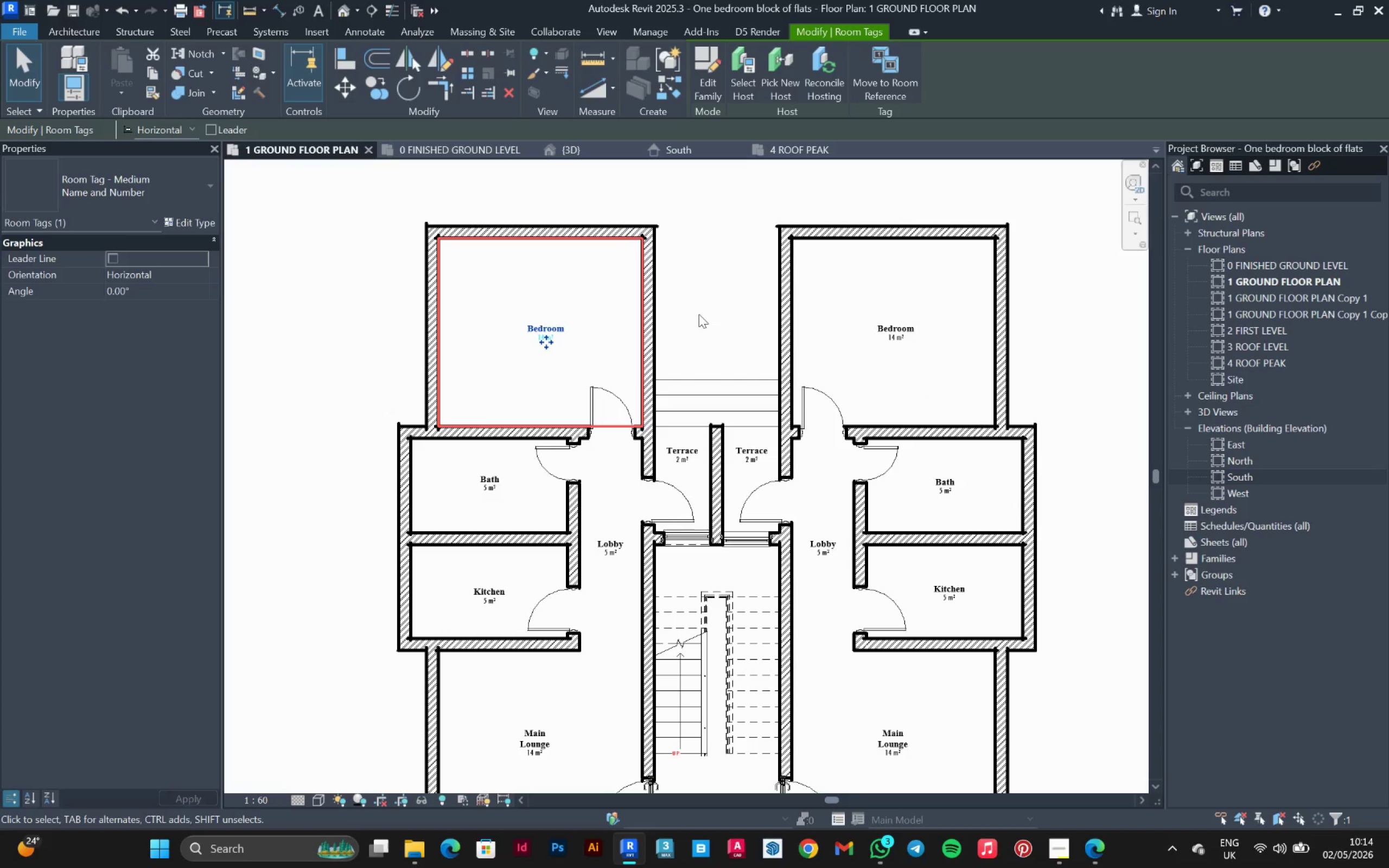 
wait(14.97)
 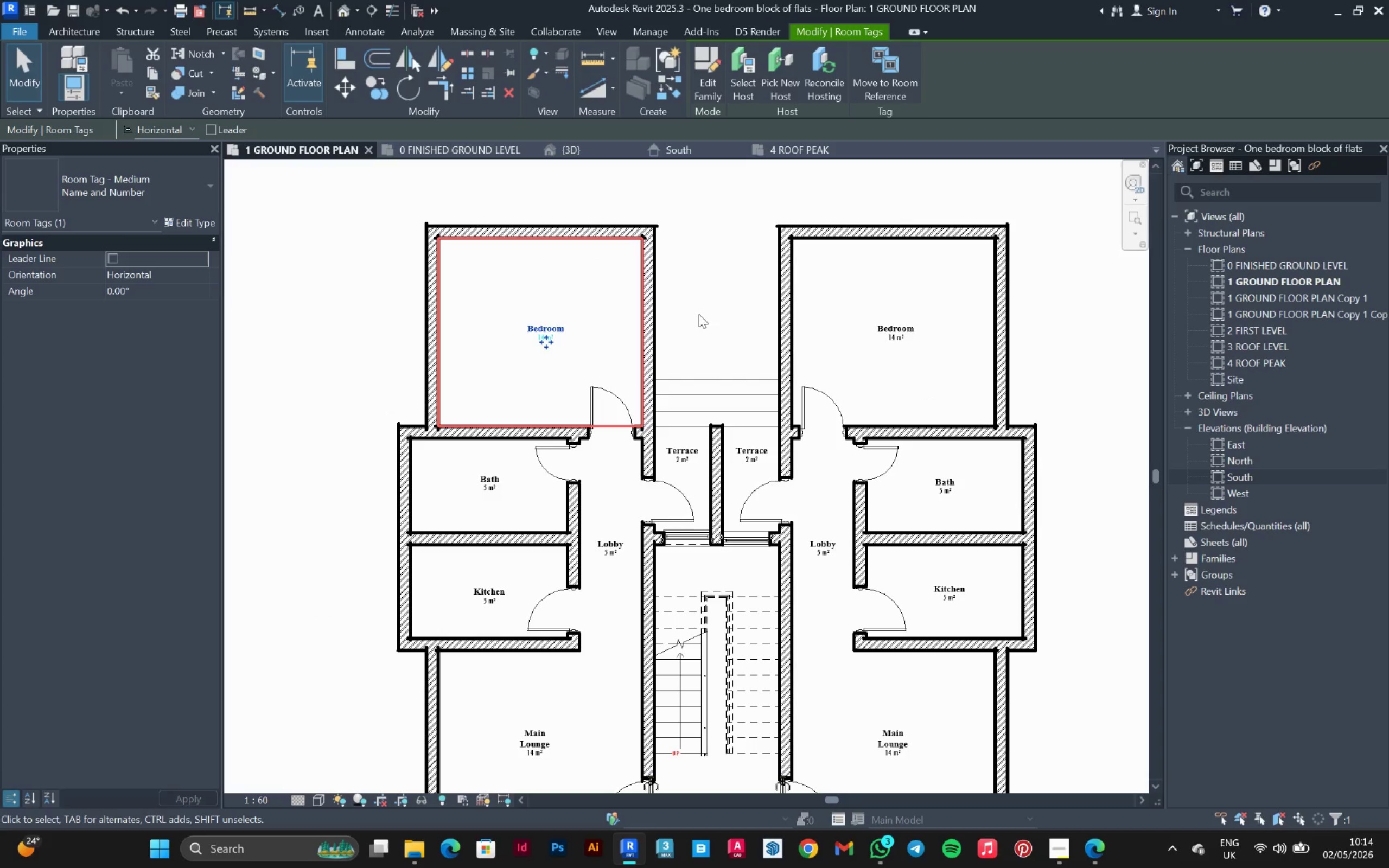 
scroll: coordinate [685, 354], scroll_direction: down, amount: 2.0
 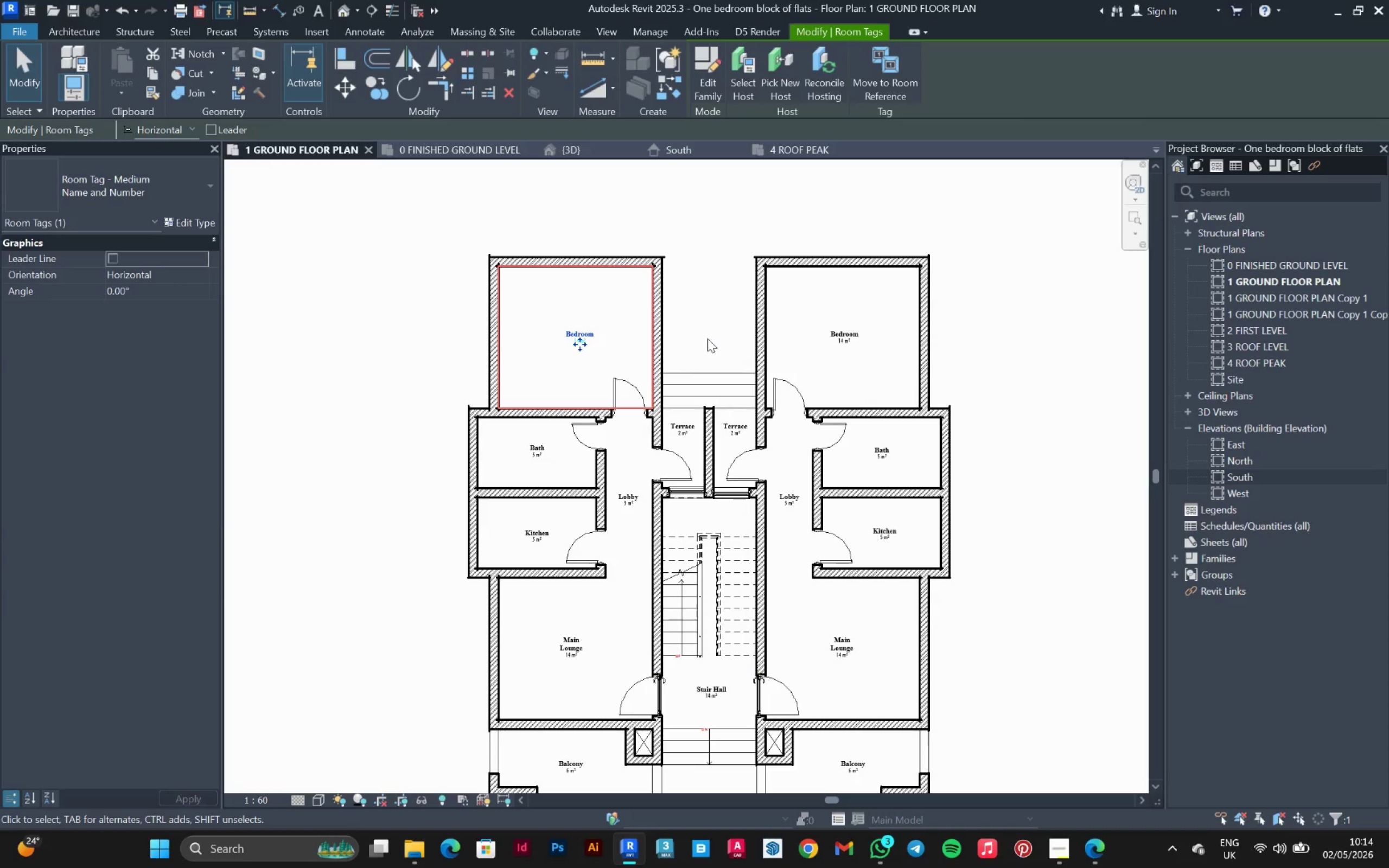 
left_click([708, 339])
 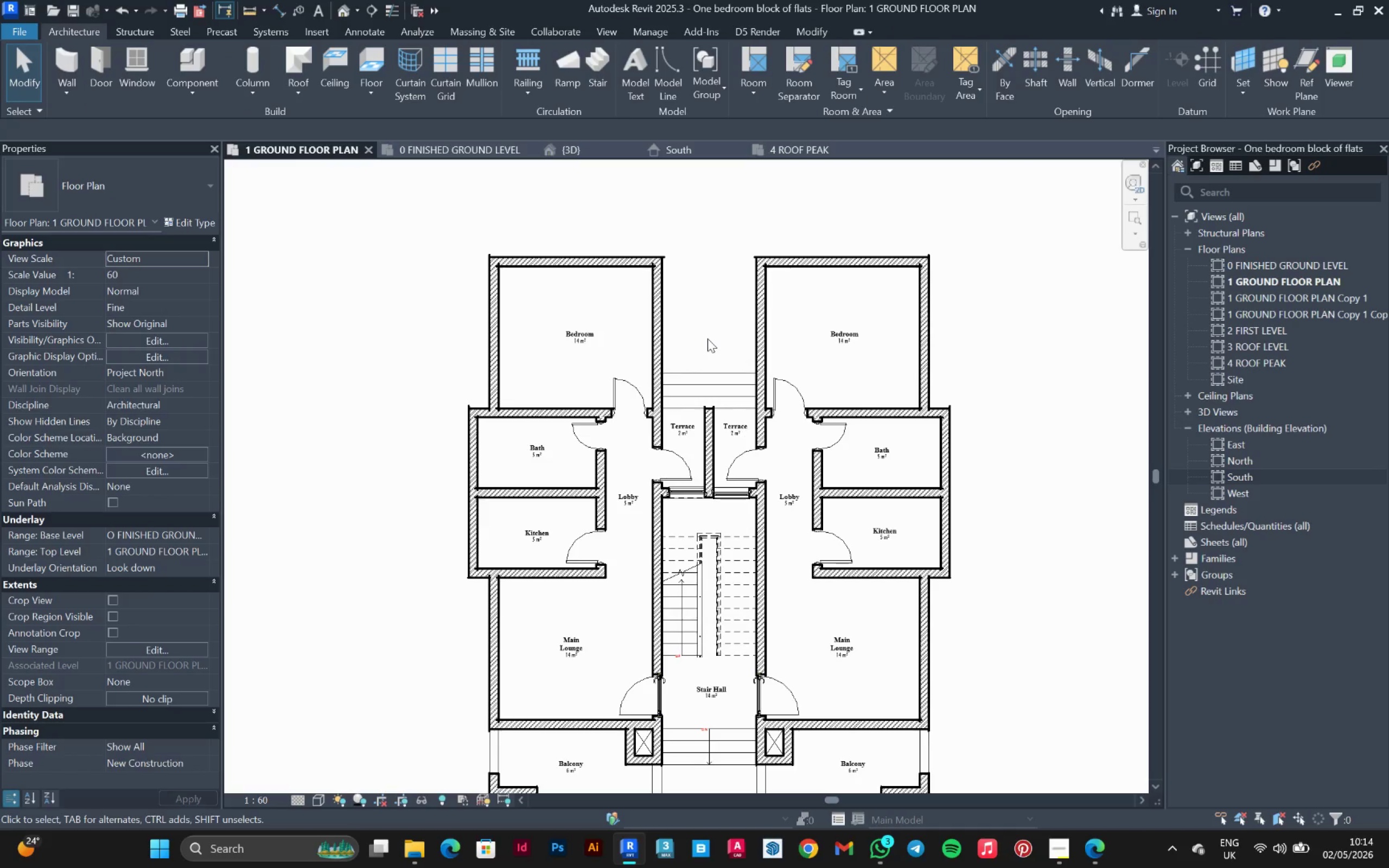 
scroll: coordinate [708, 339], scroll_direction: down, amount: 1.0
 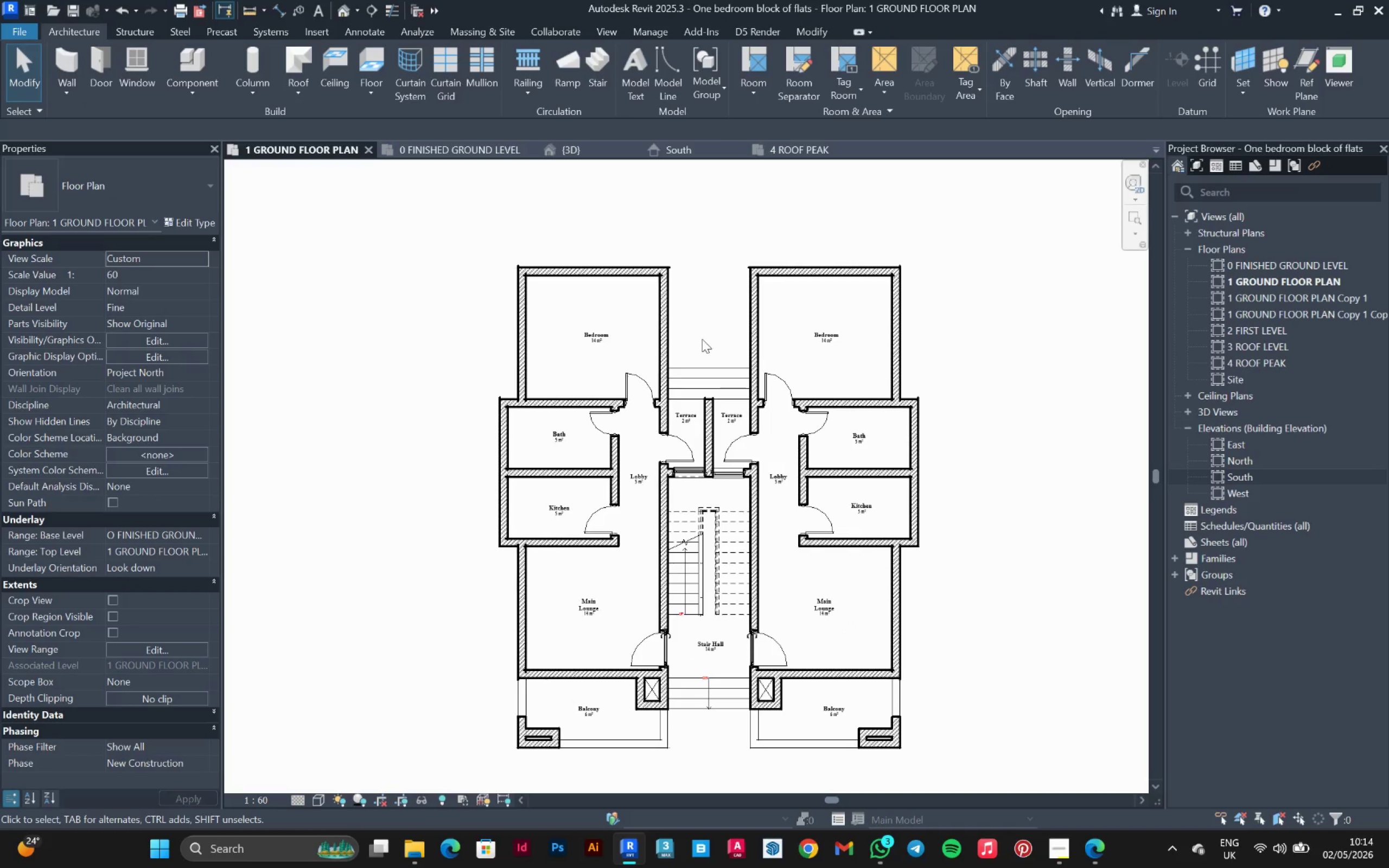 
scroll: coordinate [914, 413], scroll_direction: none, amount: 0.0
 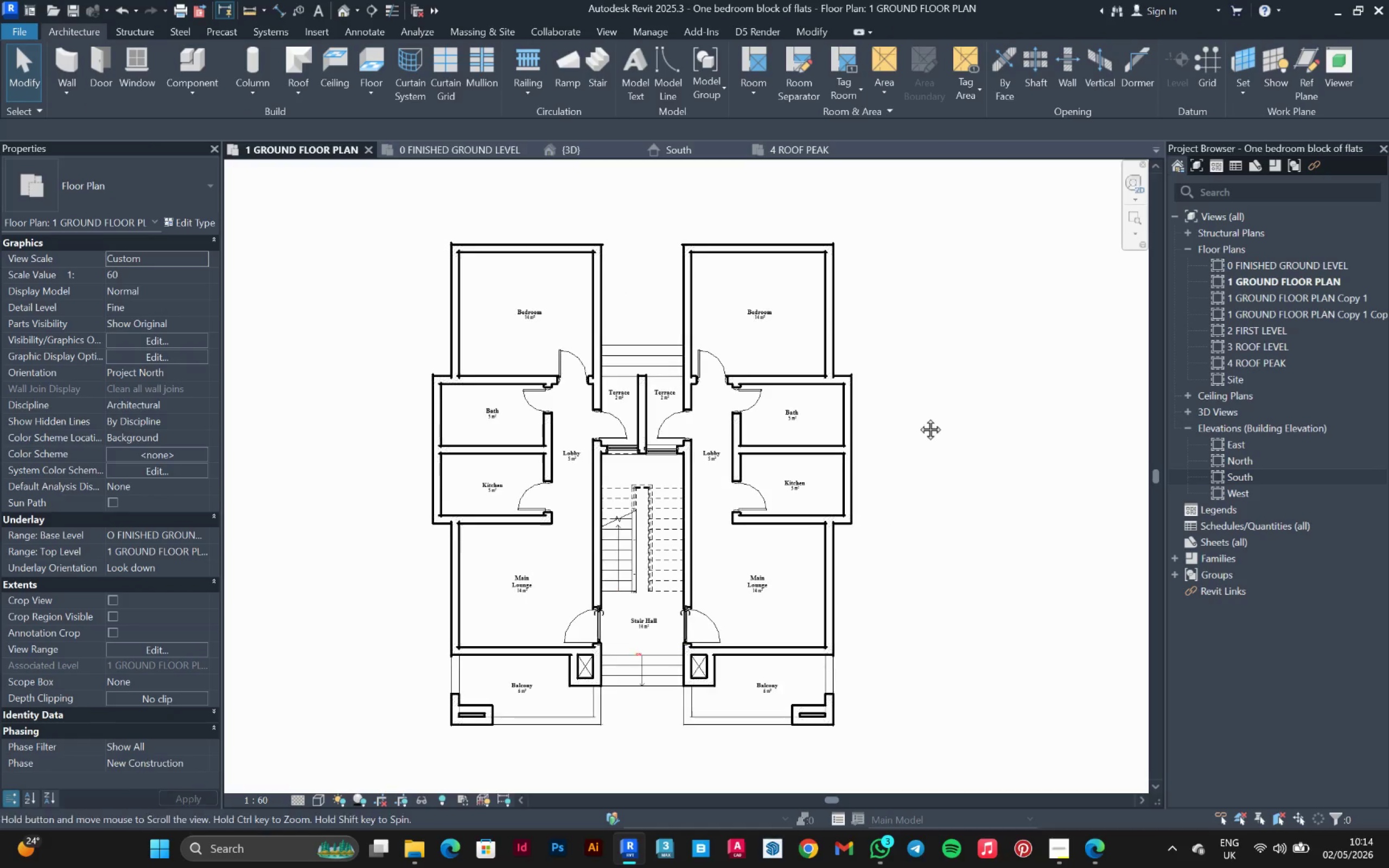 
mouse_move([904, 400])
 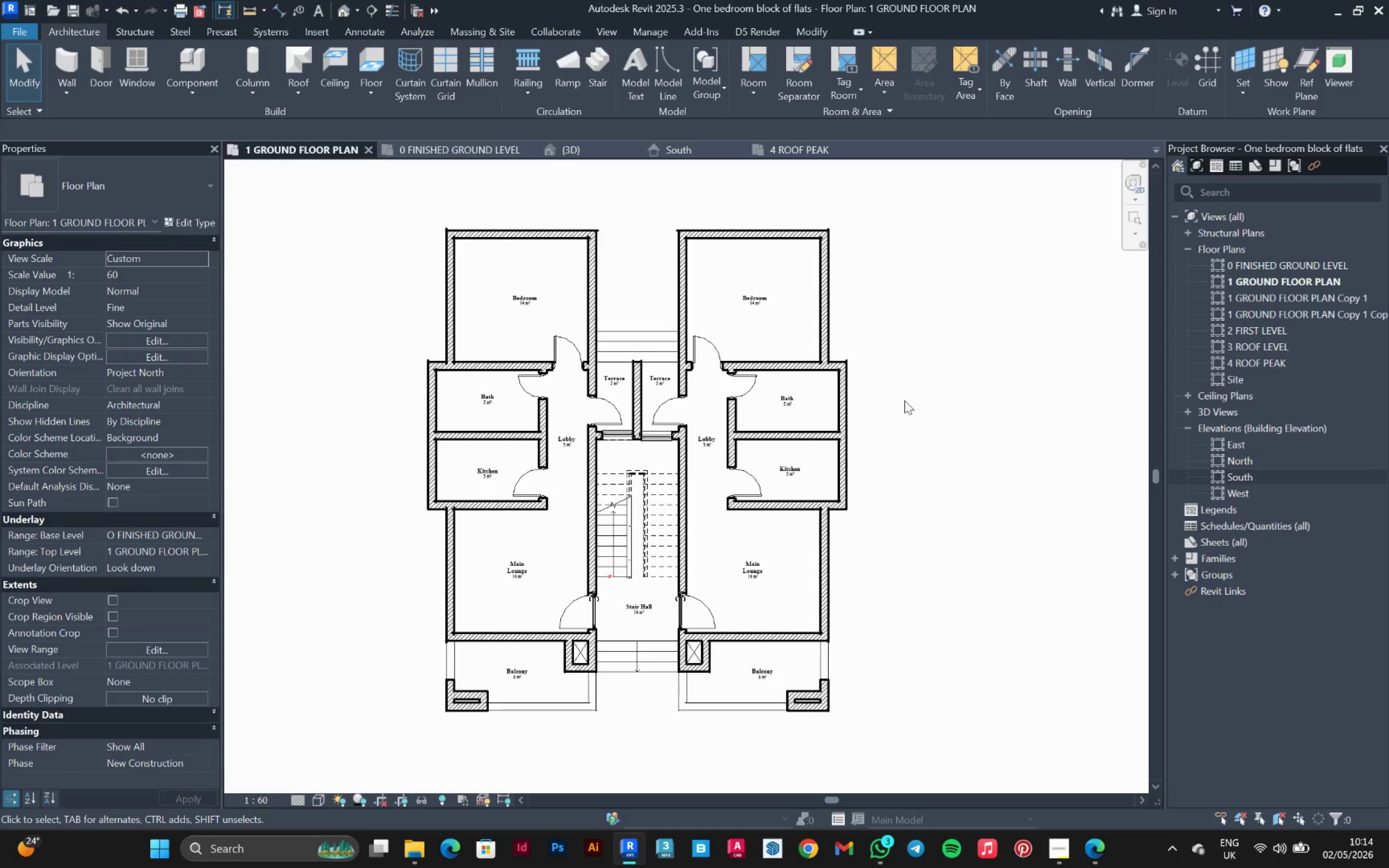 
wait(11.42)
 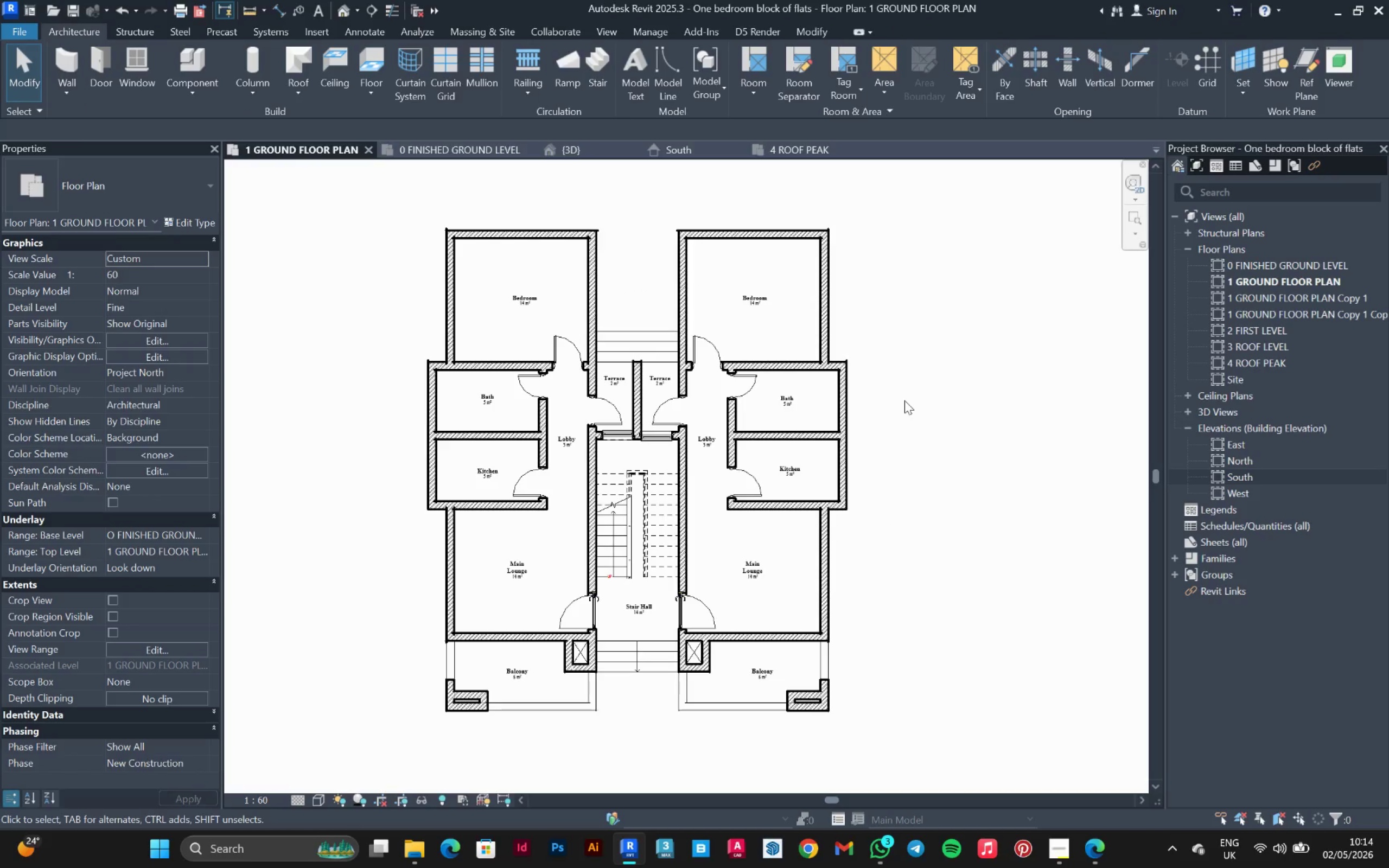 
scroll: coordinate [577, 663], scroll_direction: up, amount: 12.0
 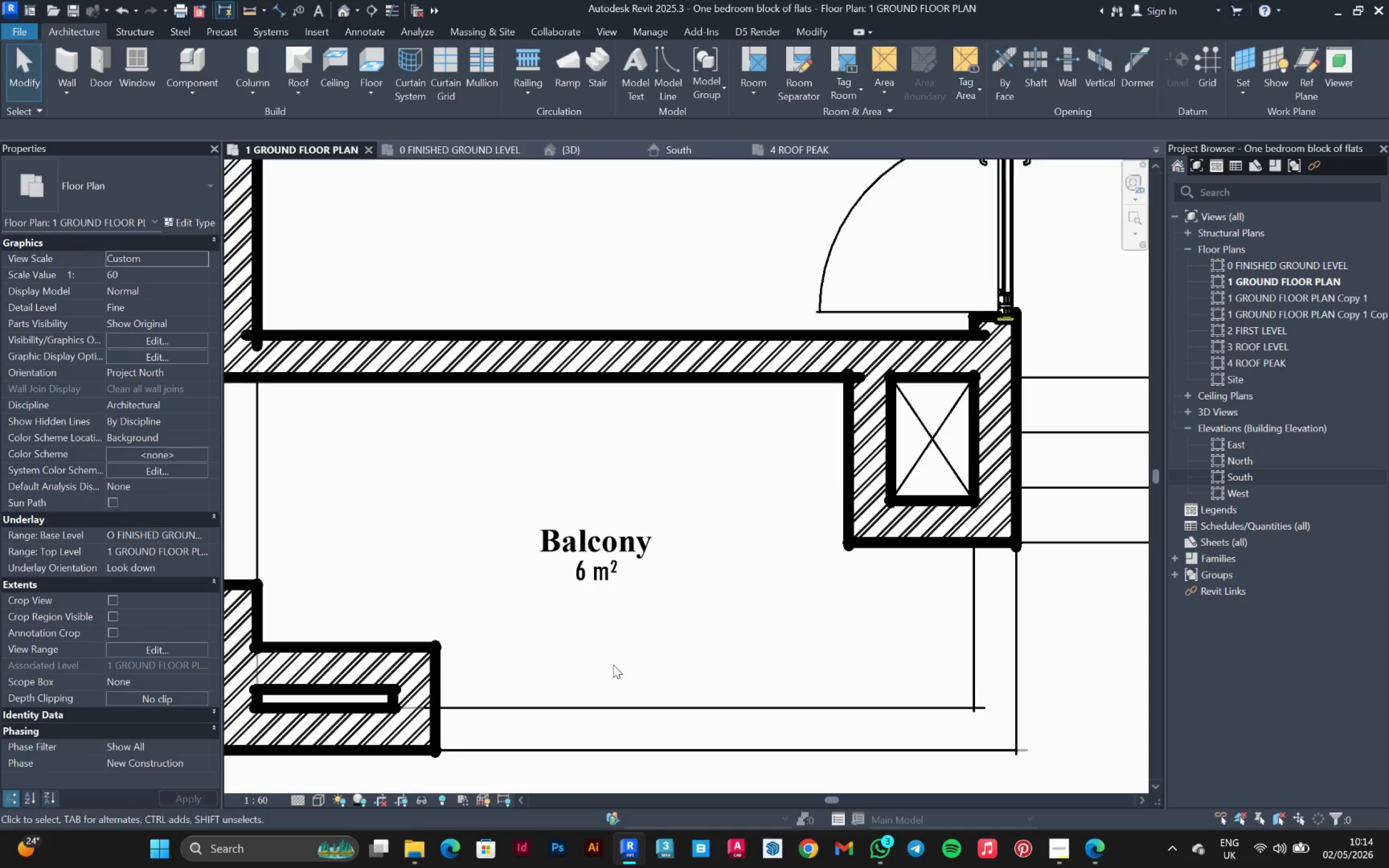 
scroll: coordinate [613, 661], scroll_direction: down, amount: 9.0
 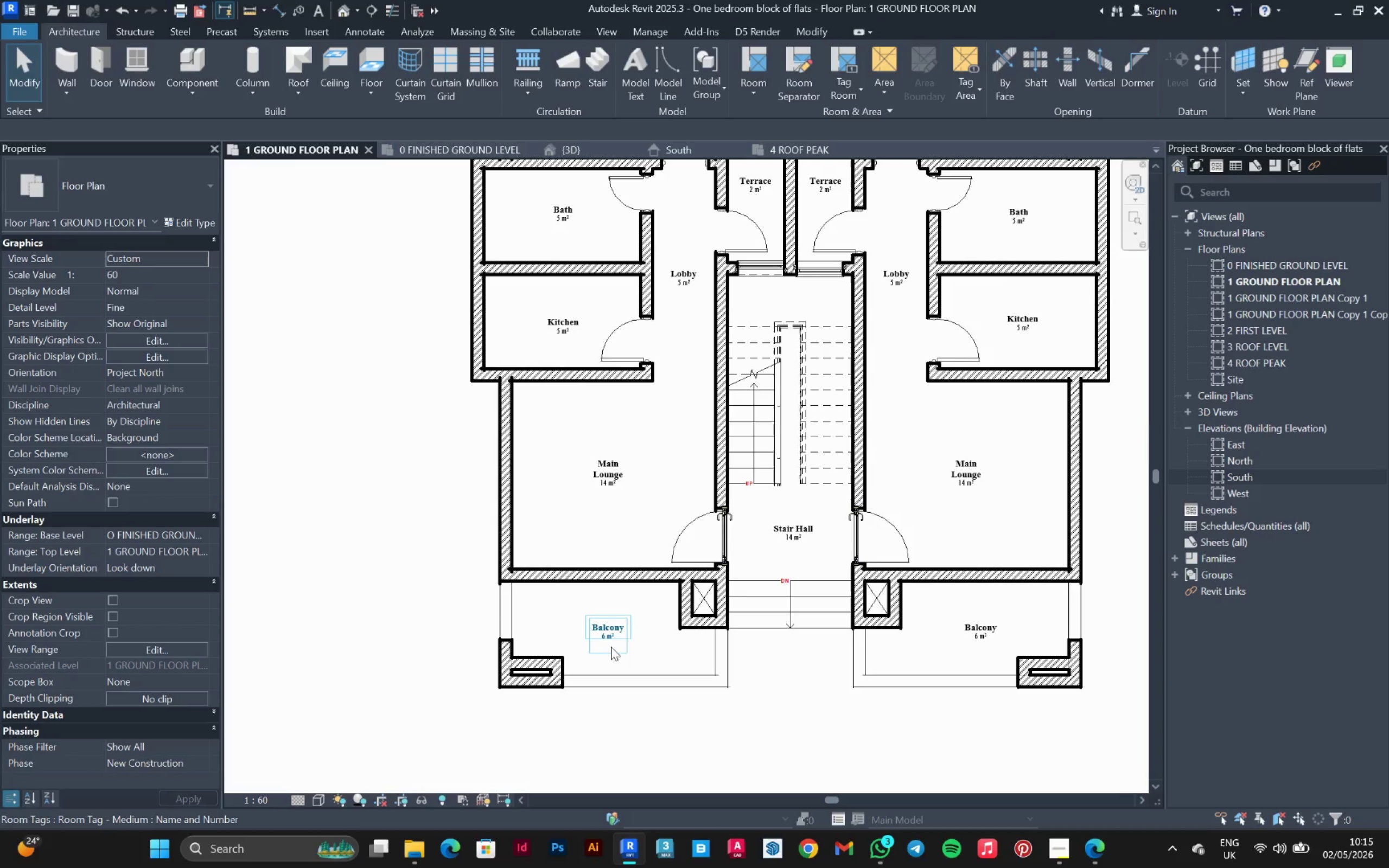 
key(Control+Z)
 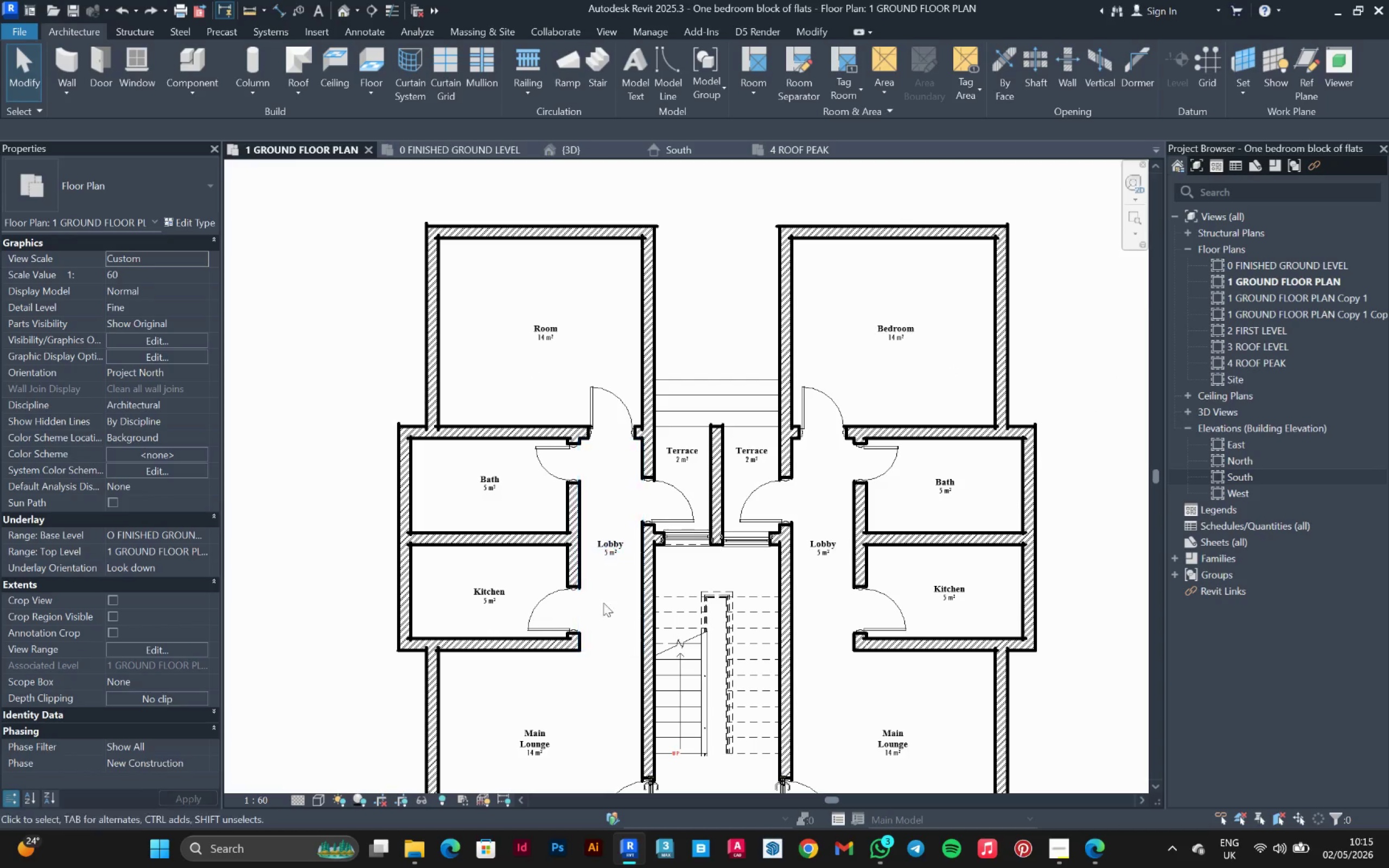 
key(Control+ControlLeft)
 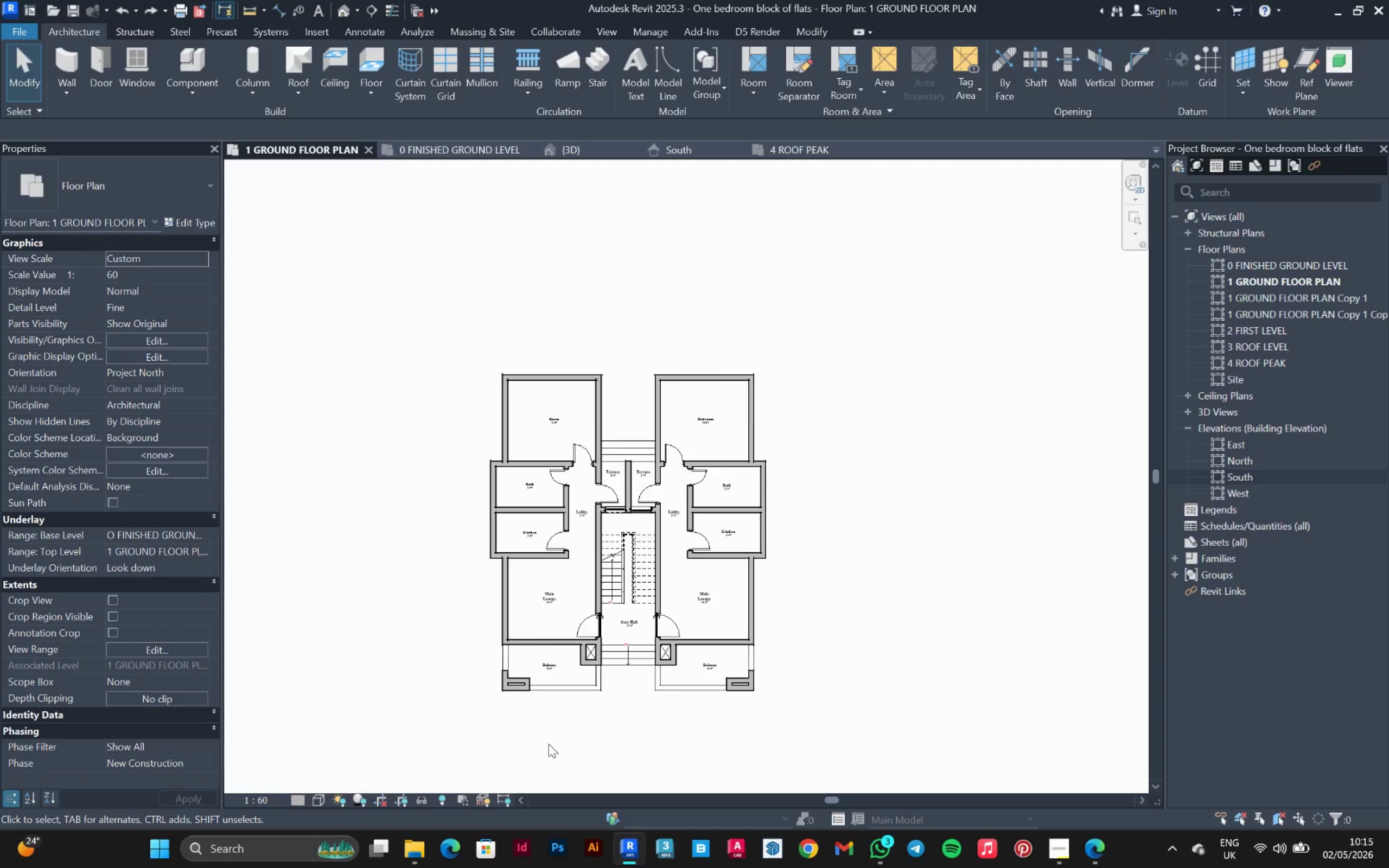 
scroll: coordinate [559, 481], scroll_direction: down, amount: 6.0
 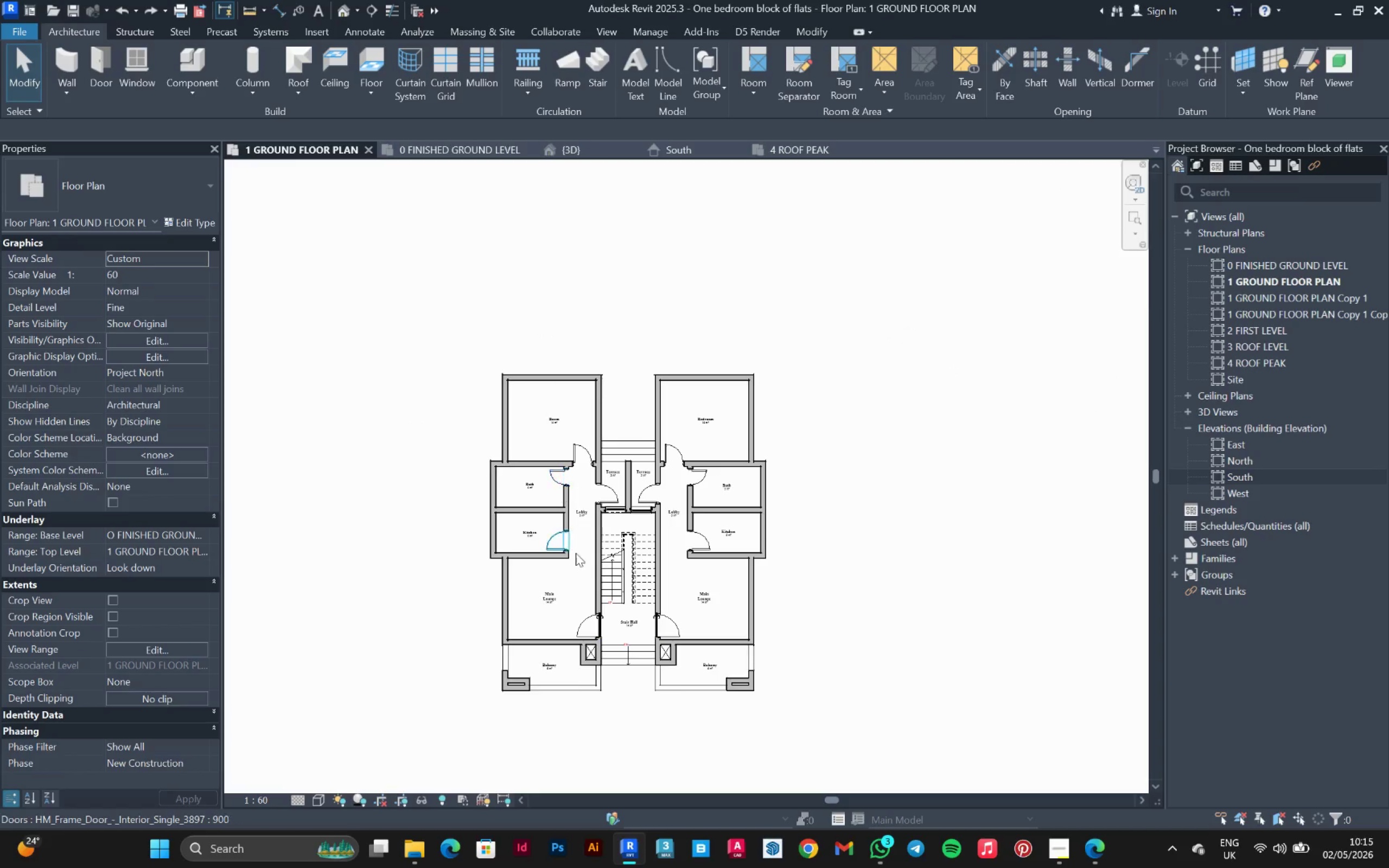 
scroll: coordinate [548, 735], scroll_direction: up, amount: 6.0
 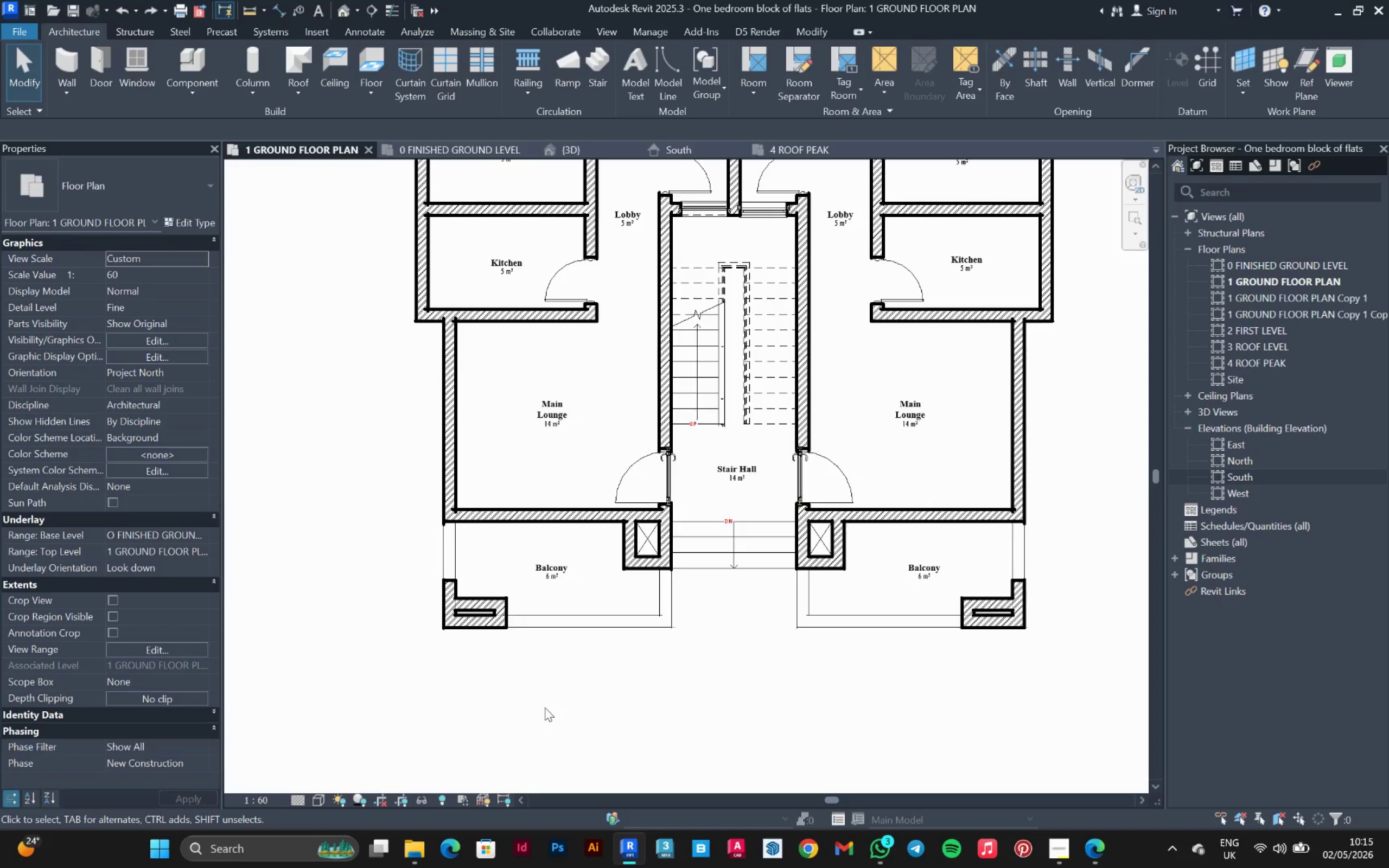 
key(Control+Y)
 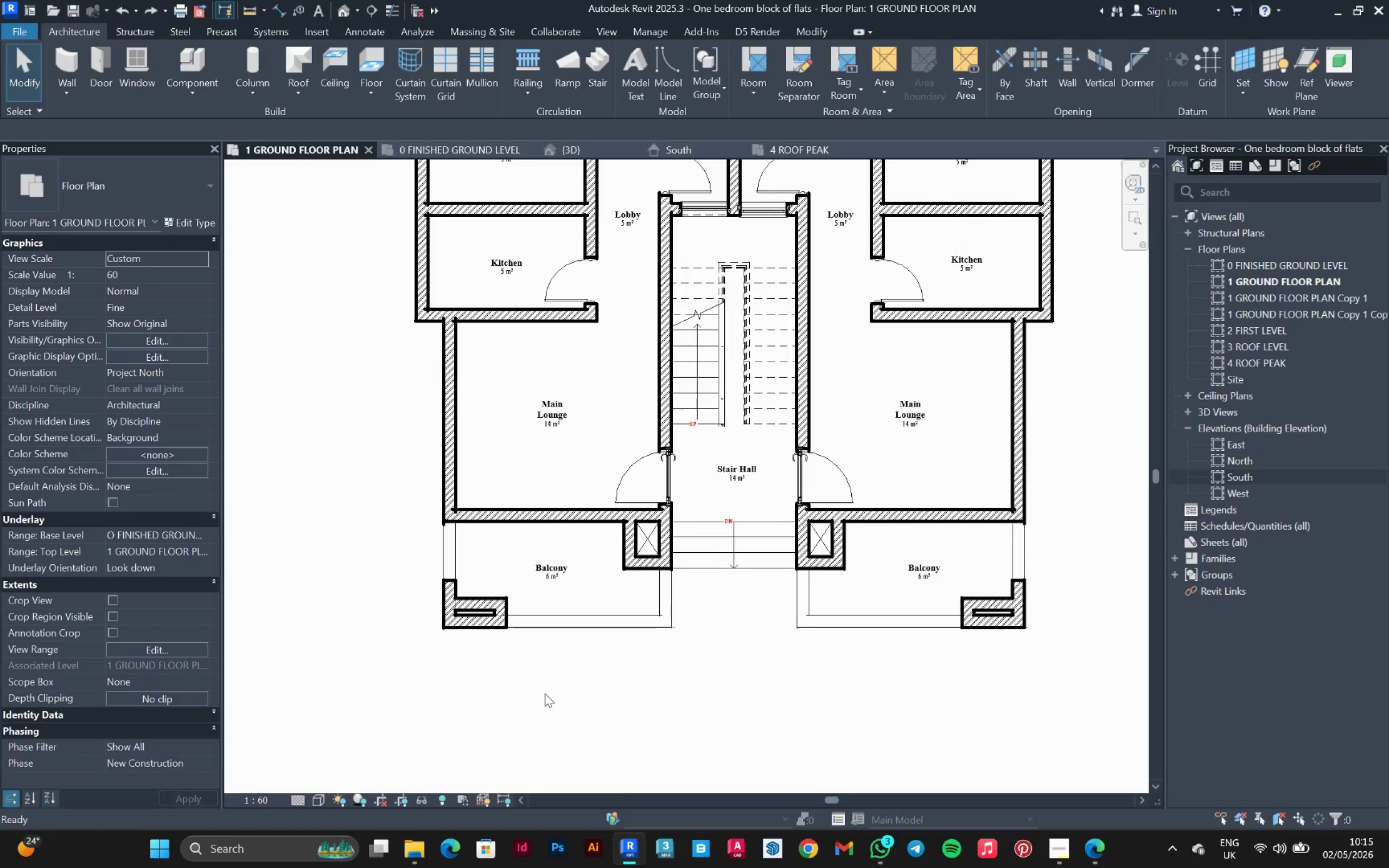 
key(Control+Y)
 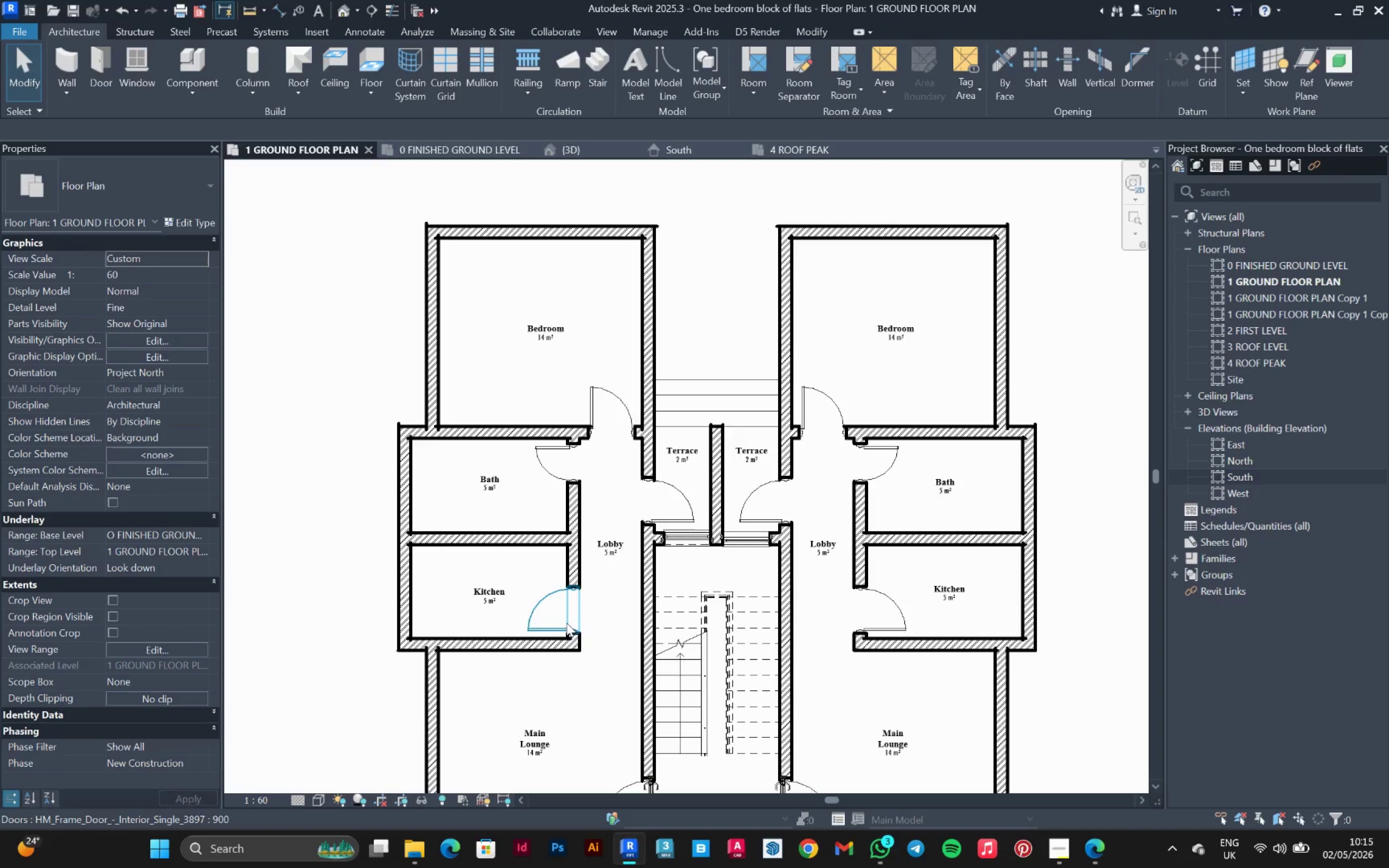 
left_click([562, 661])
 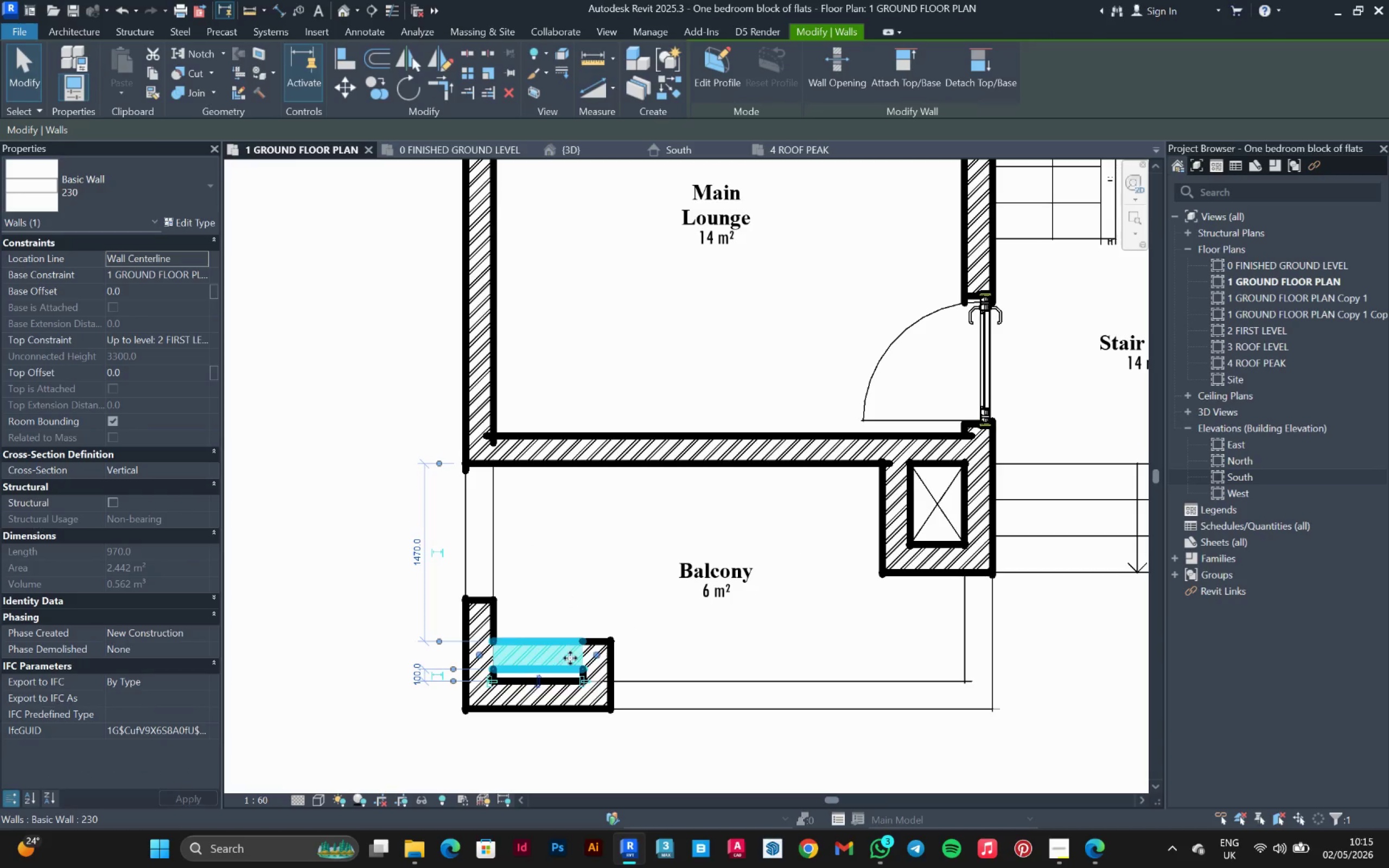 
scroll: coordinate [566, 675], scroll_direction: up, amount: 6.0
 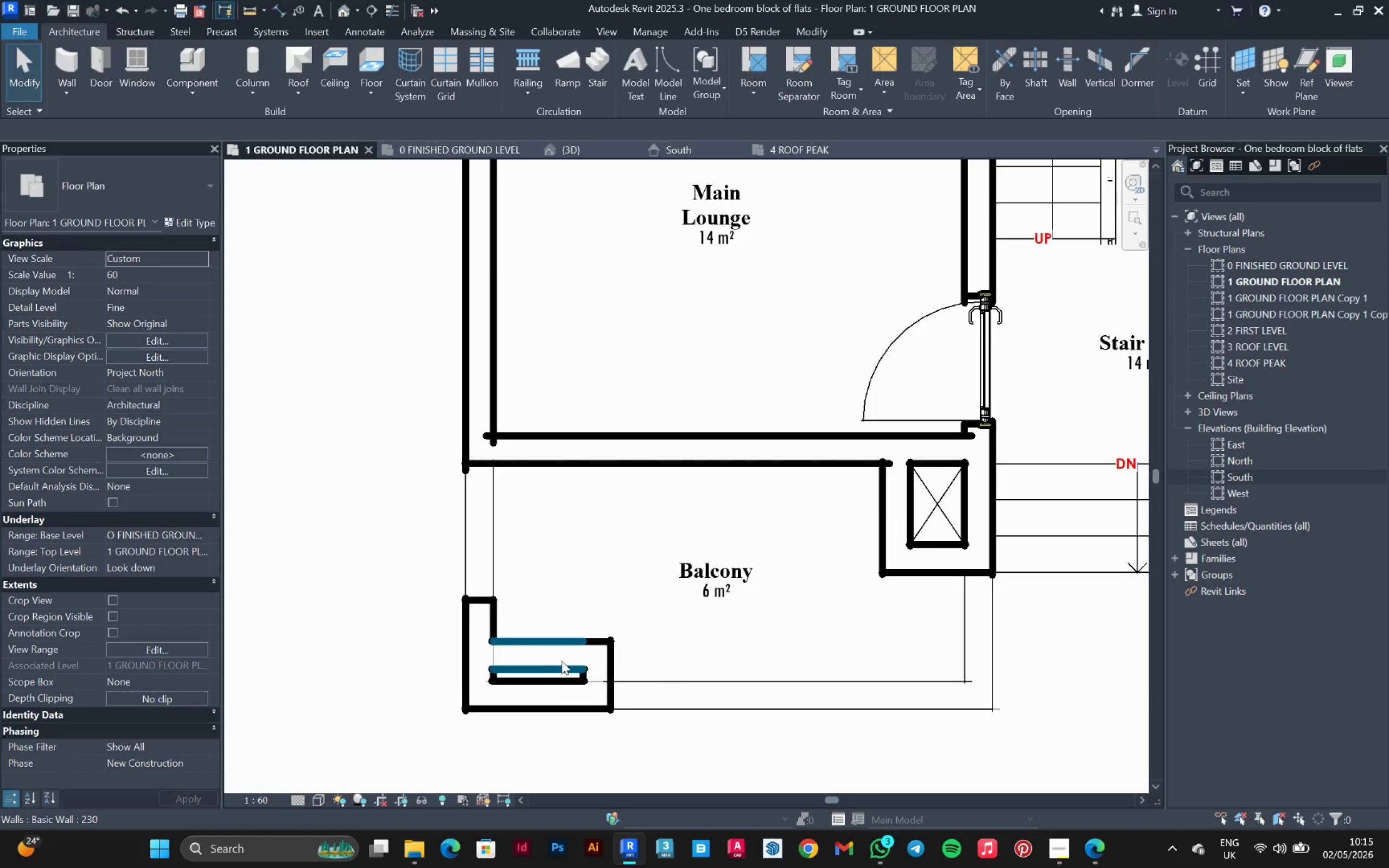 
hold_key(key=ControlLeft, duration=1.34)
 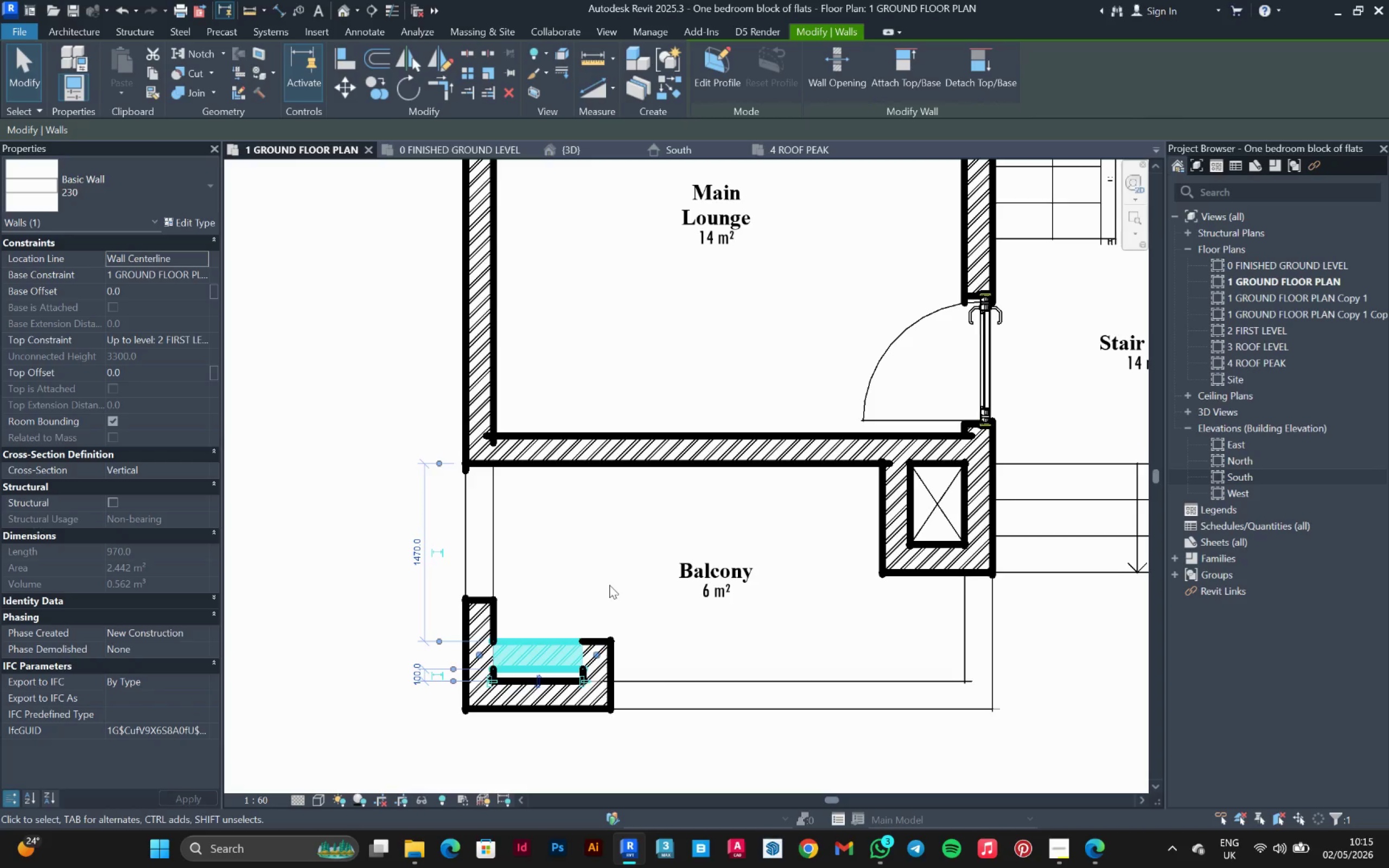 
key(Delete)
 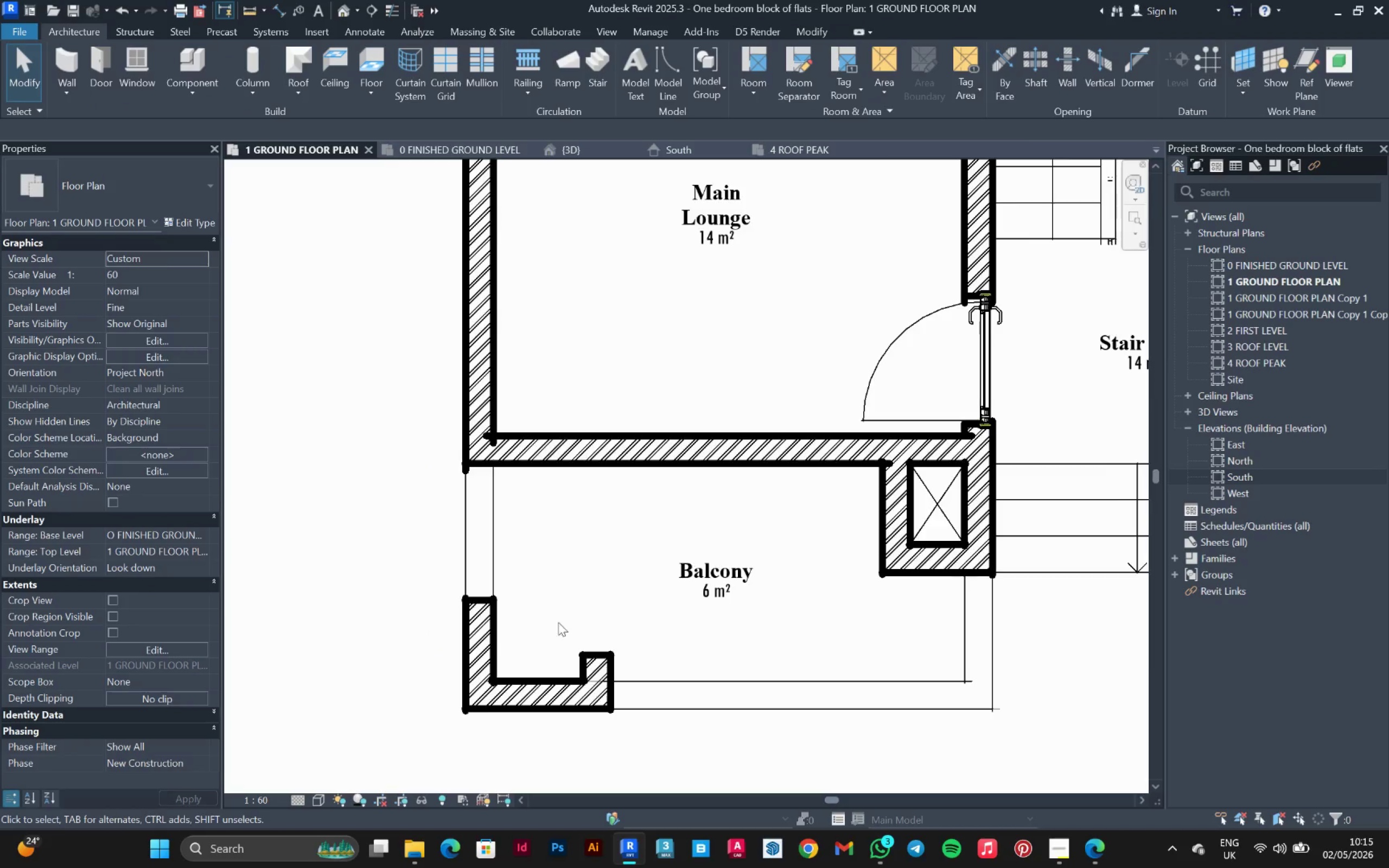 
scroll: coordinate [553, 635], scroll_direction: down, amount: 7.0
 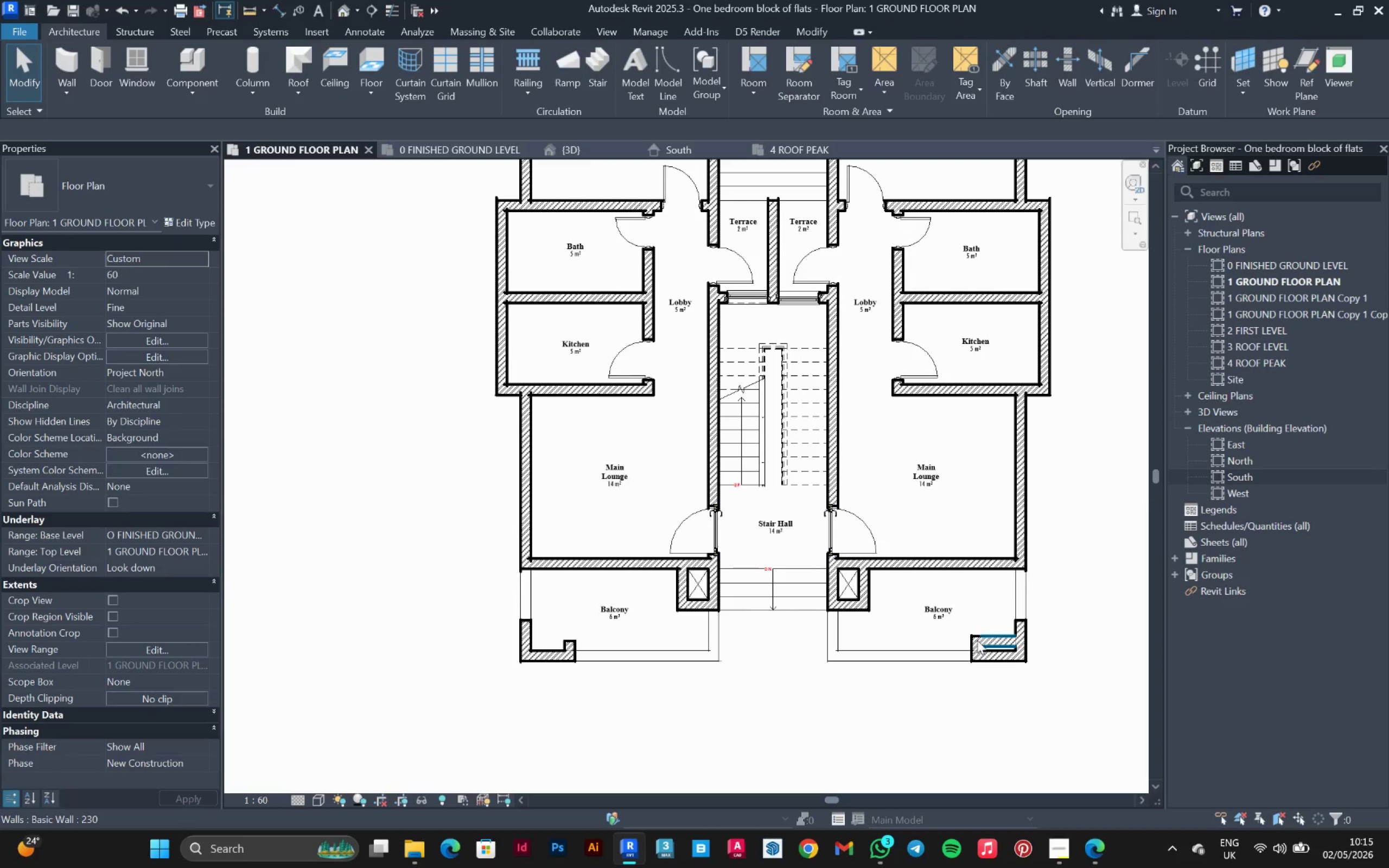 
left_click([986, 640])
 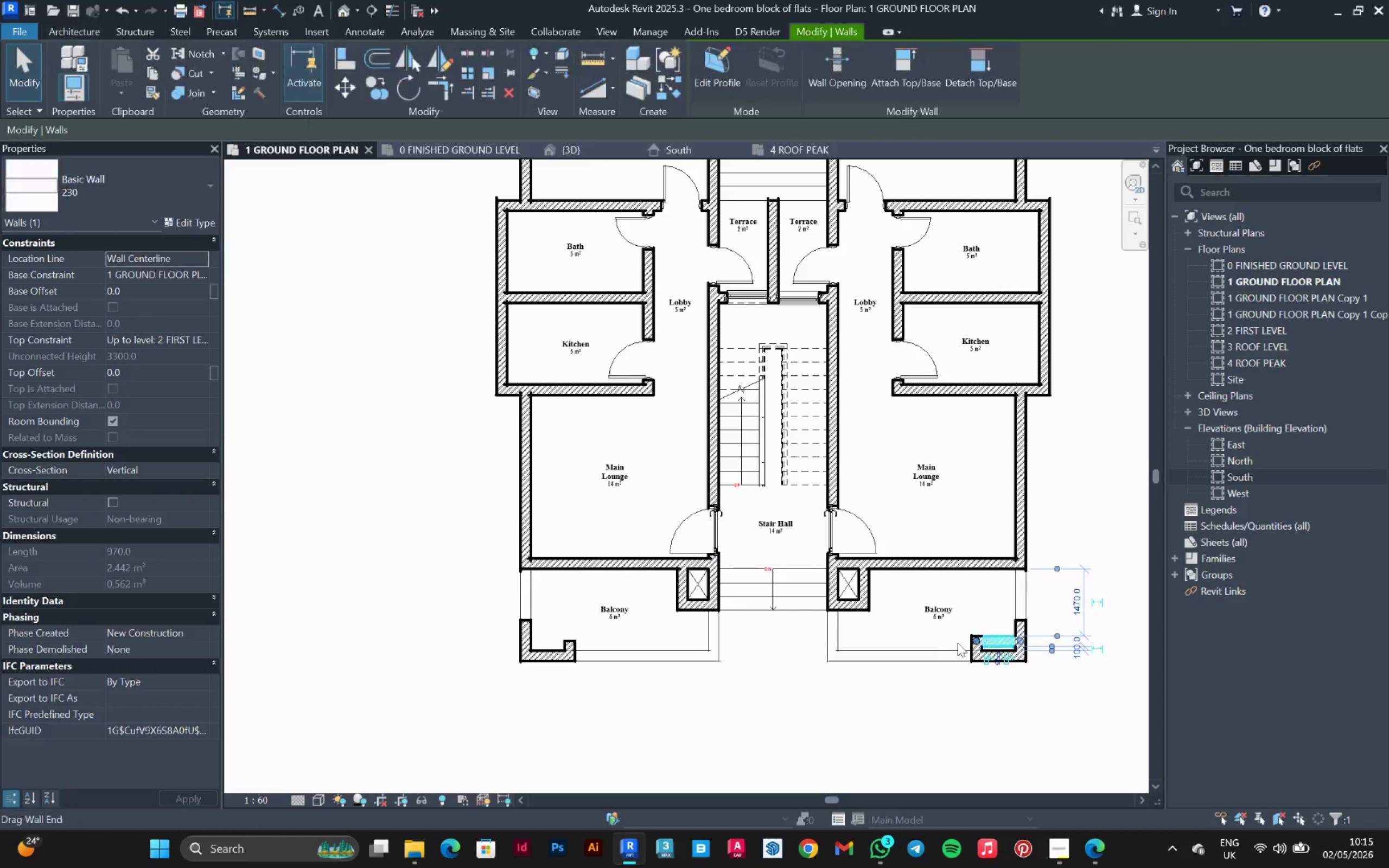 
key(Delete)
 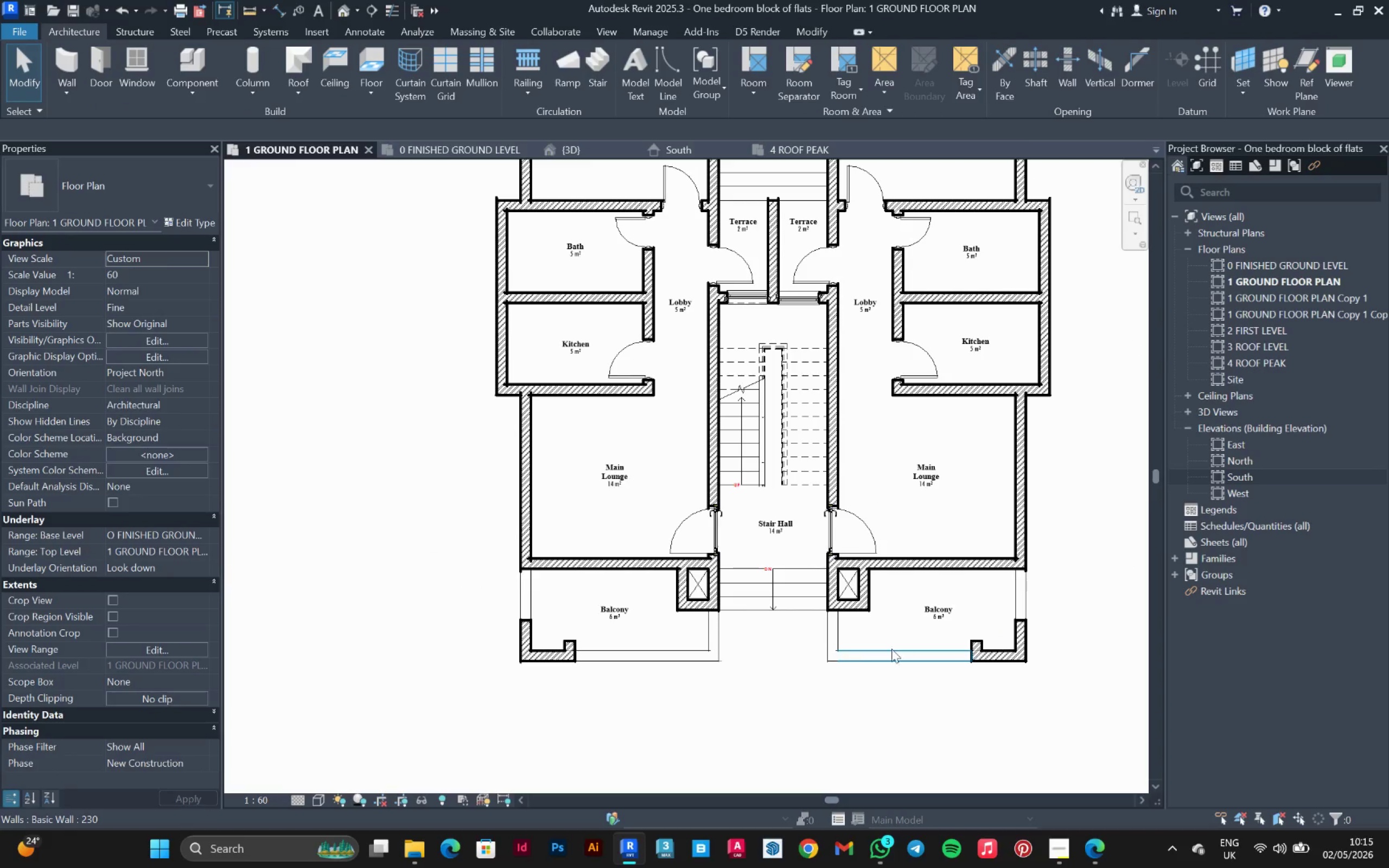 
scroll: coordinate [835, 659], scroll_direction: up, amount: 3.0
 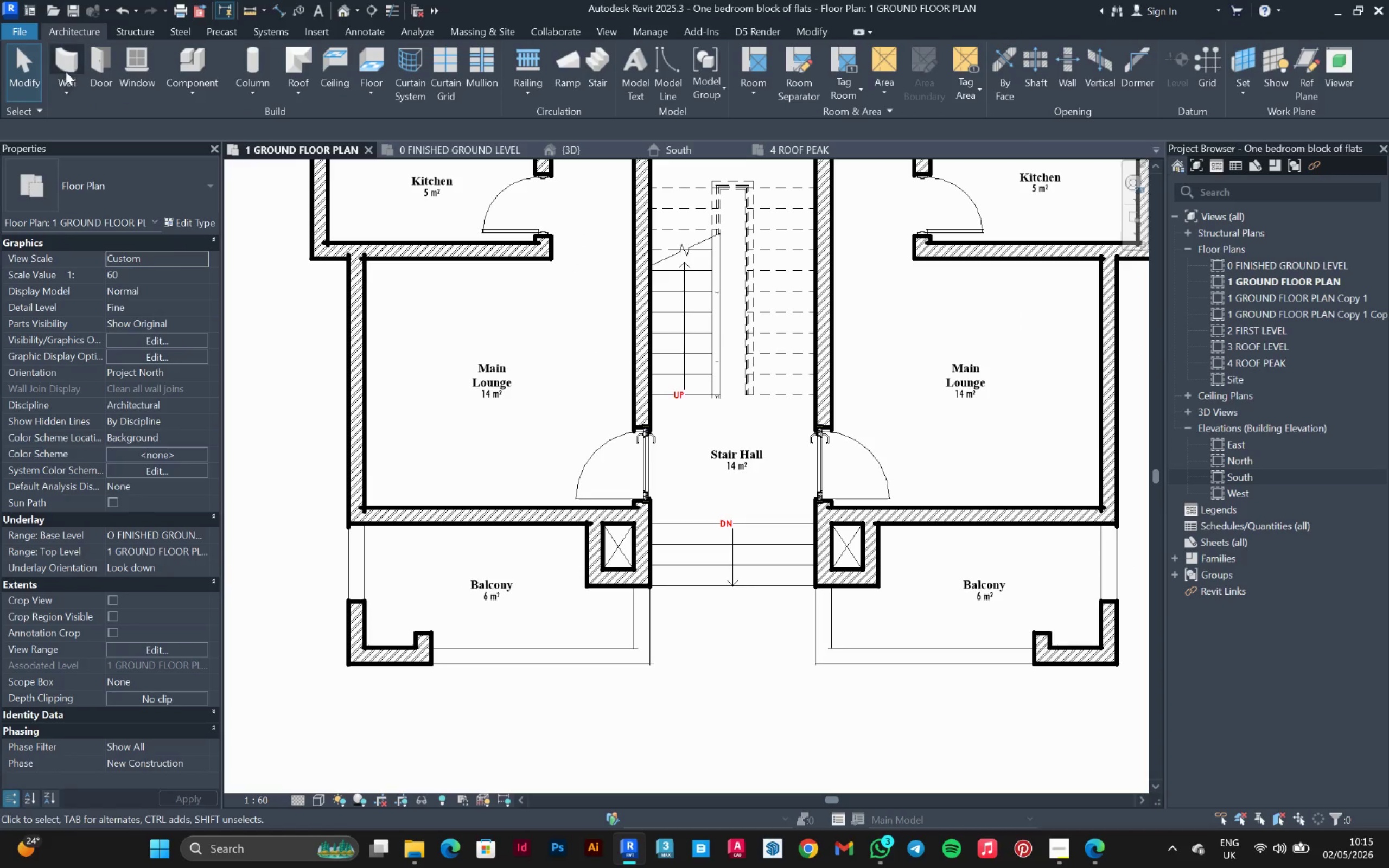 
left_click([68, 61])
 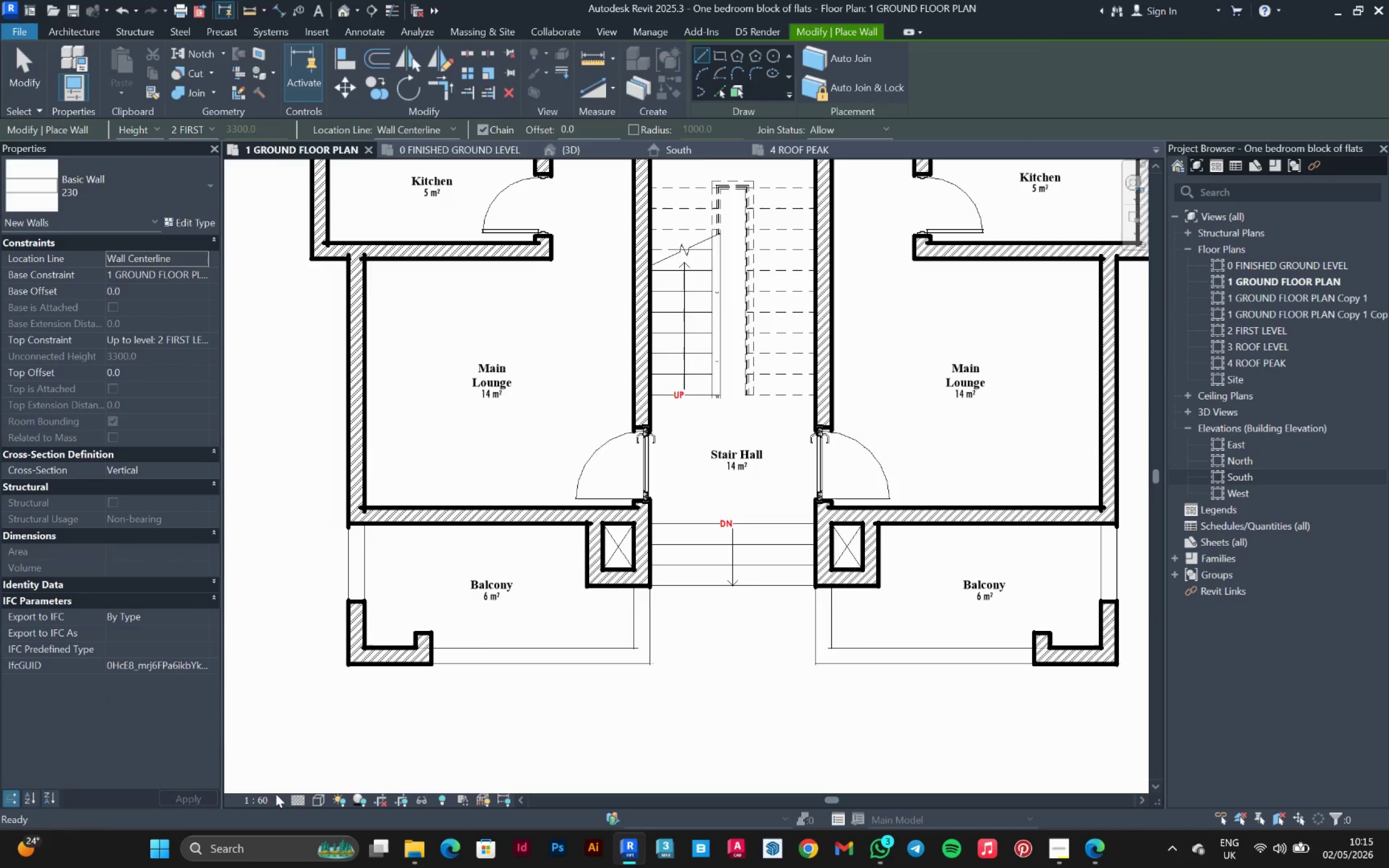 
scroll: coordinate [328, 707], scroll_direction: up, amount: 3.0
 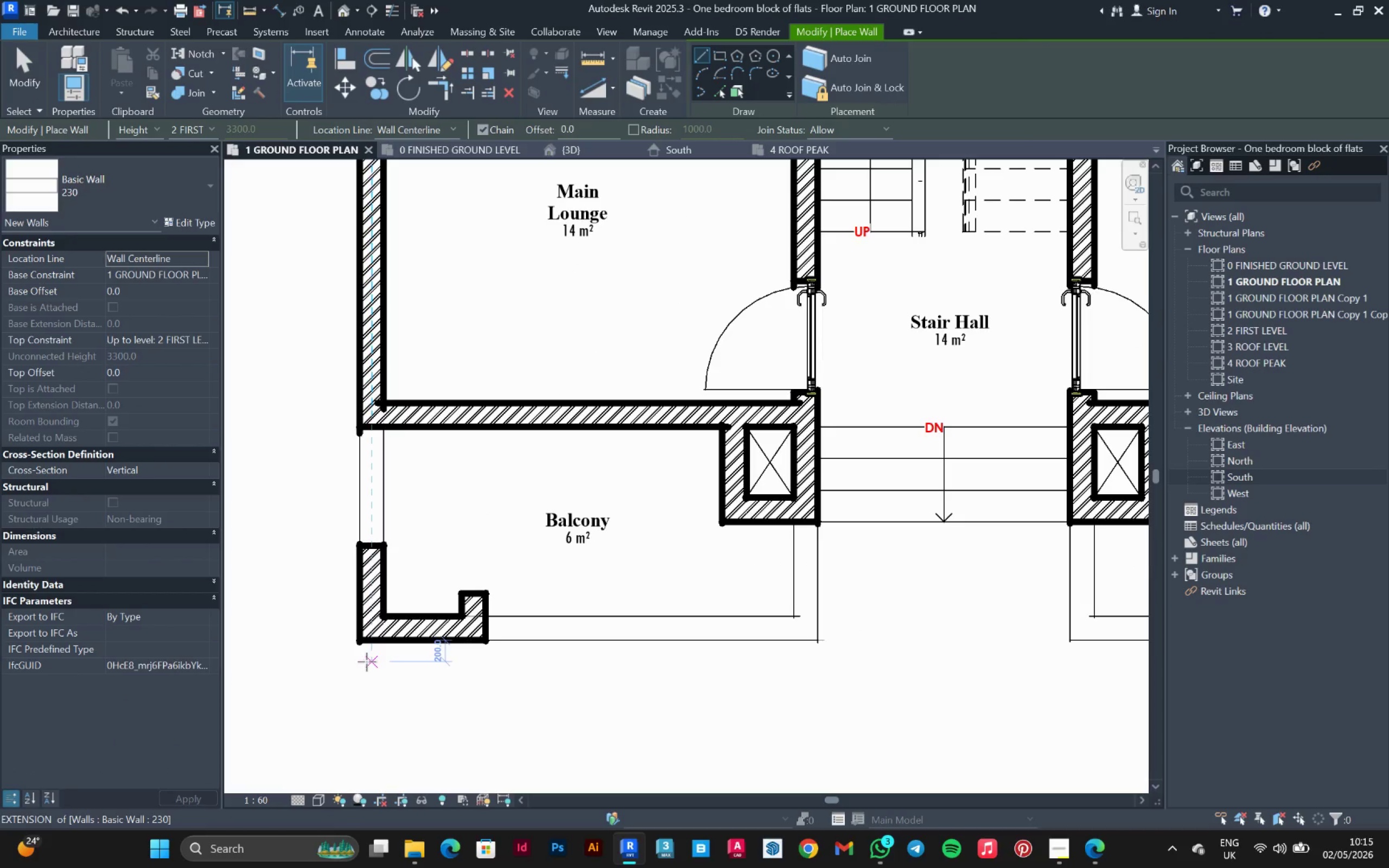 
left_click([367, 662])
 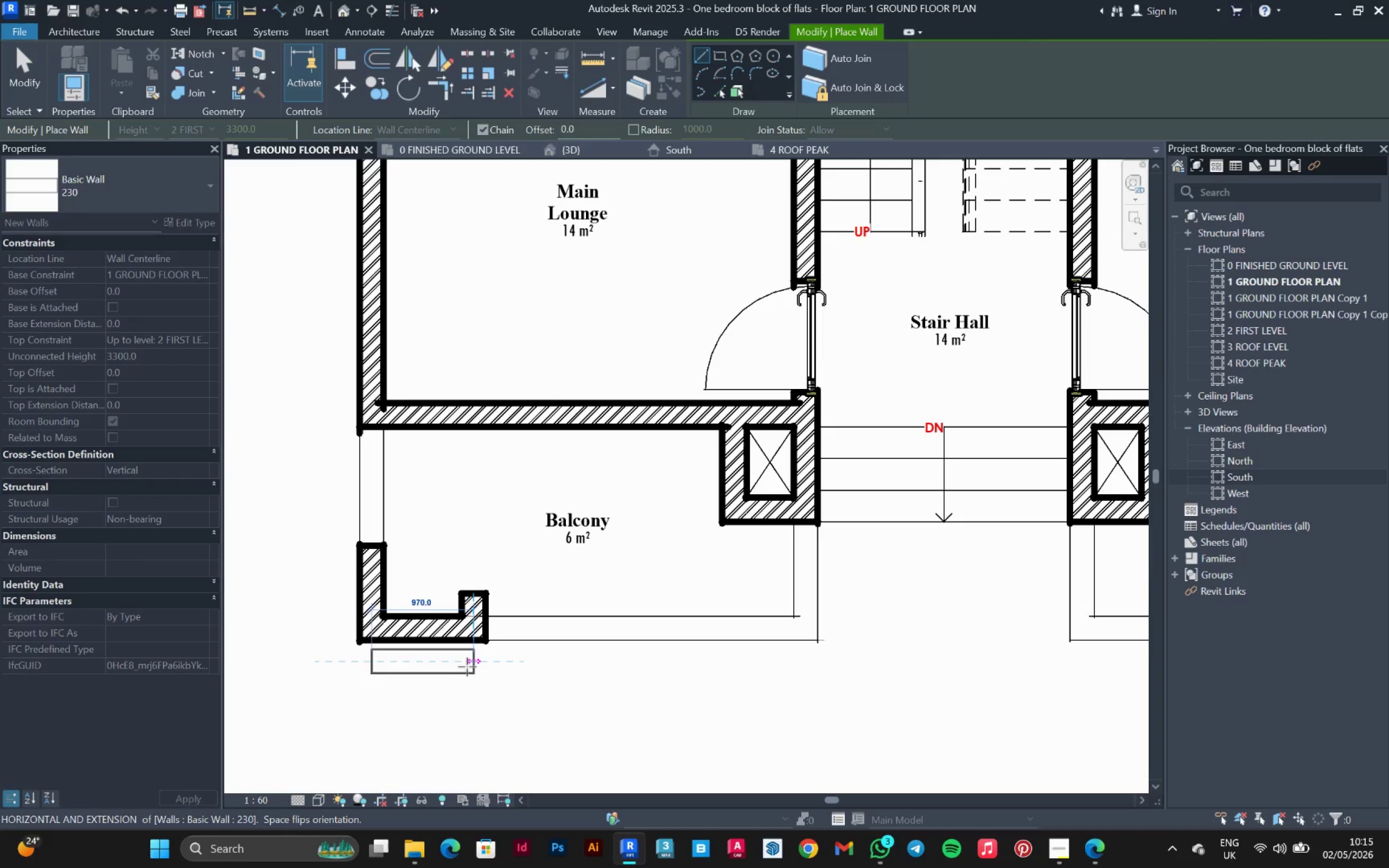 
left_click([469, 667])
 